 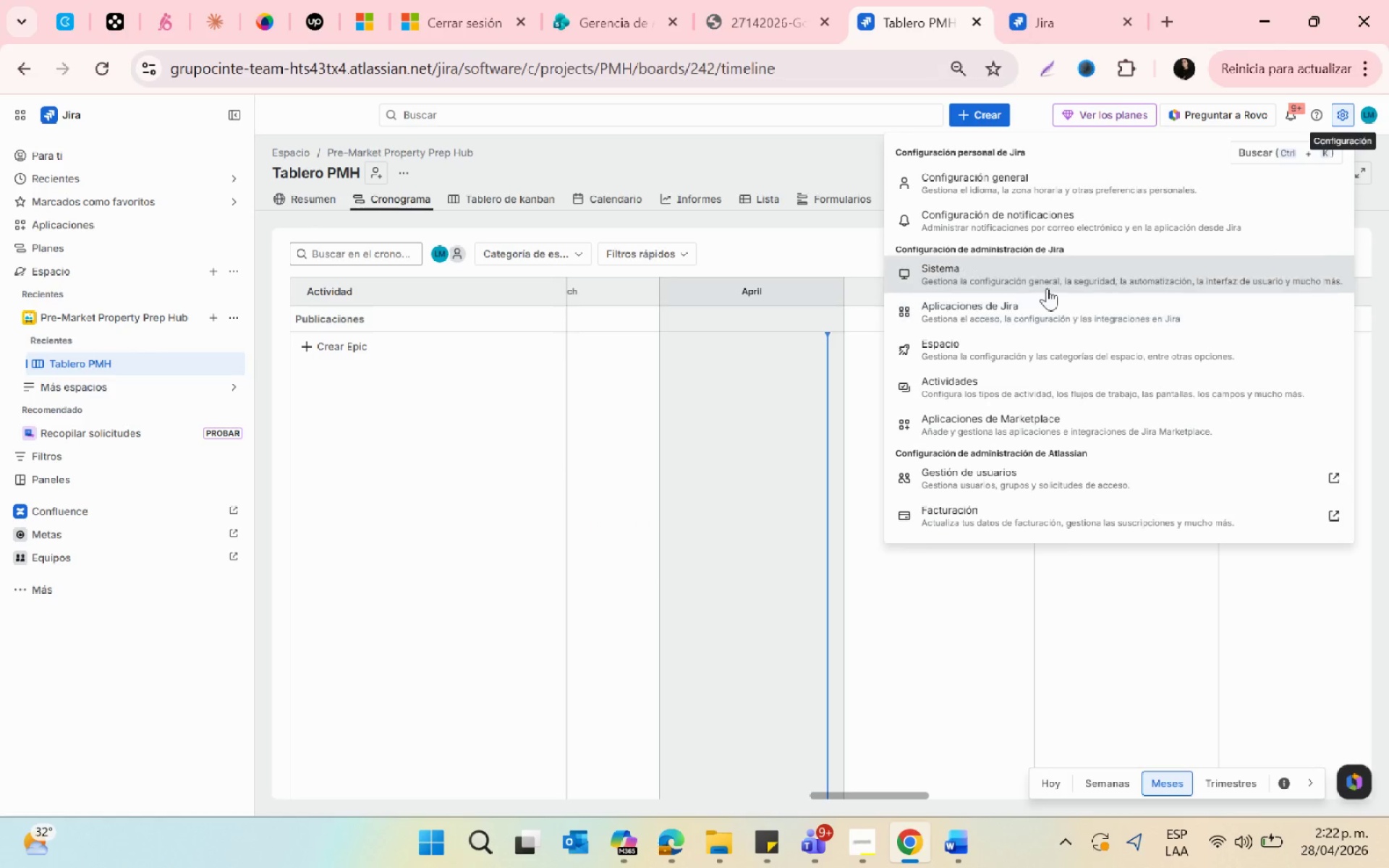 
left_click([225, 322])
 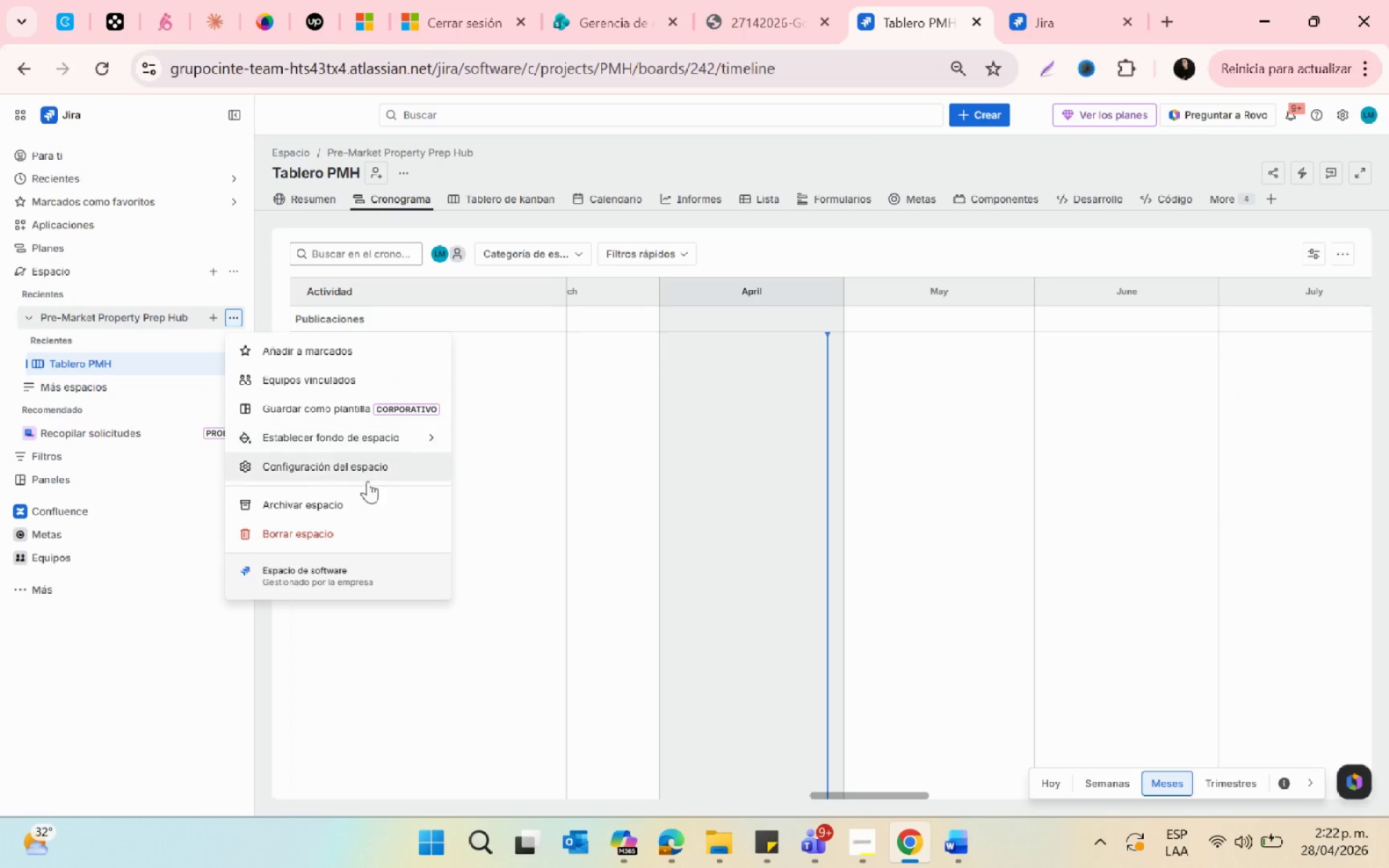 
left_click([362, 457])
 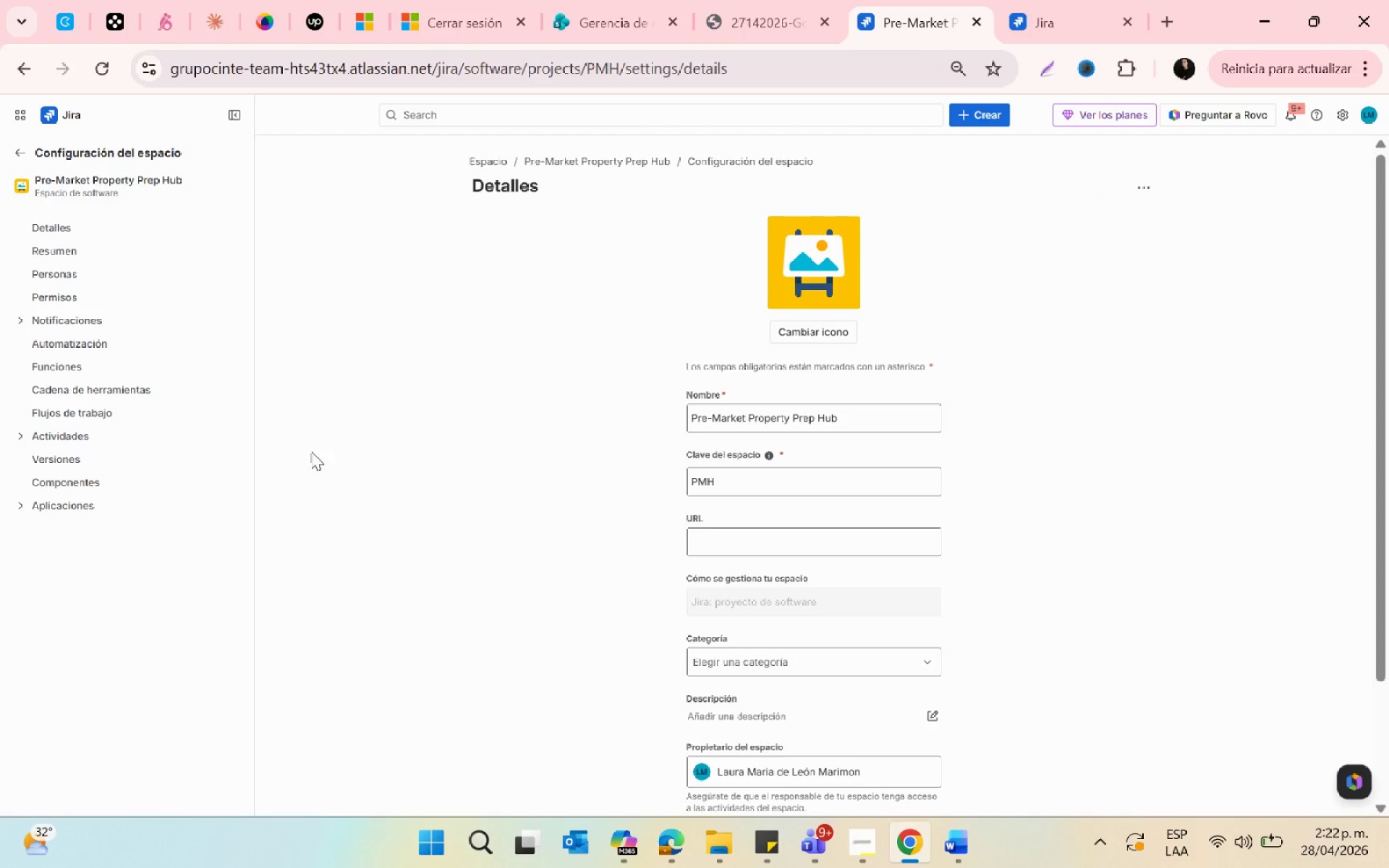 
left_click([102, 341])
 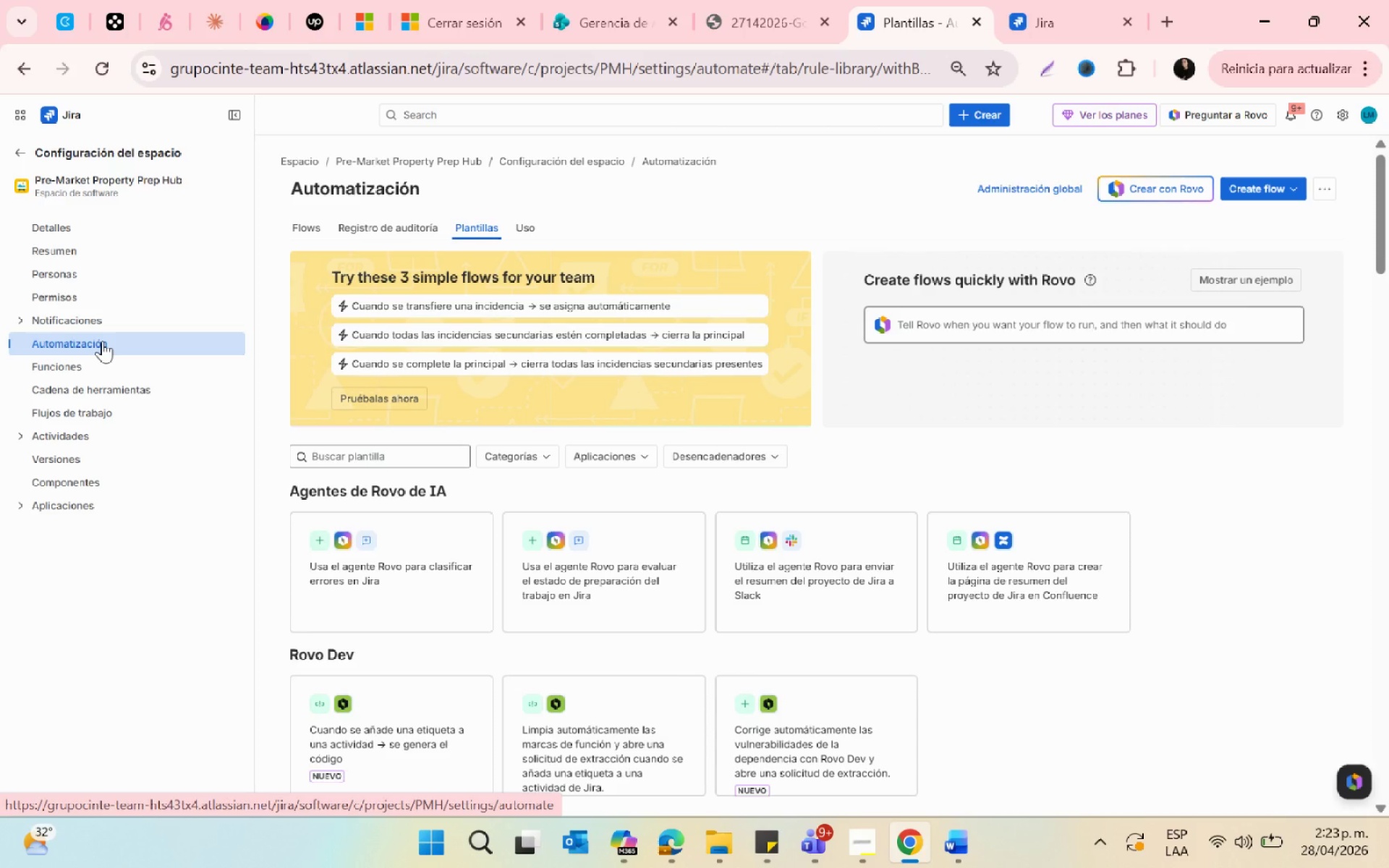 
wait(38.47)
 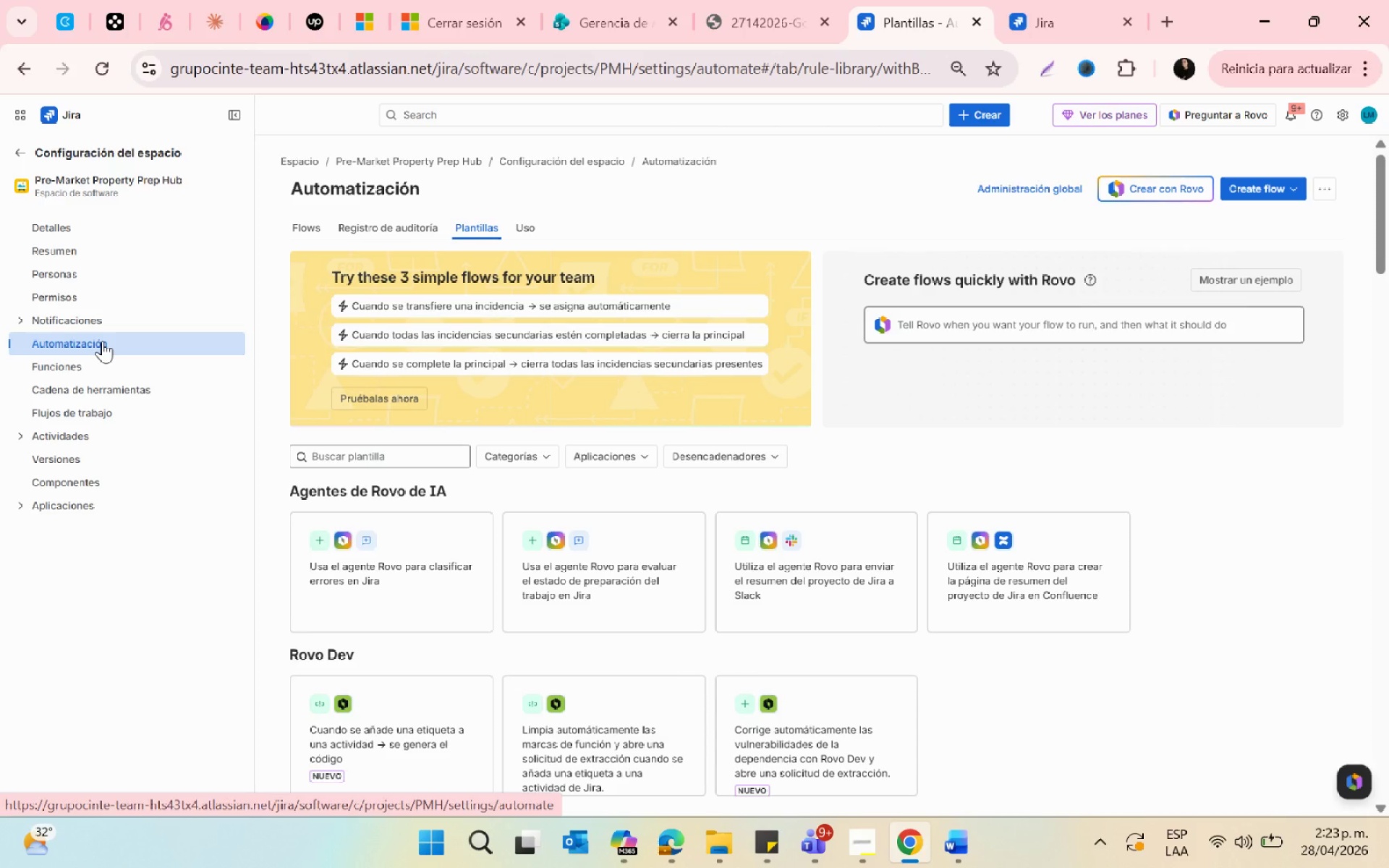 
left_click([318, 230])
 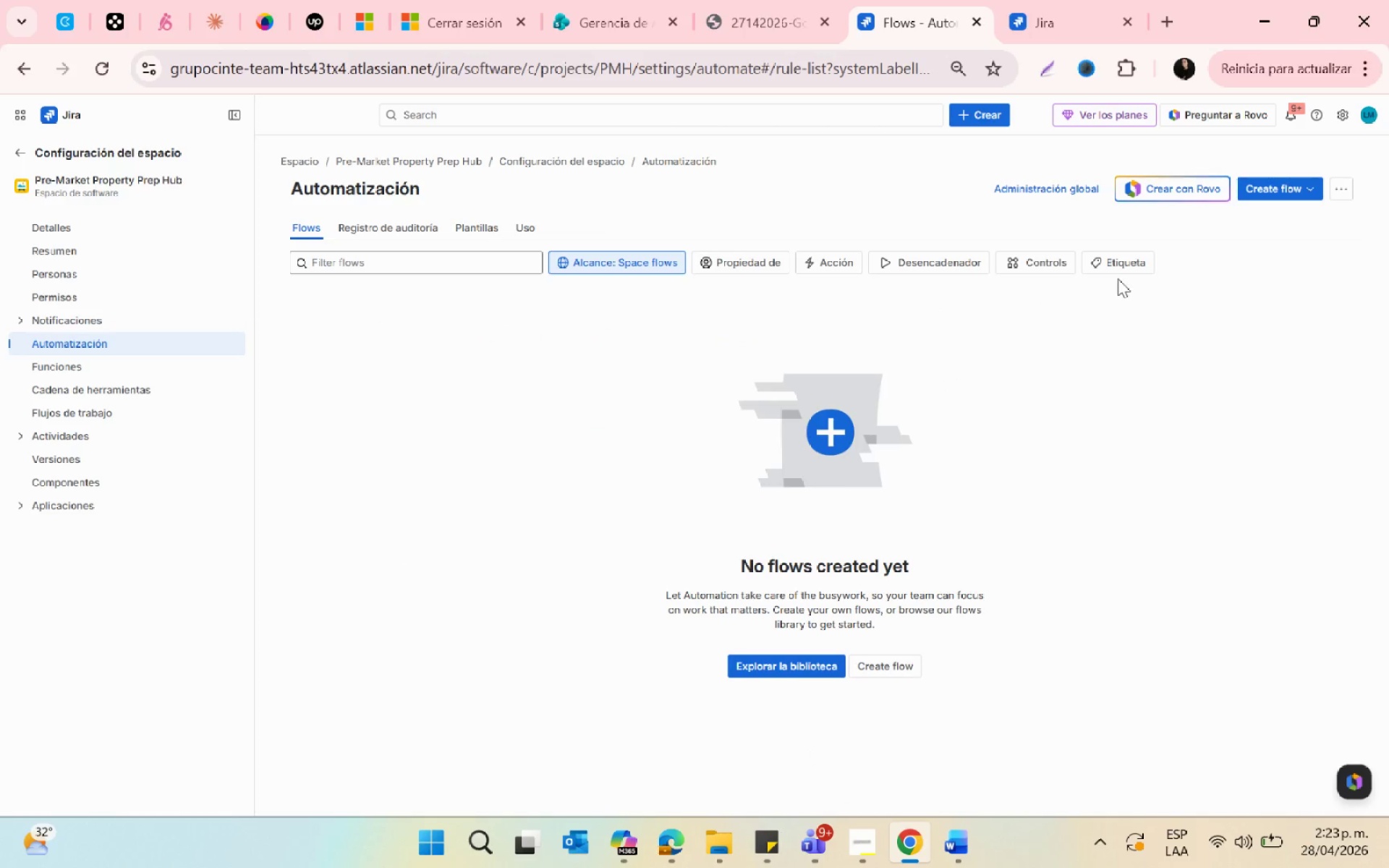 
left_click([1275, 193])
 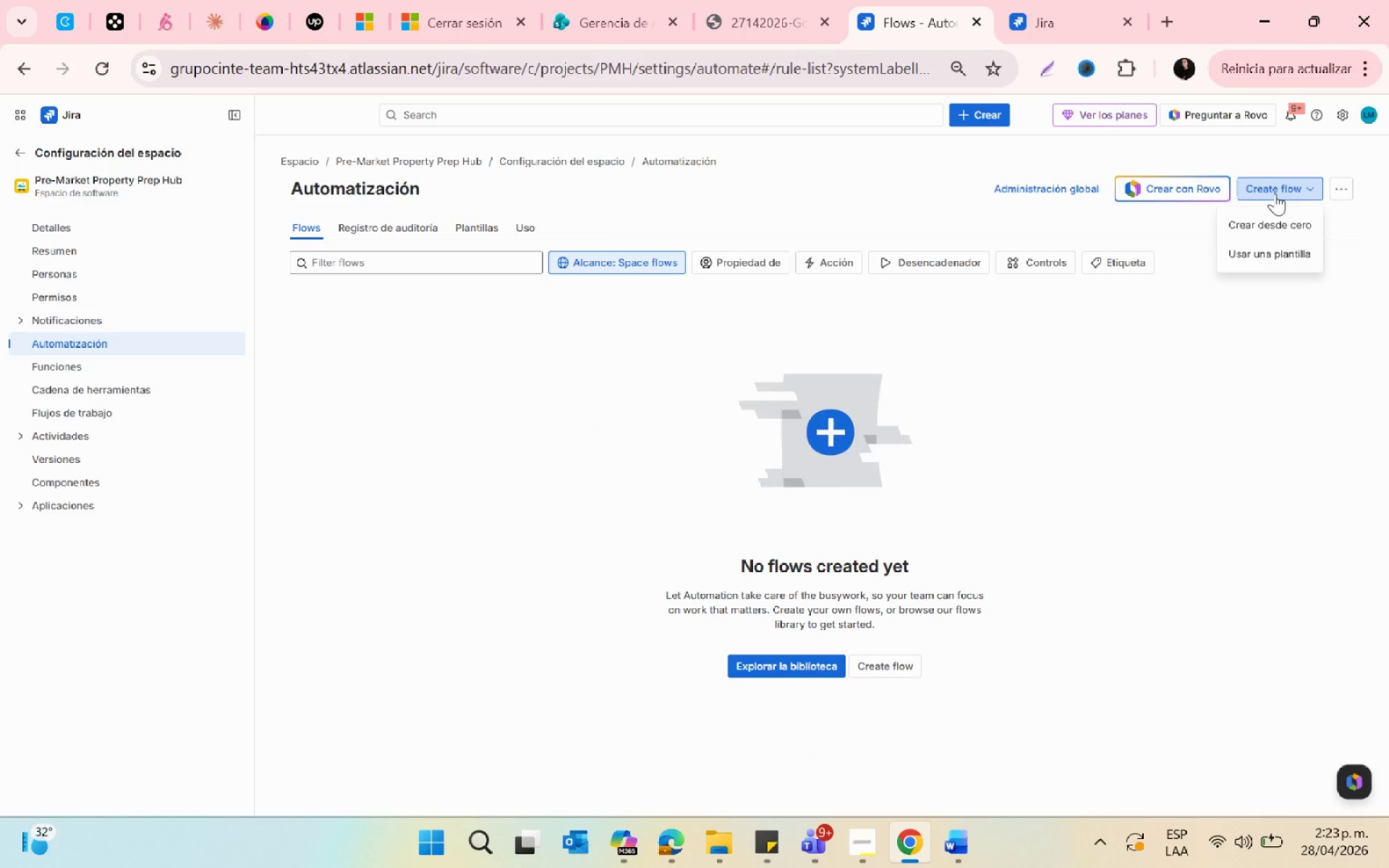 
wait(7.66)
 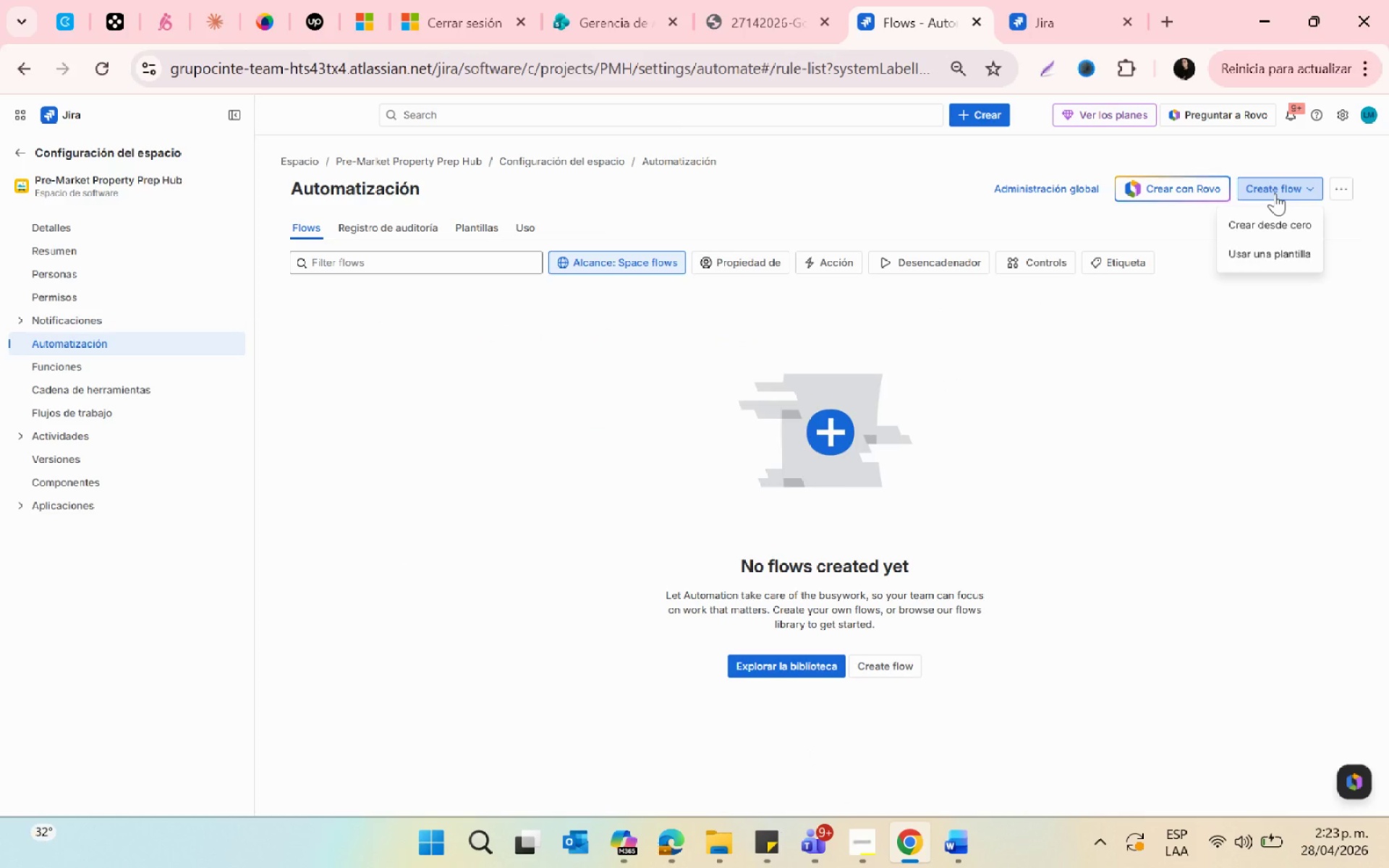 
left_click([1271, 225])
 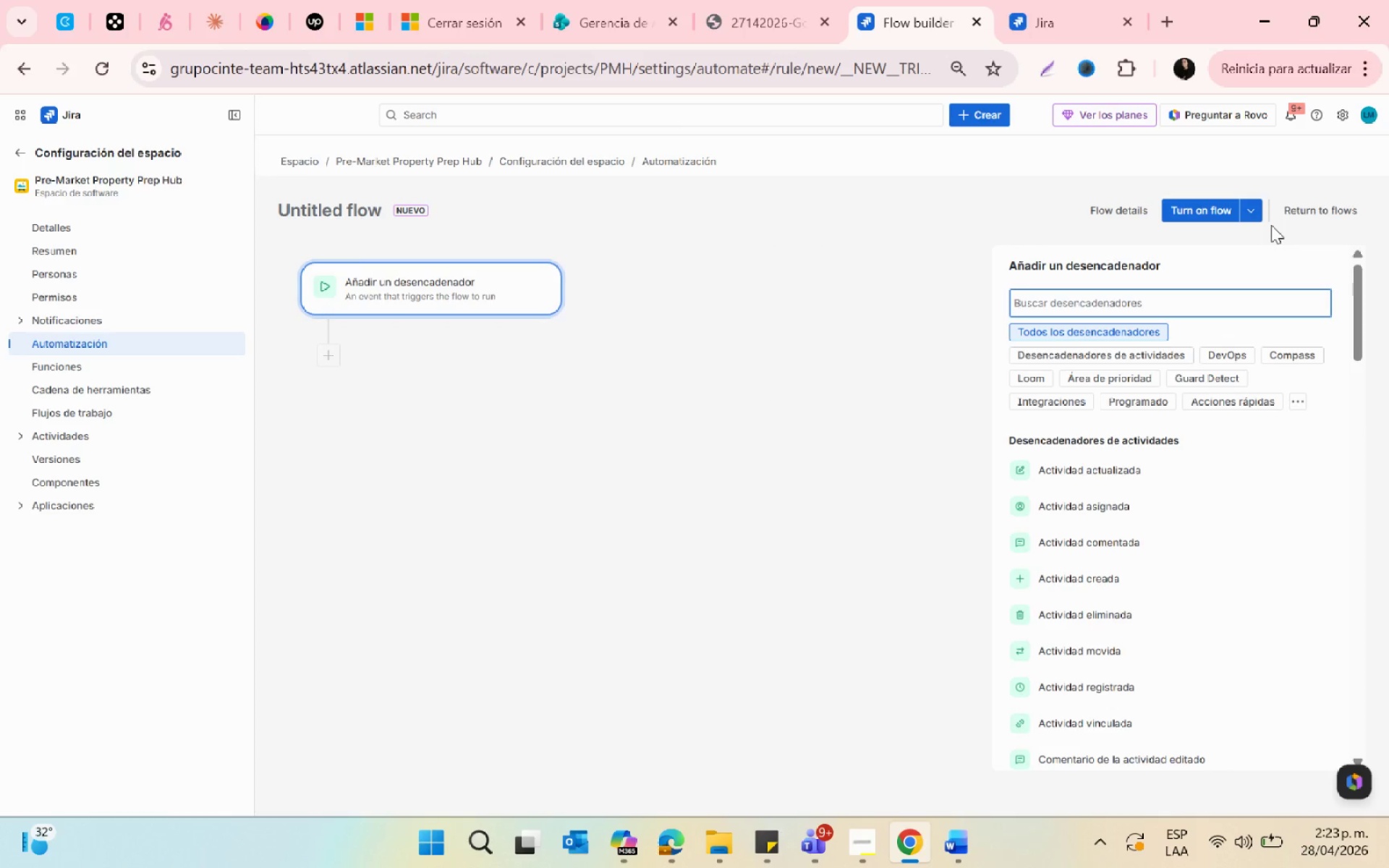 
wait(9.61)
 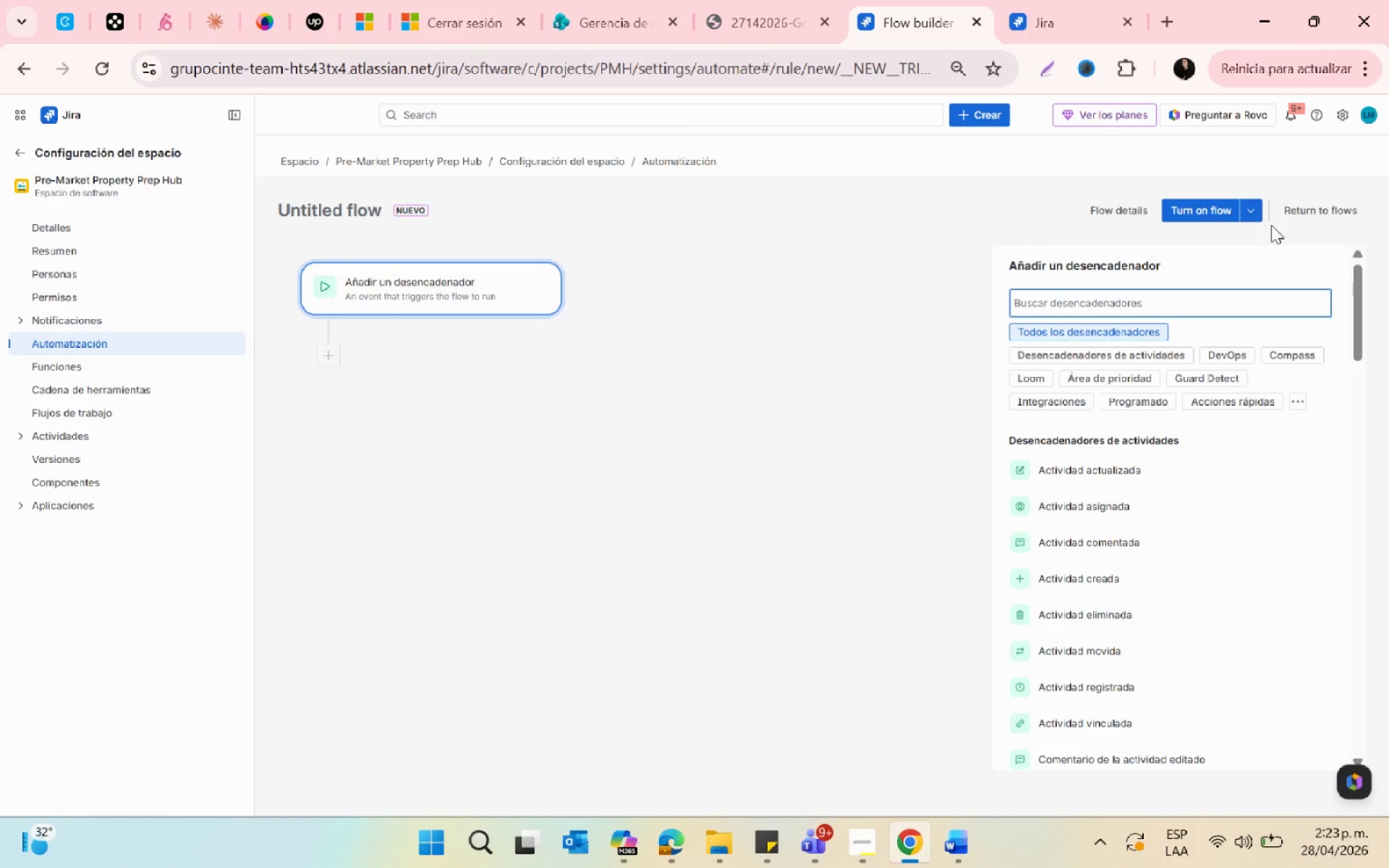 
left_click([1060, 352])
 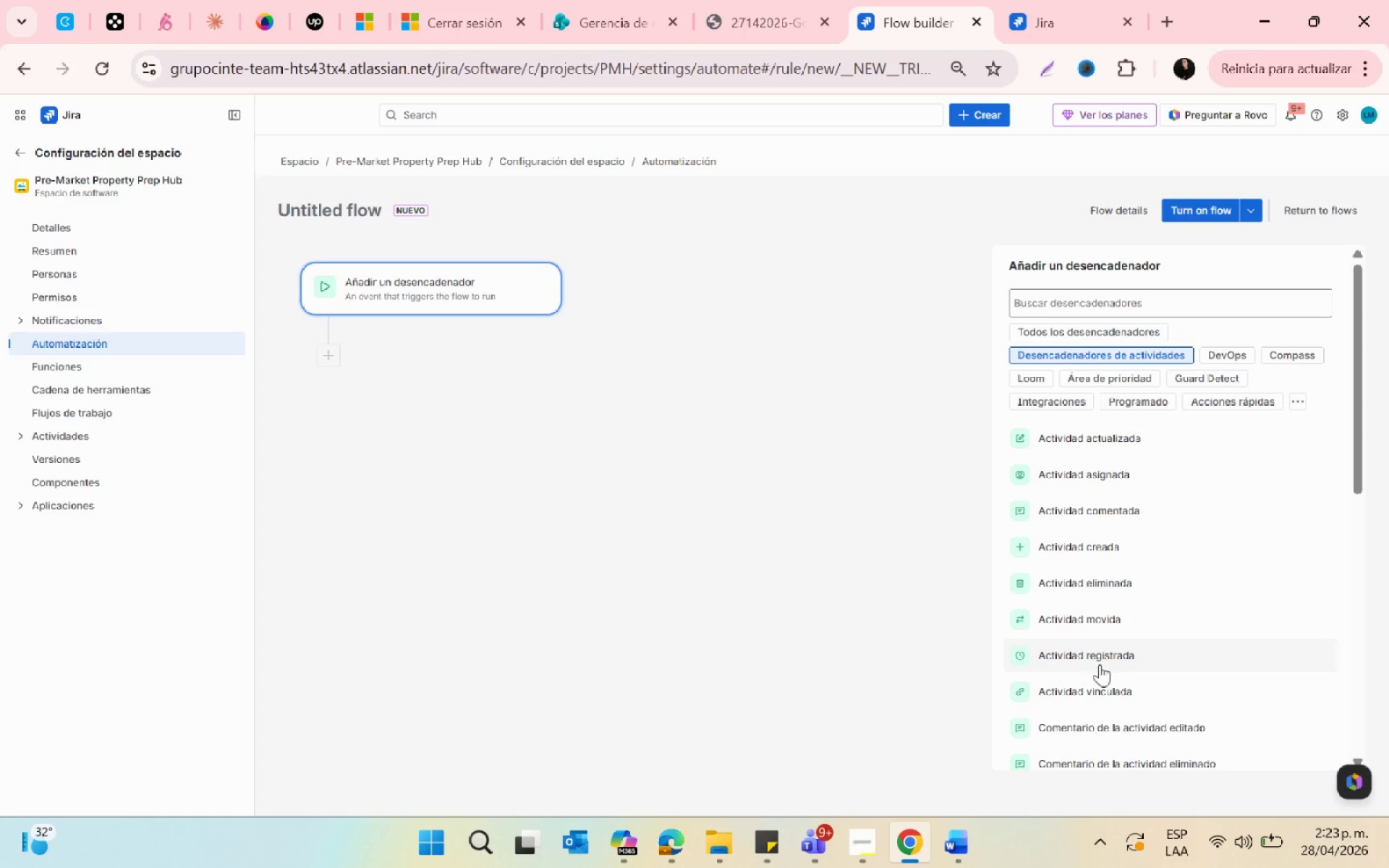 
scroll: coordinate [1100, 649], scroll_direction: down, amount: 3.0
 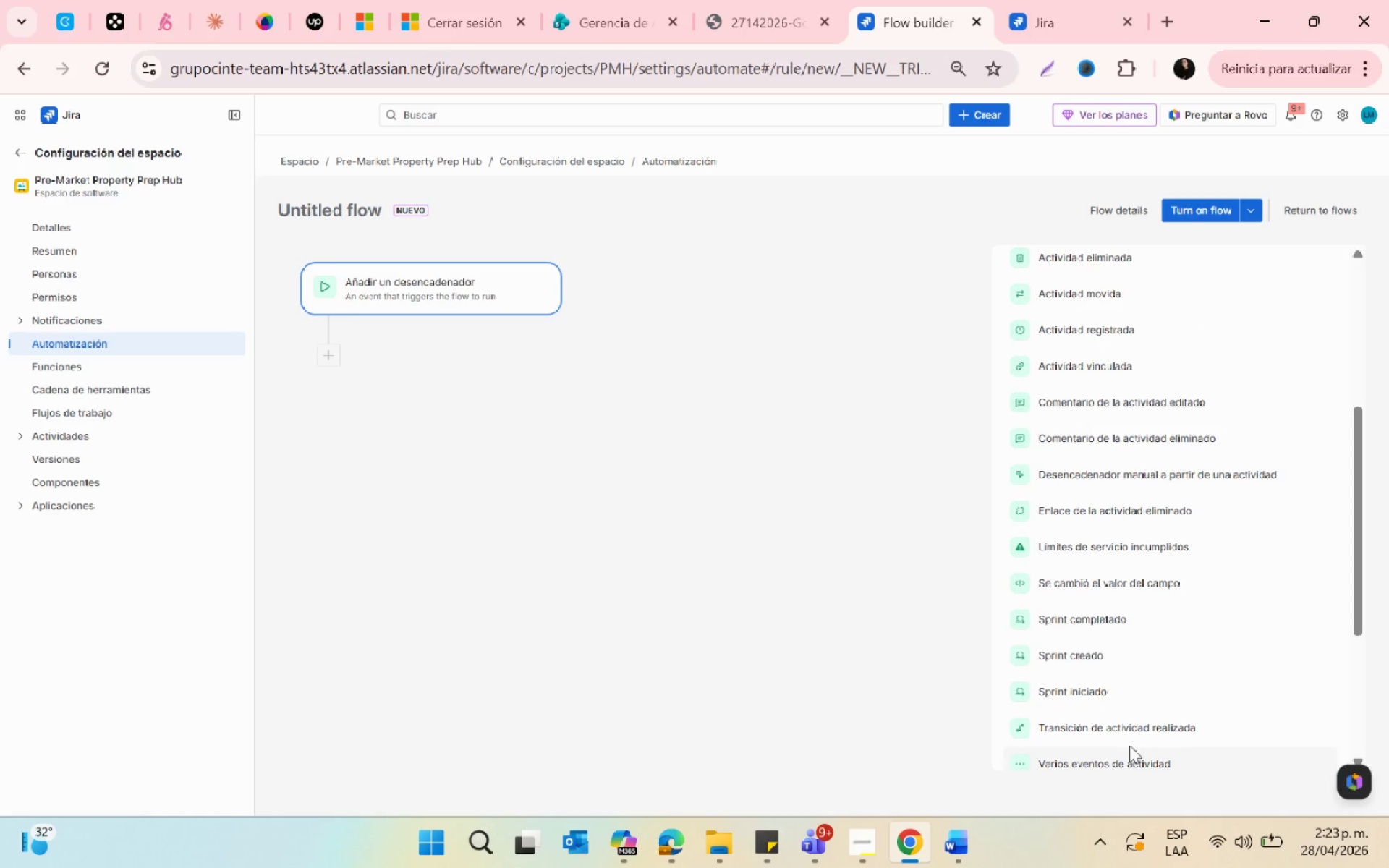 
left_click([1103, 724])
 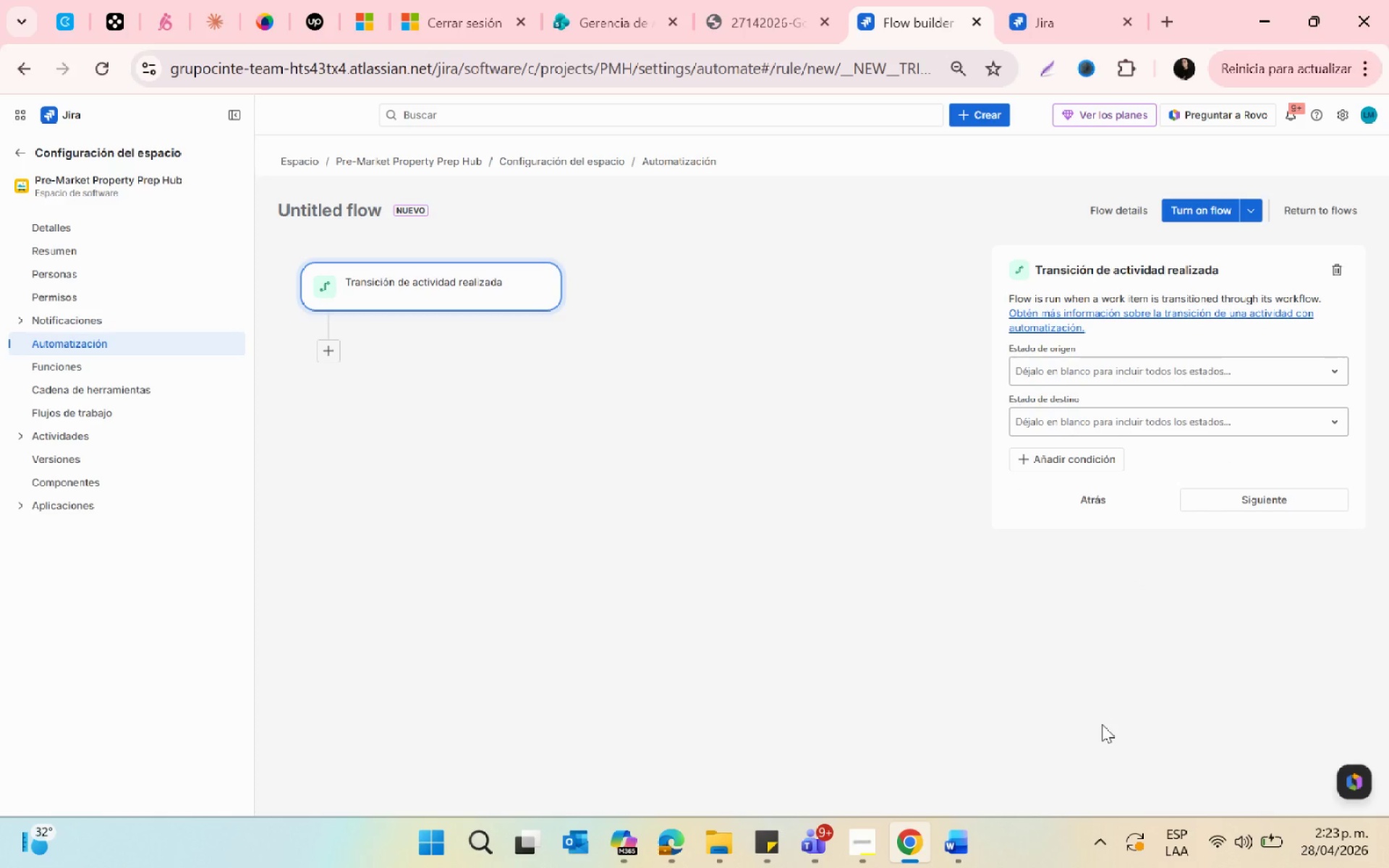 
wait(6.22)
 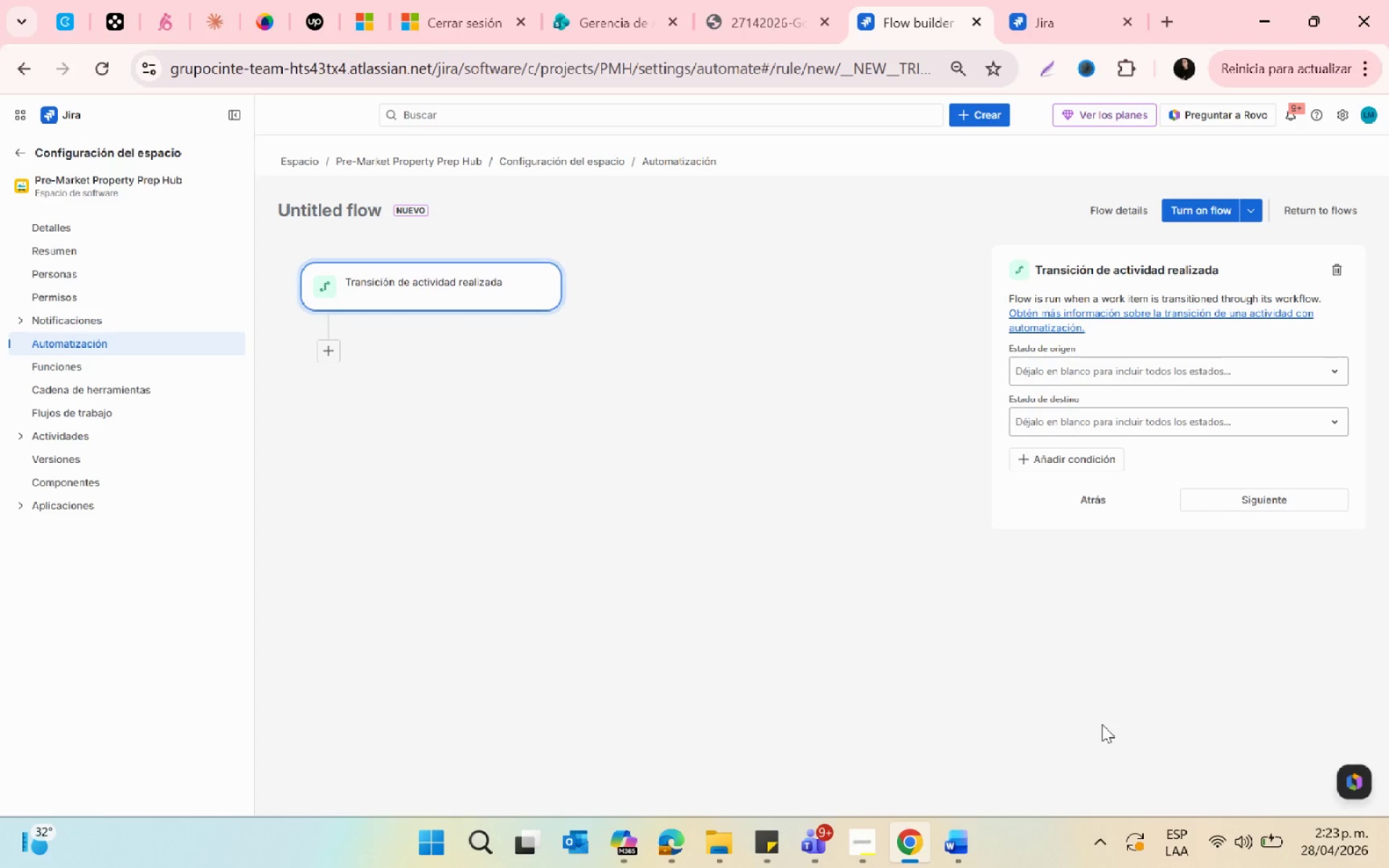 
left_click([1089, 418])
 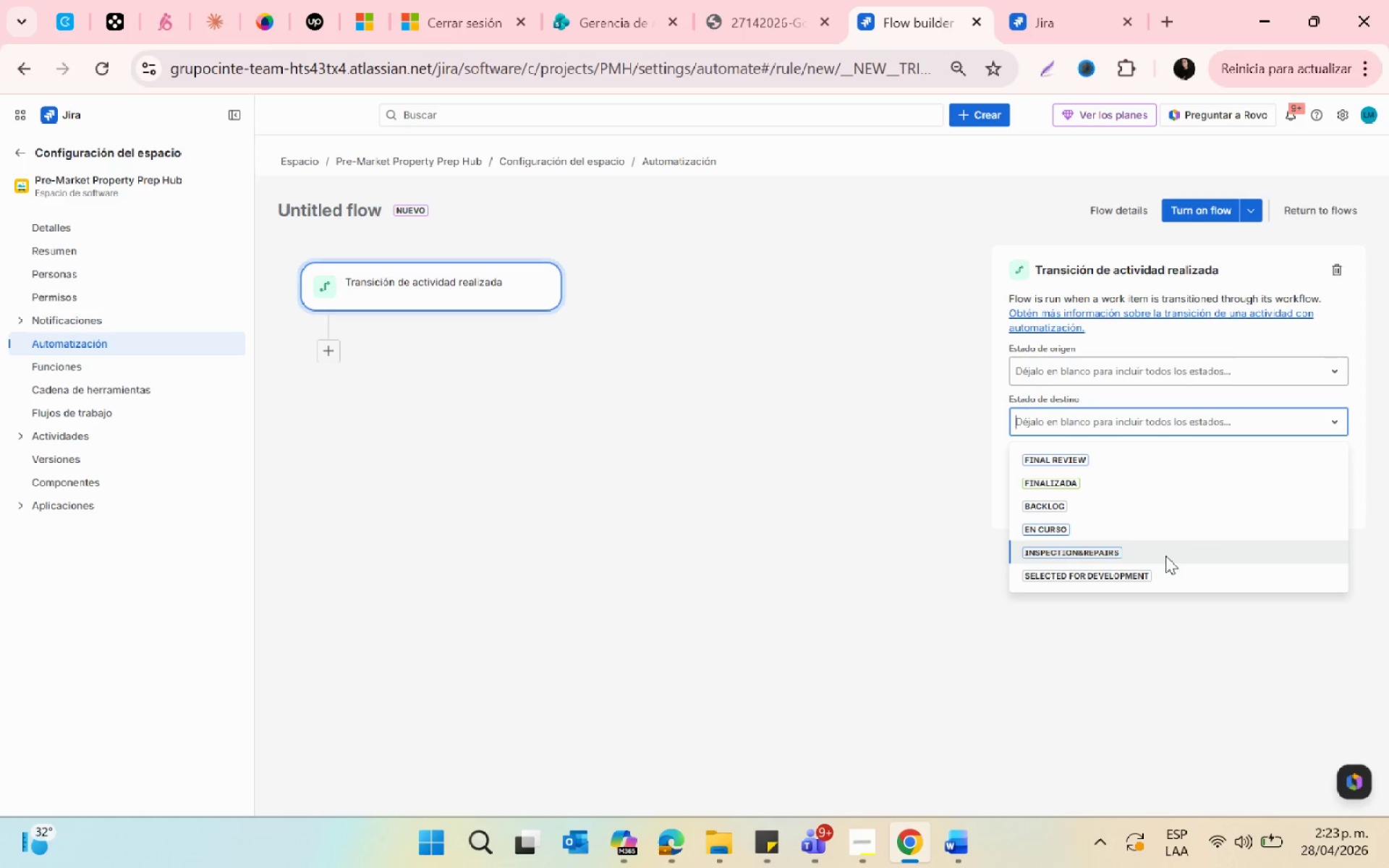 
scroll: coordinate [1165, 556], scroll_direction: down, amount: 2.0
 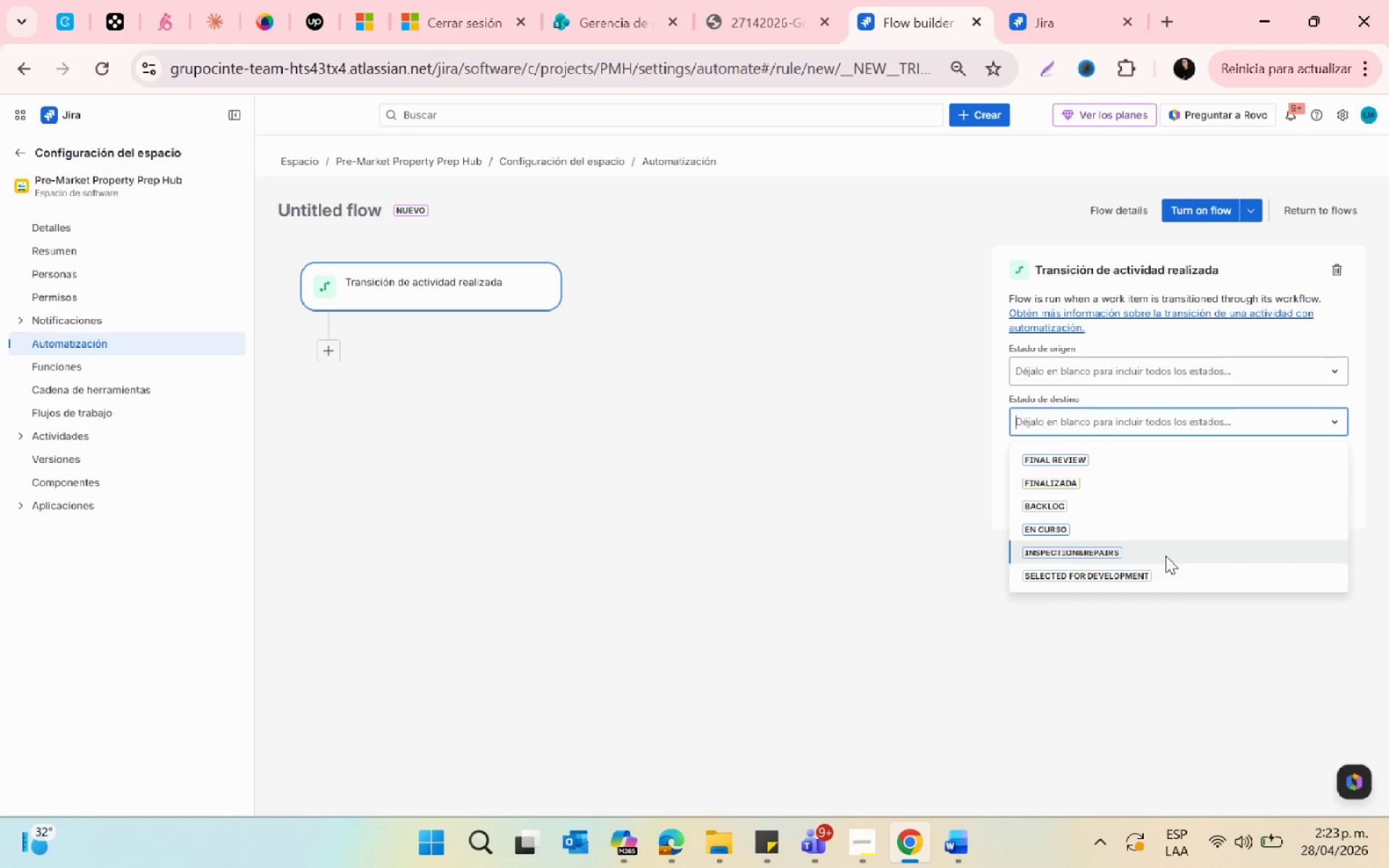 
left_click([1054, 20])
 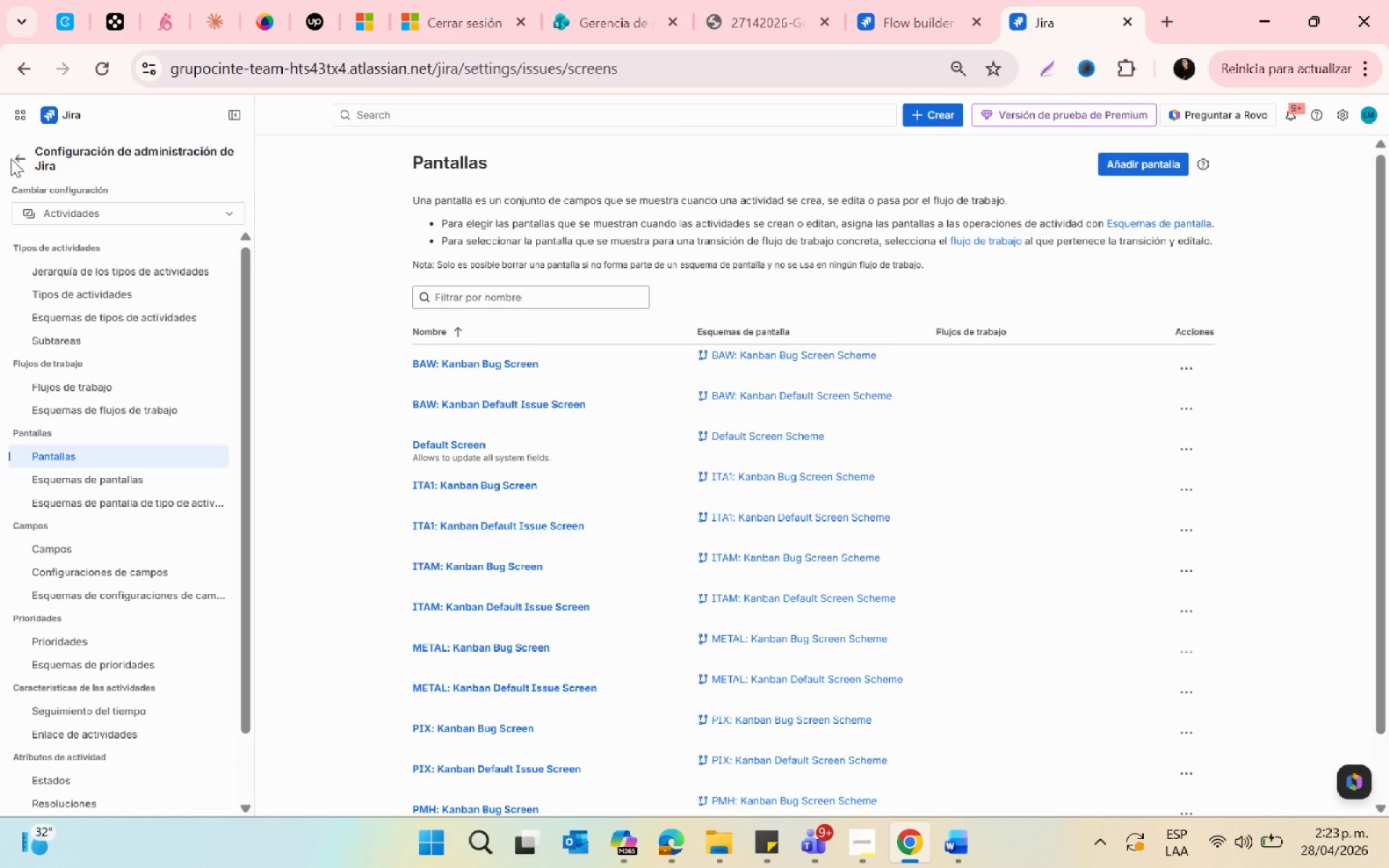 
double_click([20, 154])
 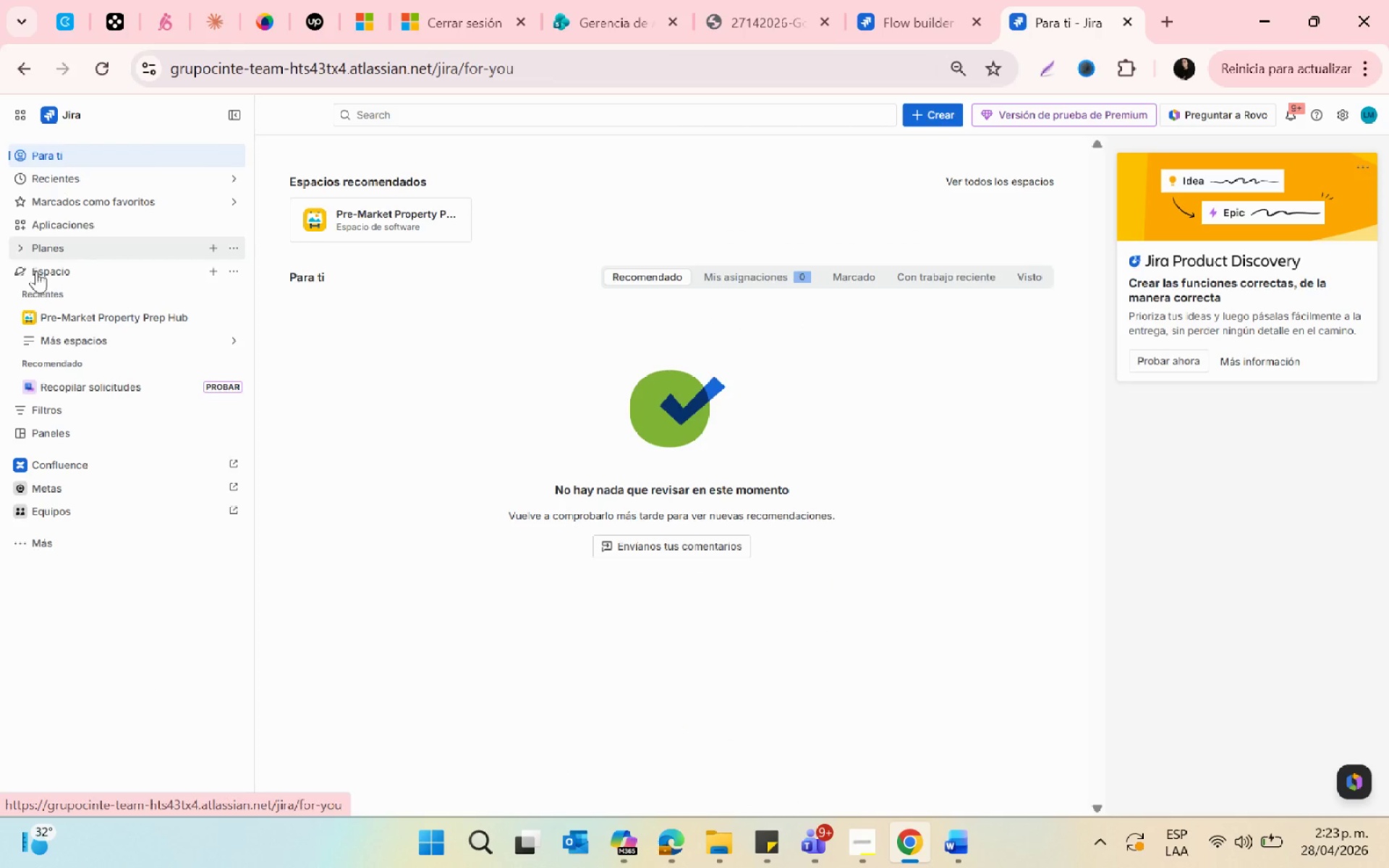 
left_click([76, 375])
 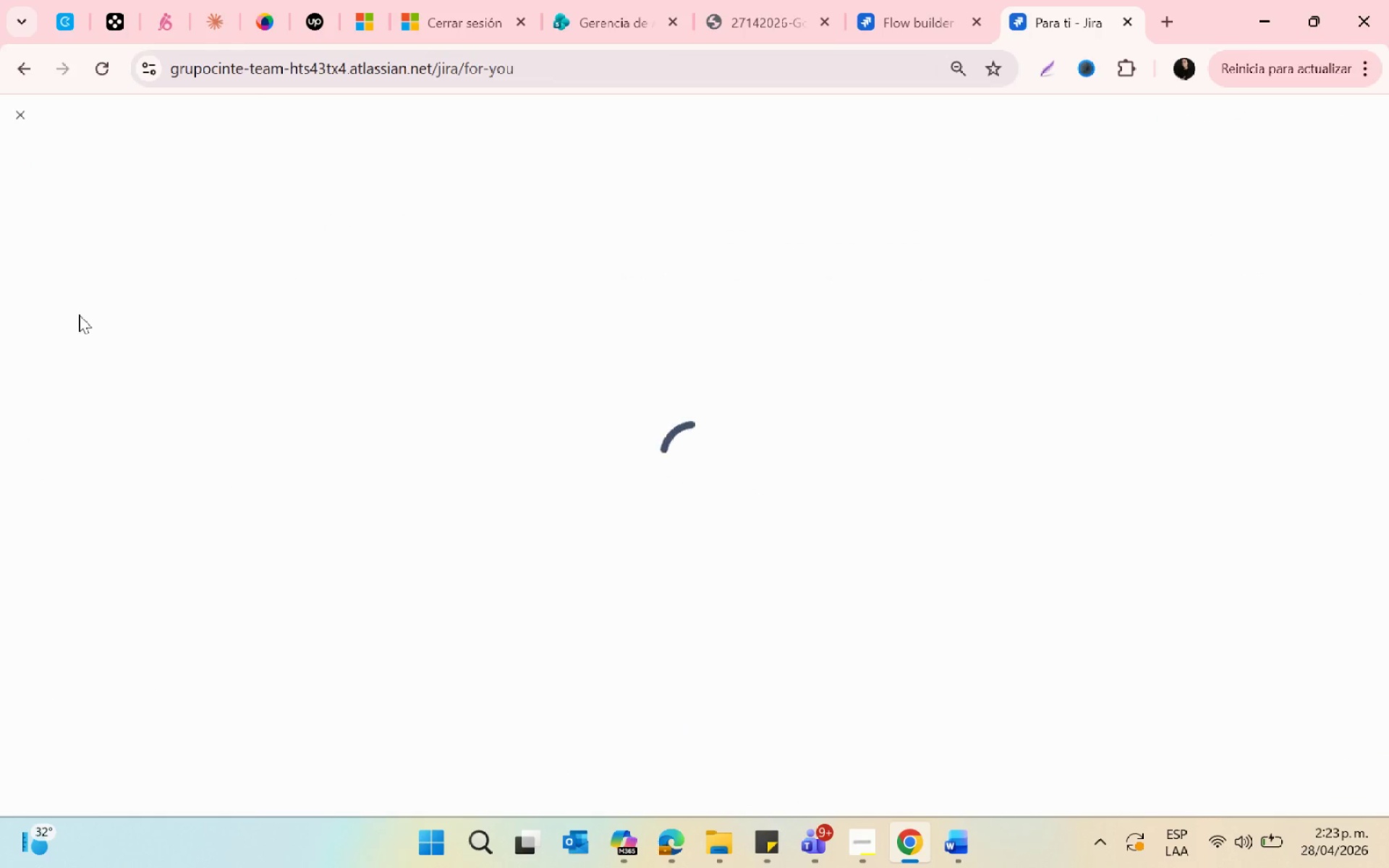 
left_click([79, 315])
 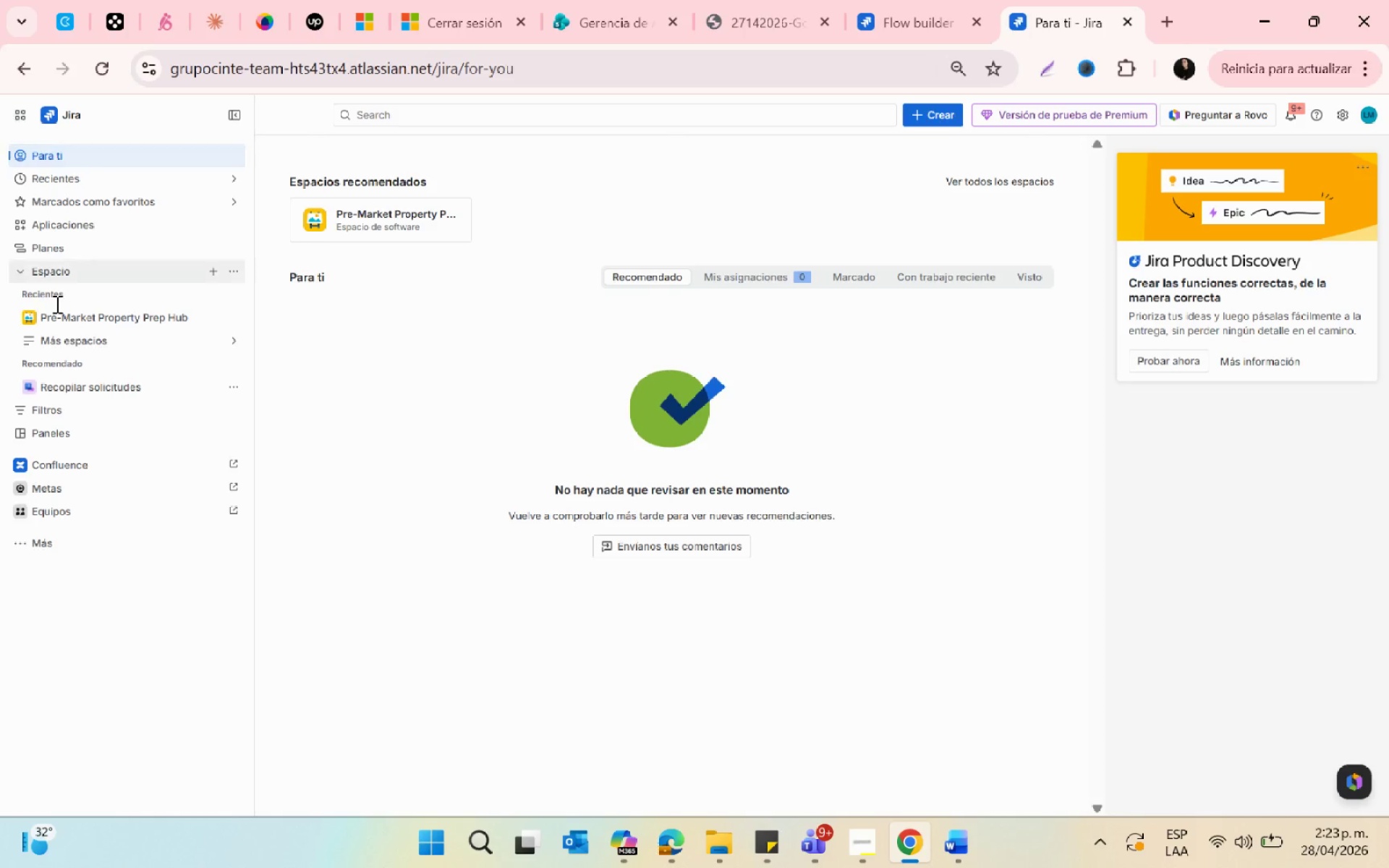 
left_click([64, 323])
 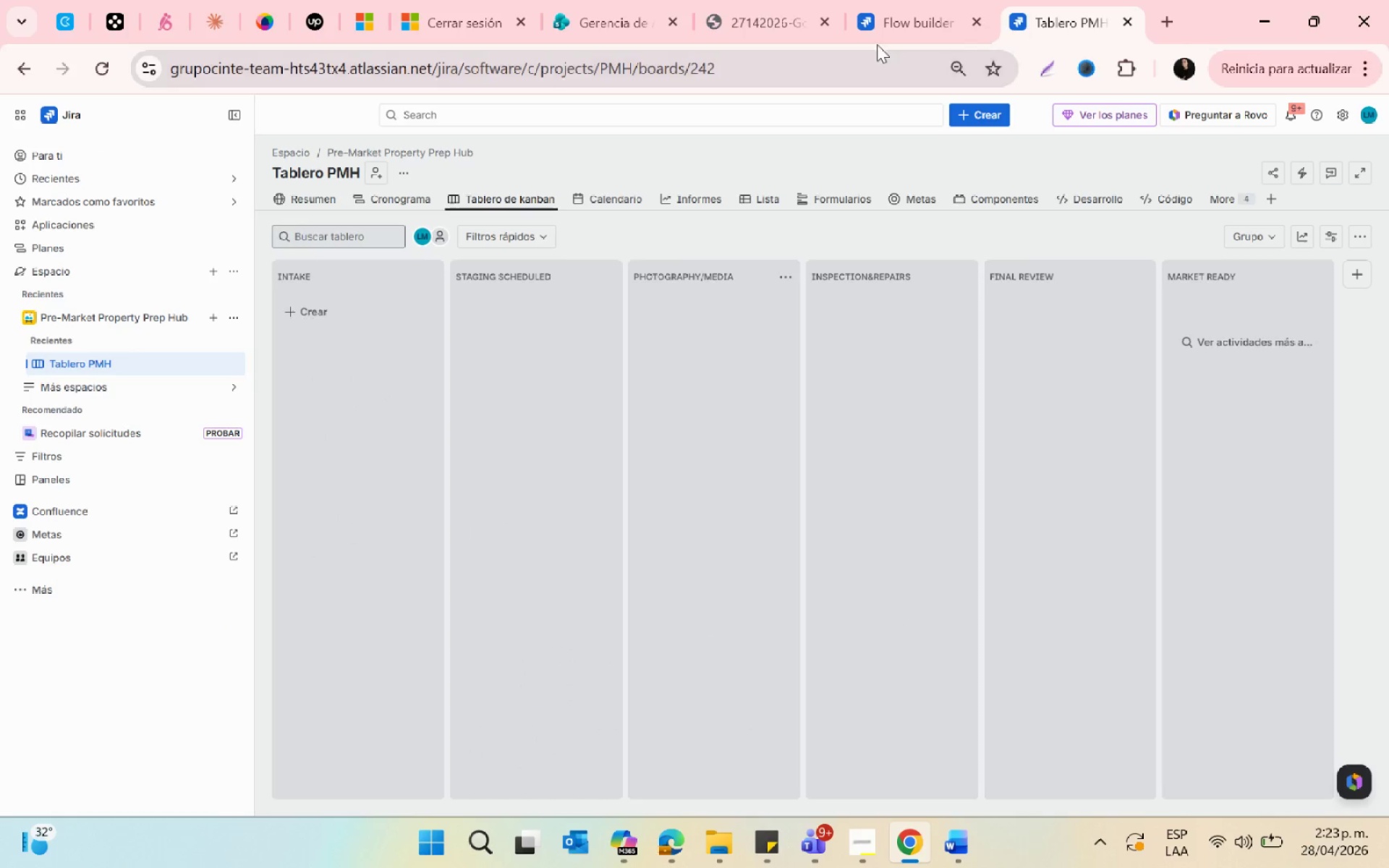 
wait(5.17)
 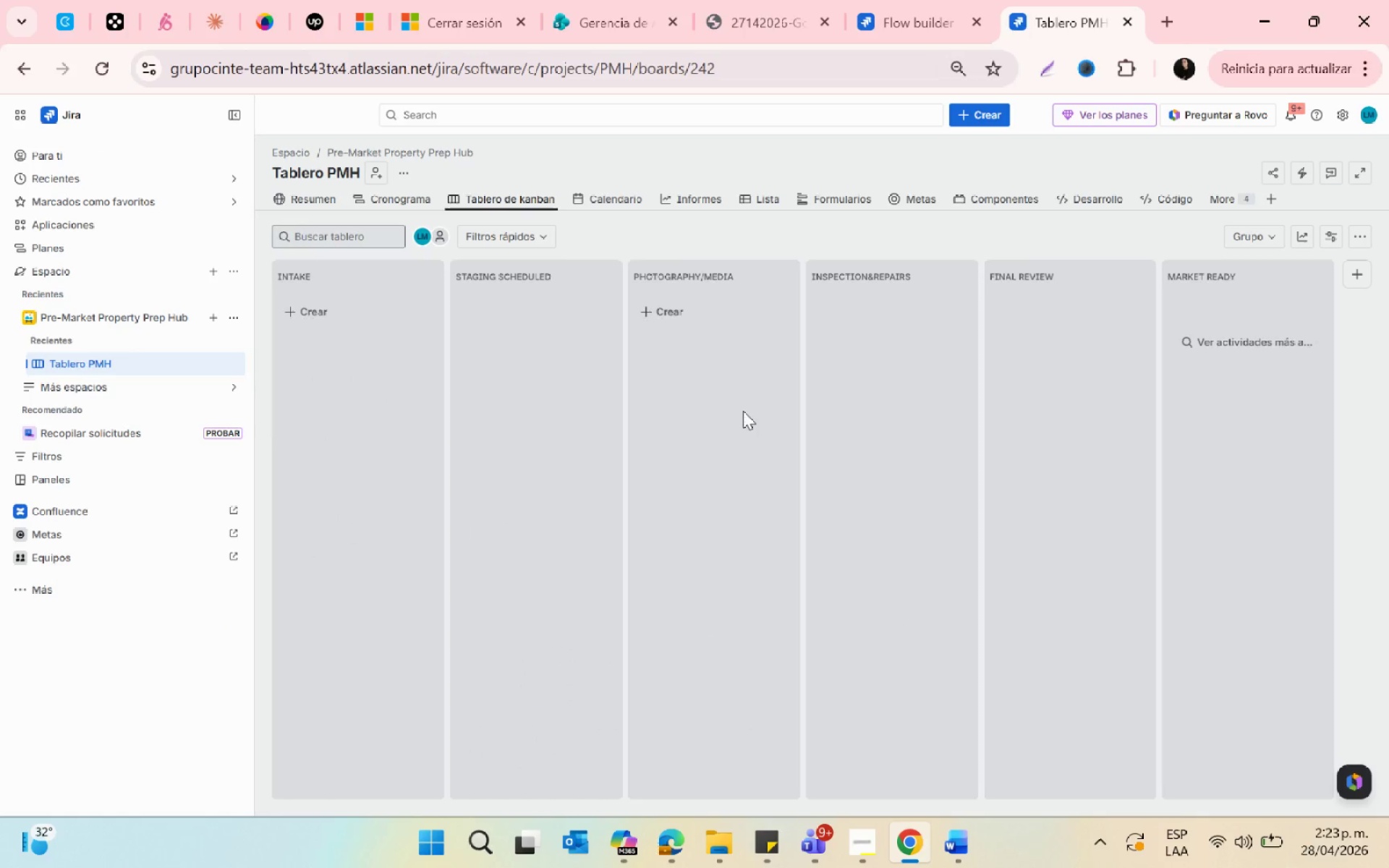 
left_click([694, 281])
 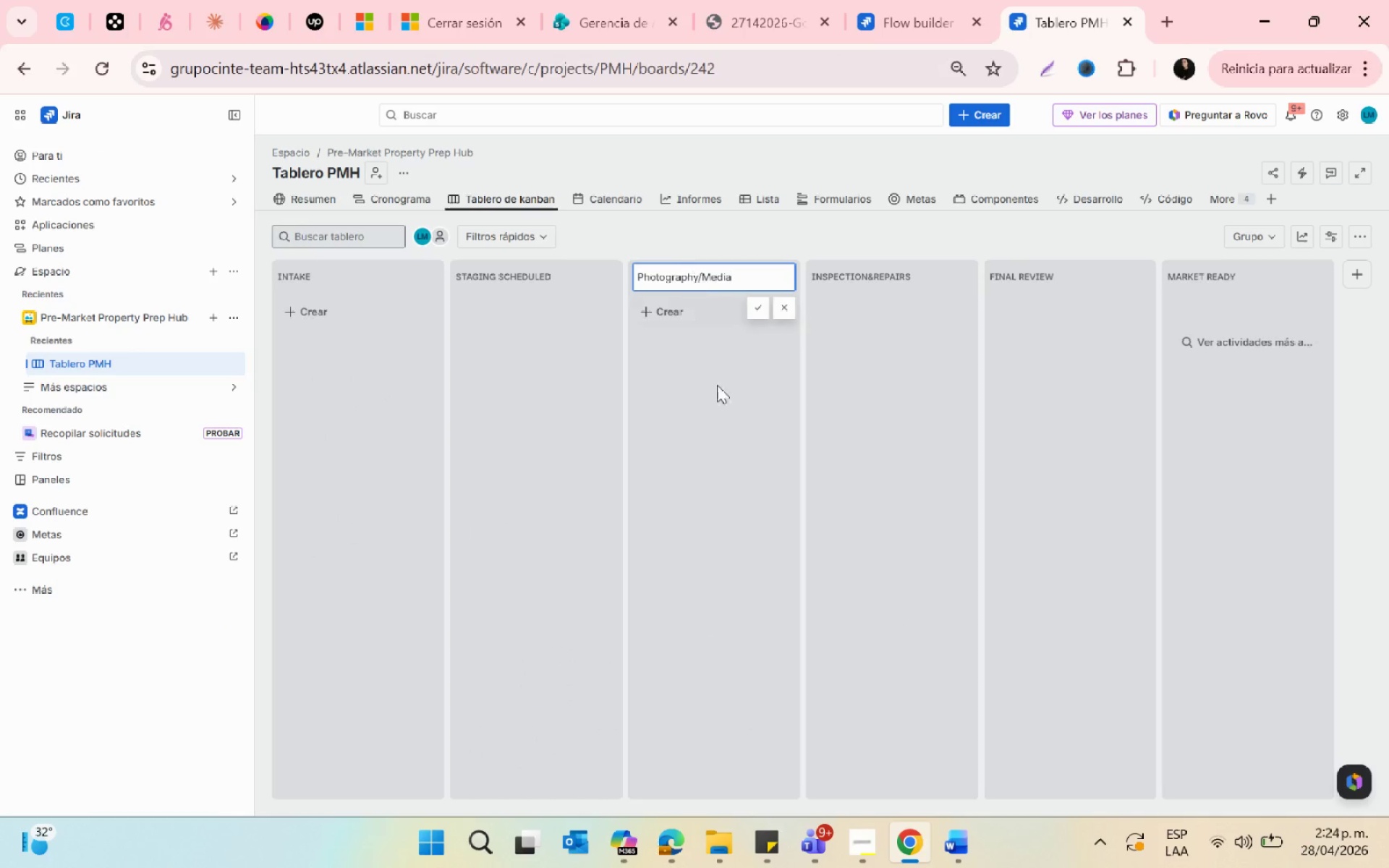 
left_click([718, 390])
 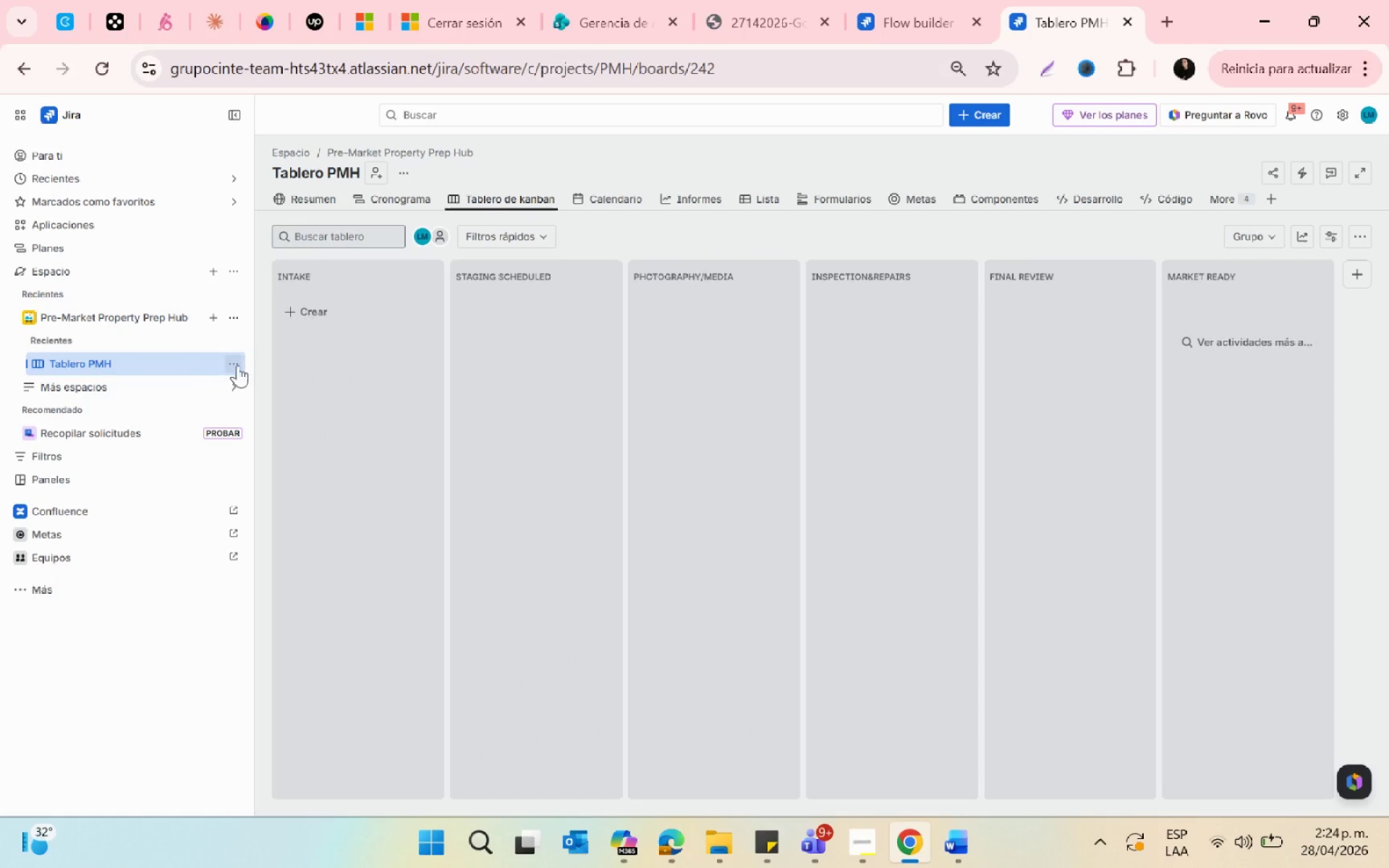 
left_click([234, 362])
 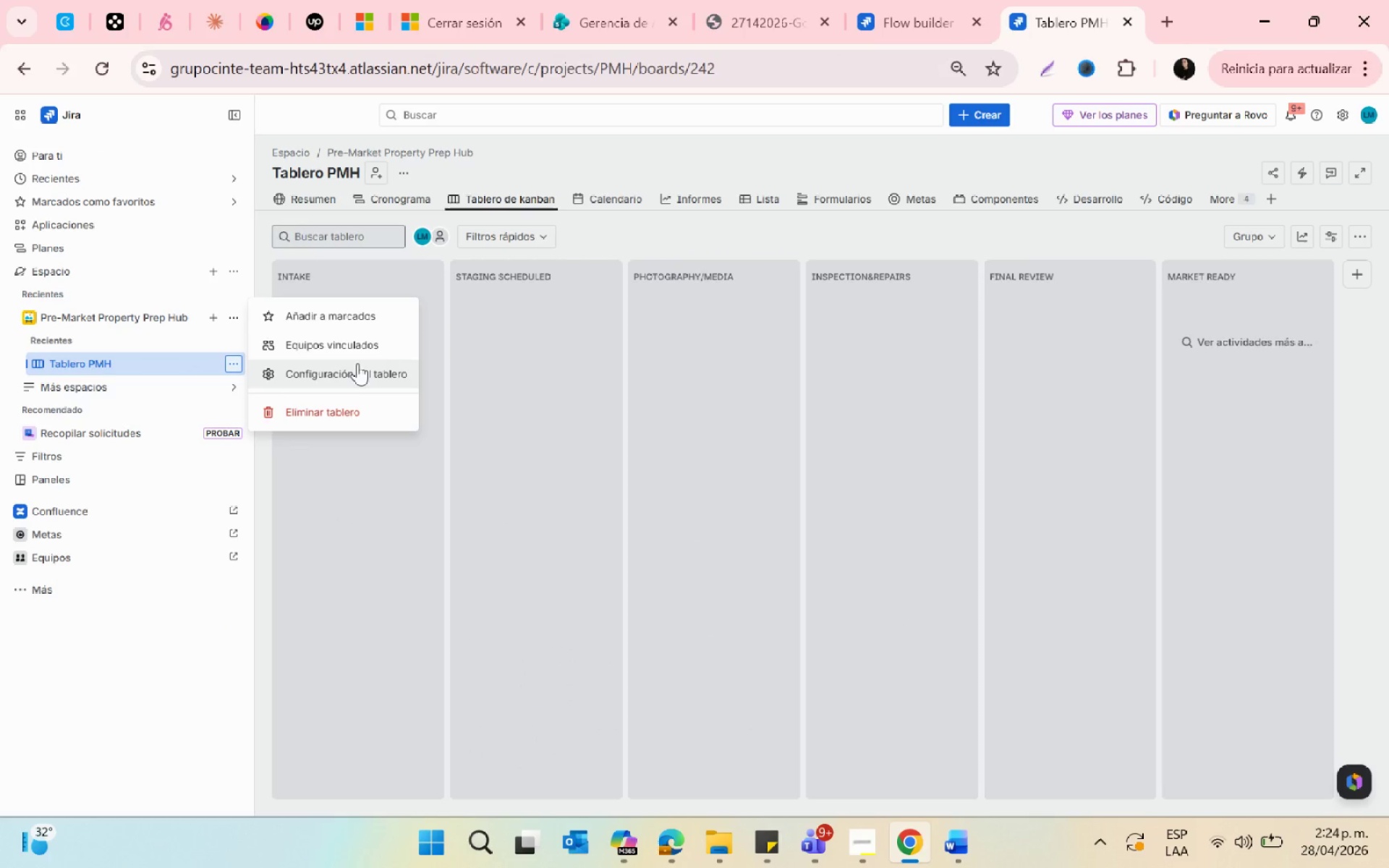 
left_click([357, 363])
 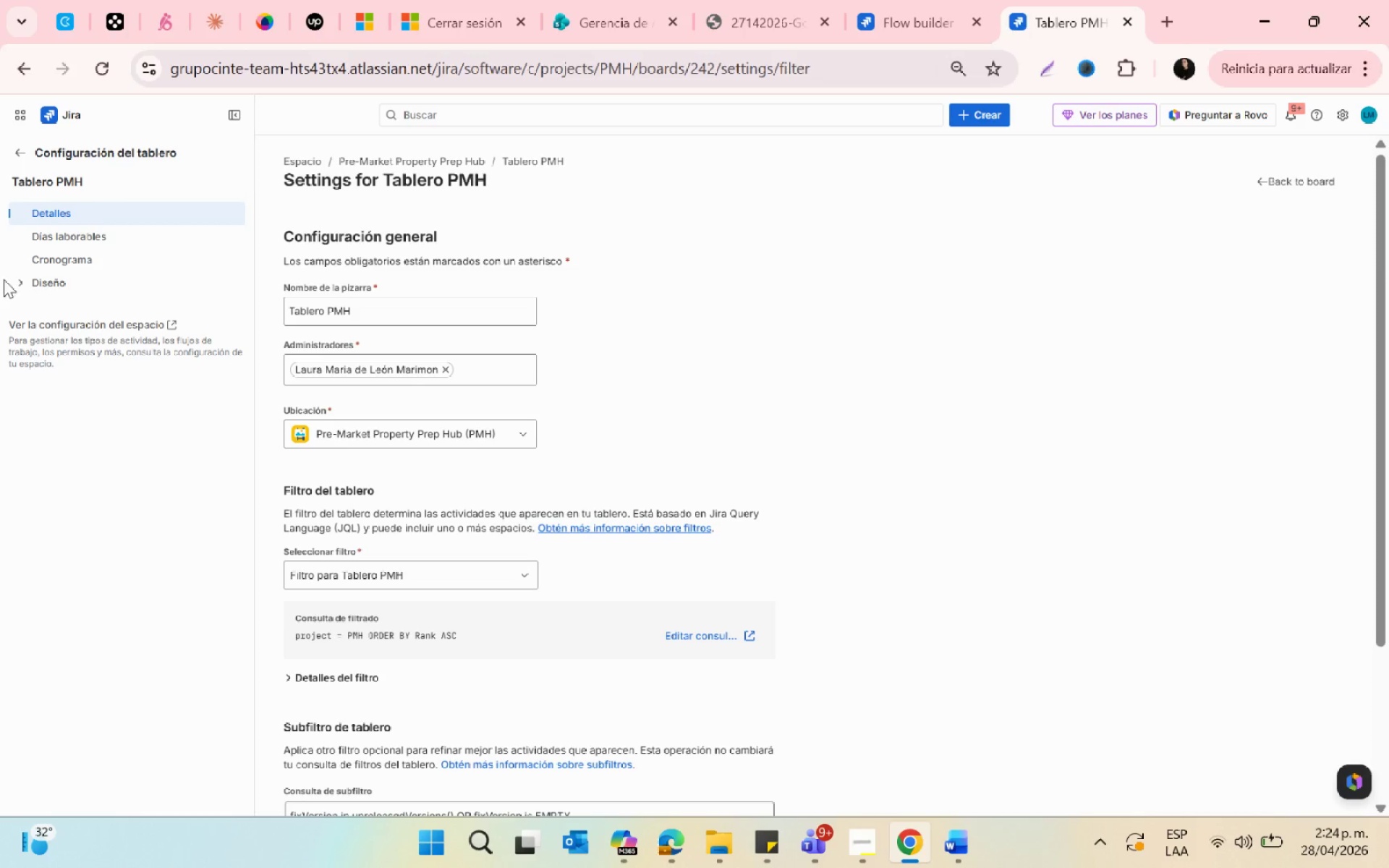 
left_click([15, 281])
 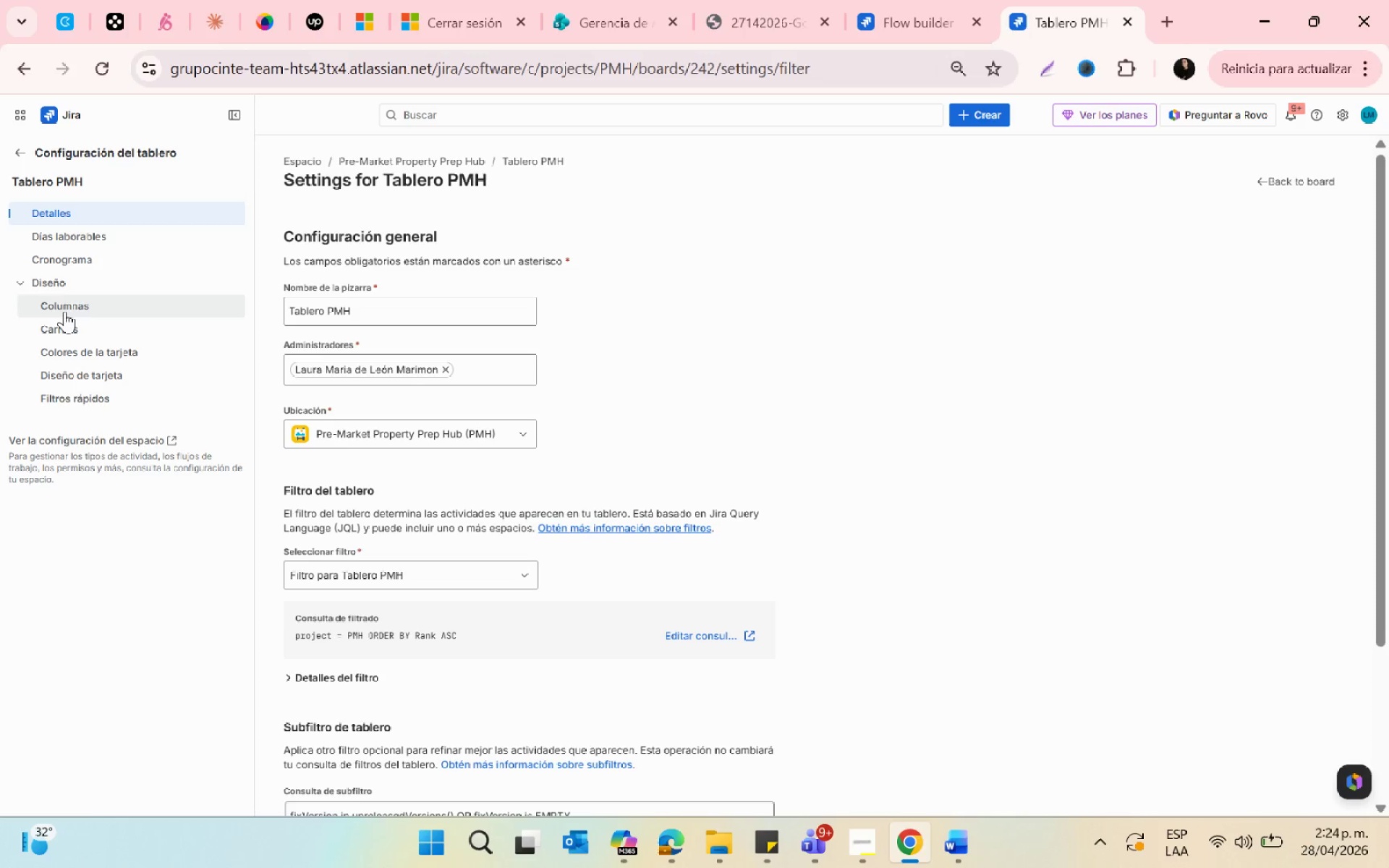 
left_click([64, 310])
 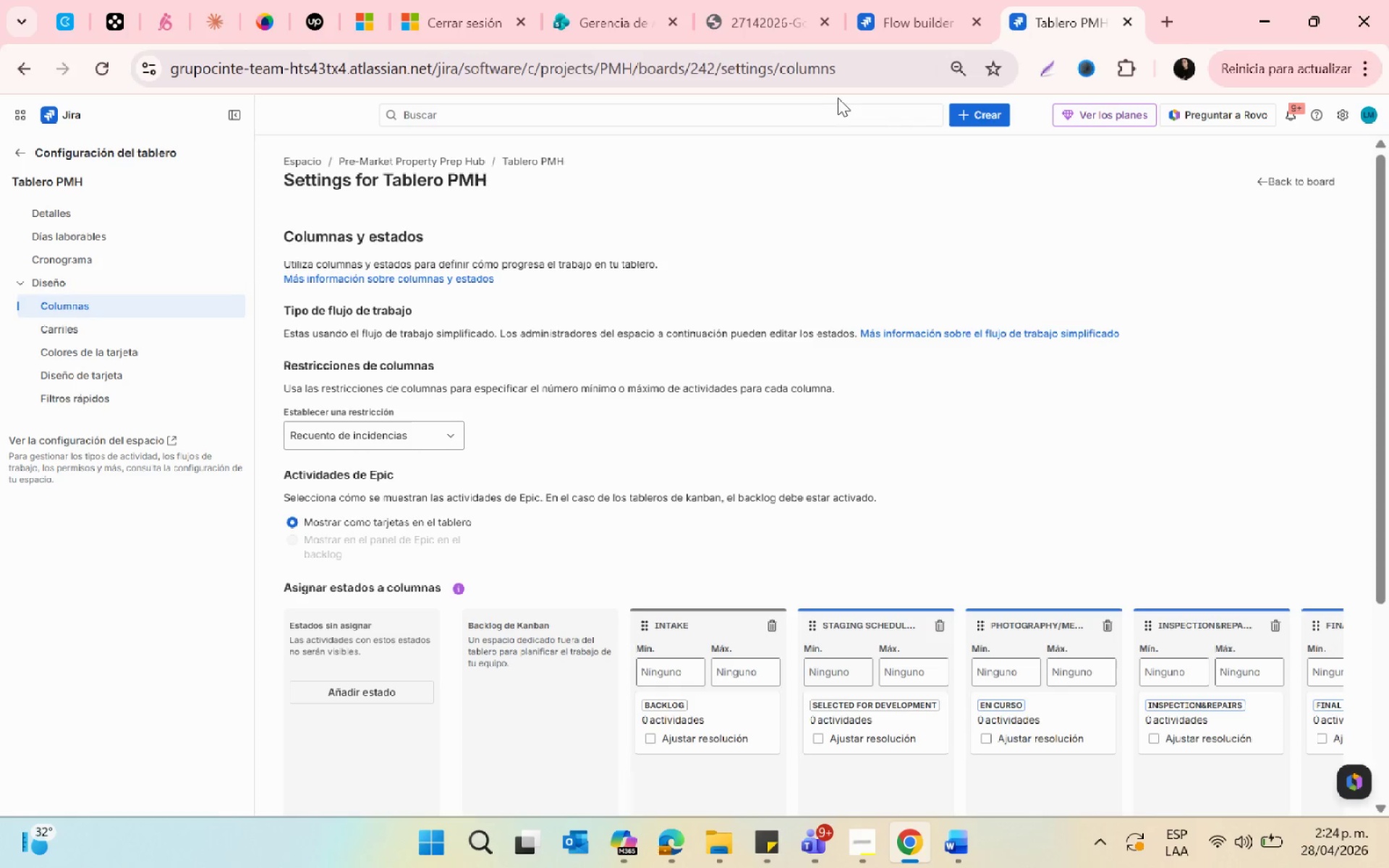 
left_click([889, 20])
 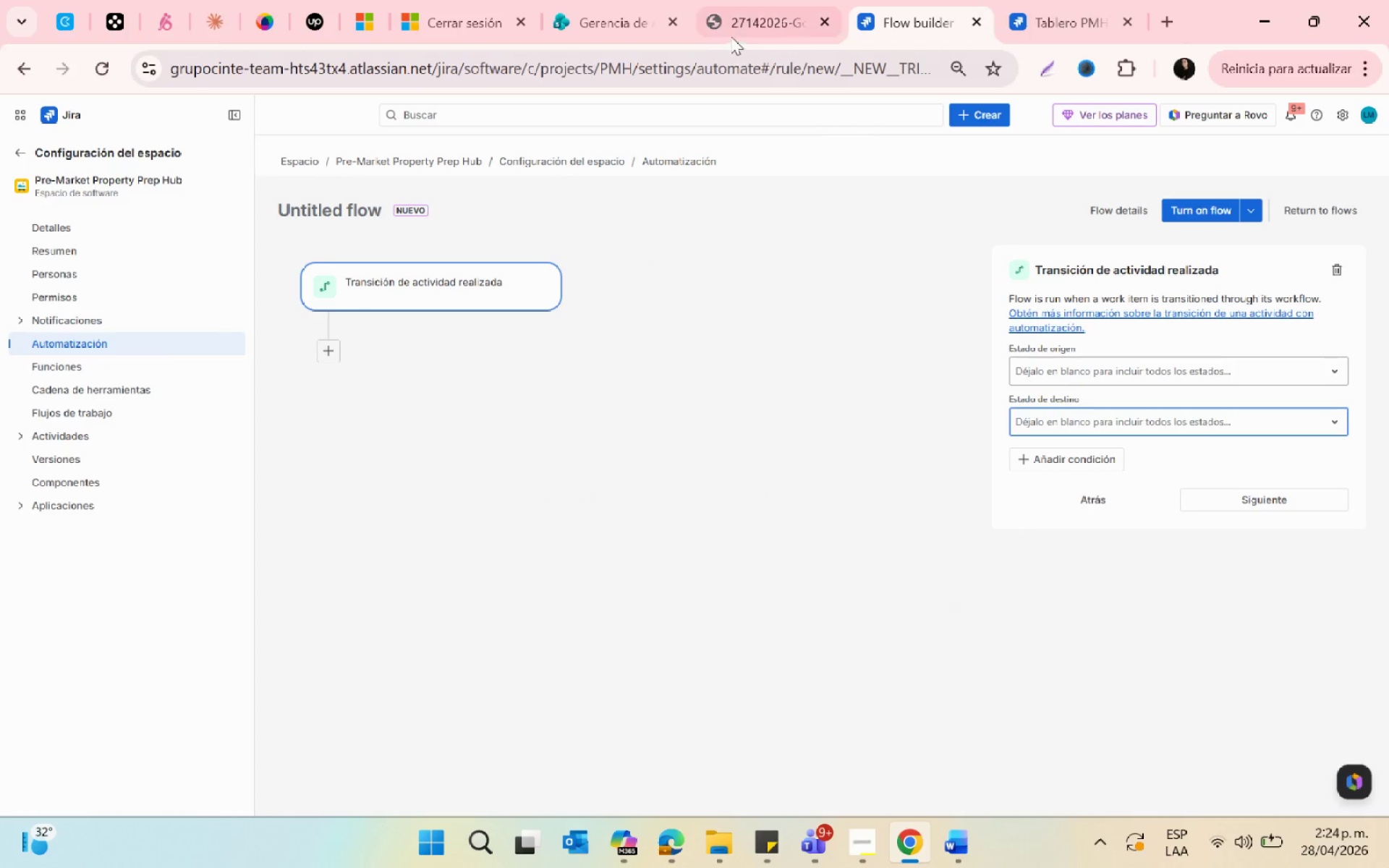 
left_click([757, 7])
 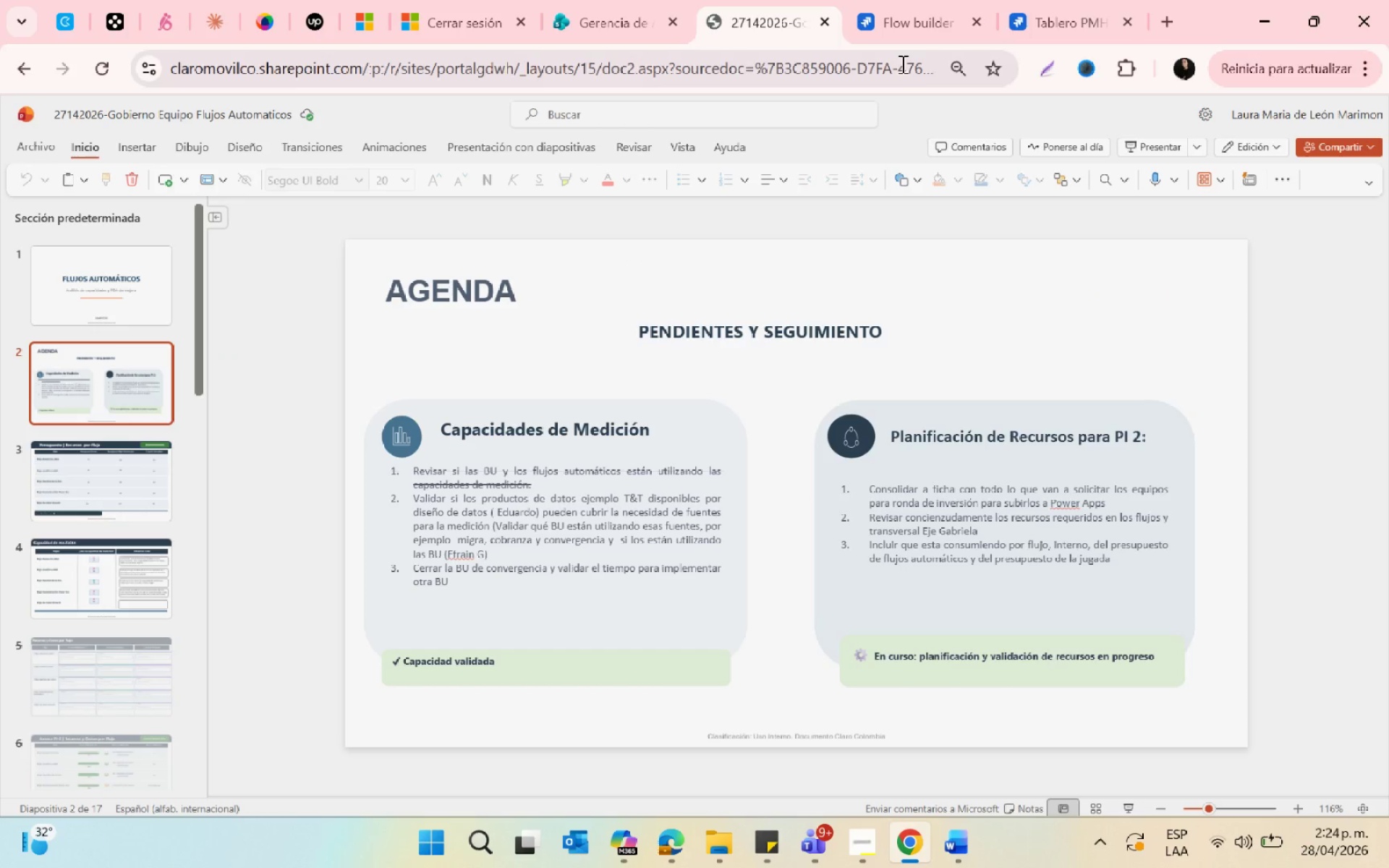 
left_click([927, 2])
 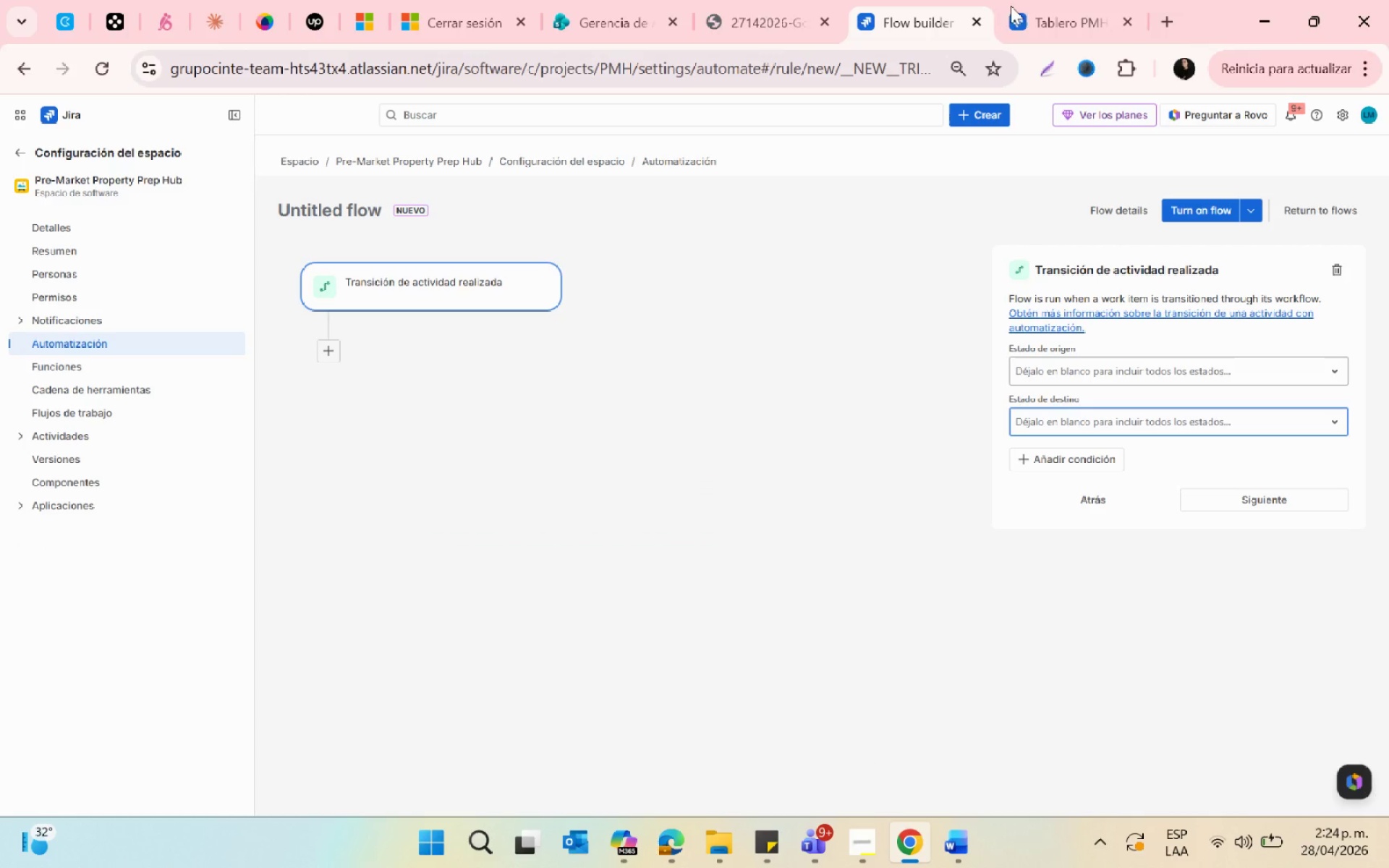 
mouse_move([1024, 25])
 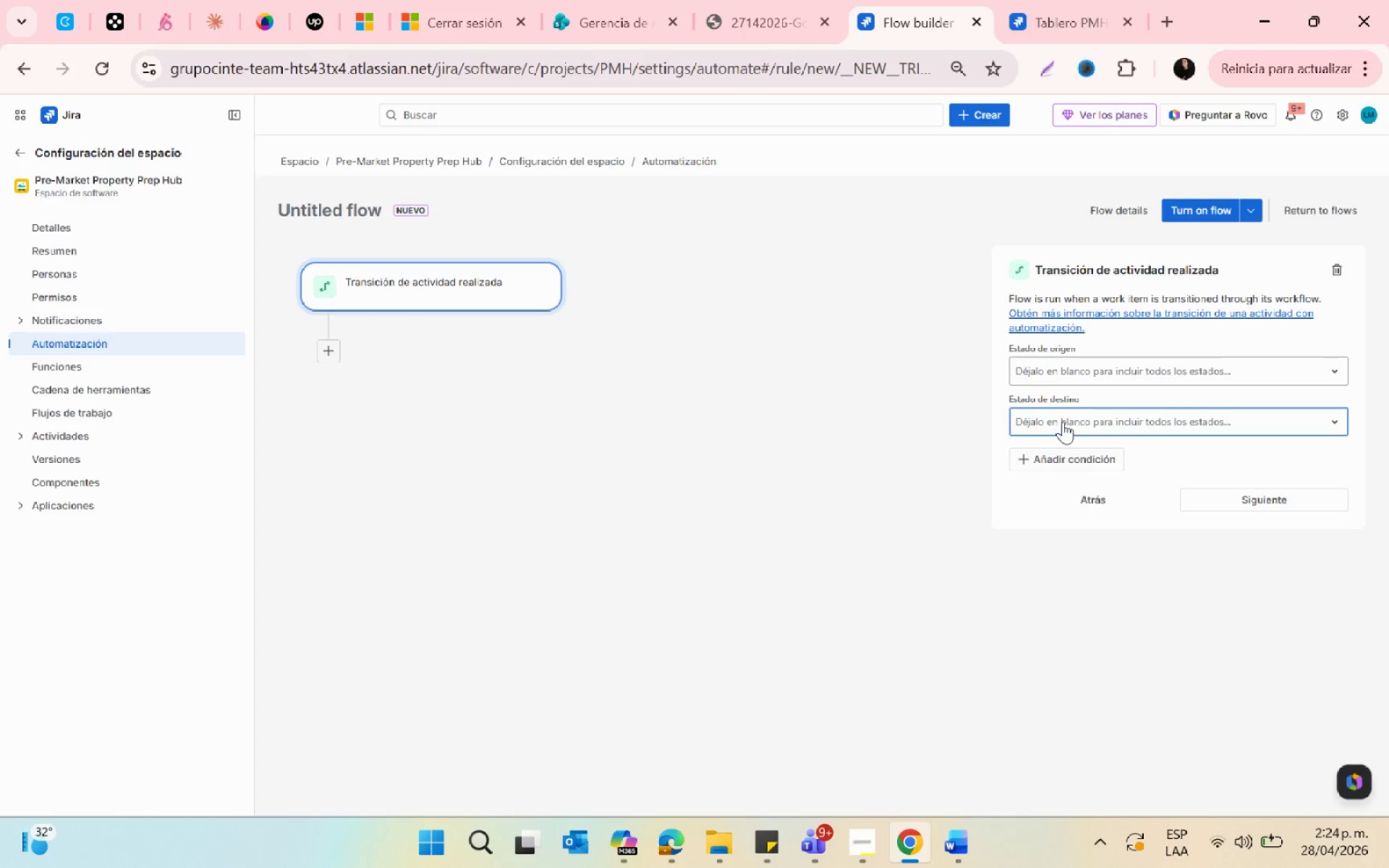 
left_click([1061, 419])
 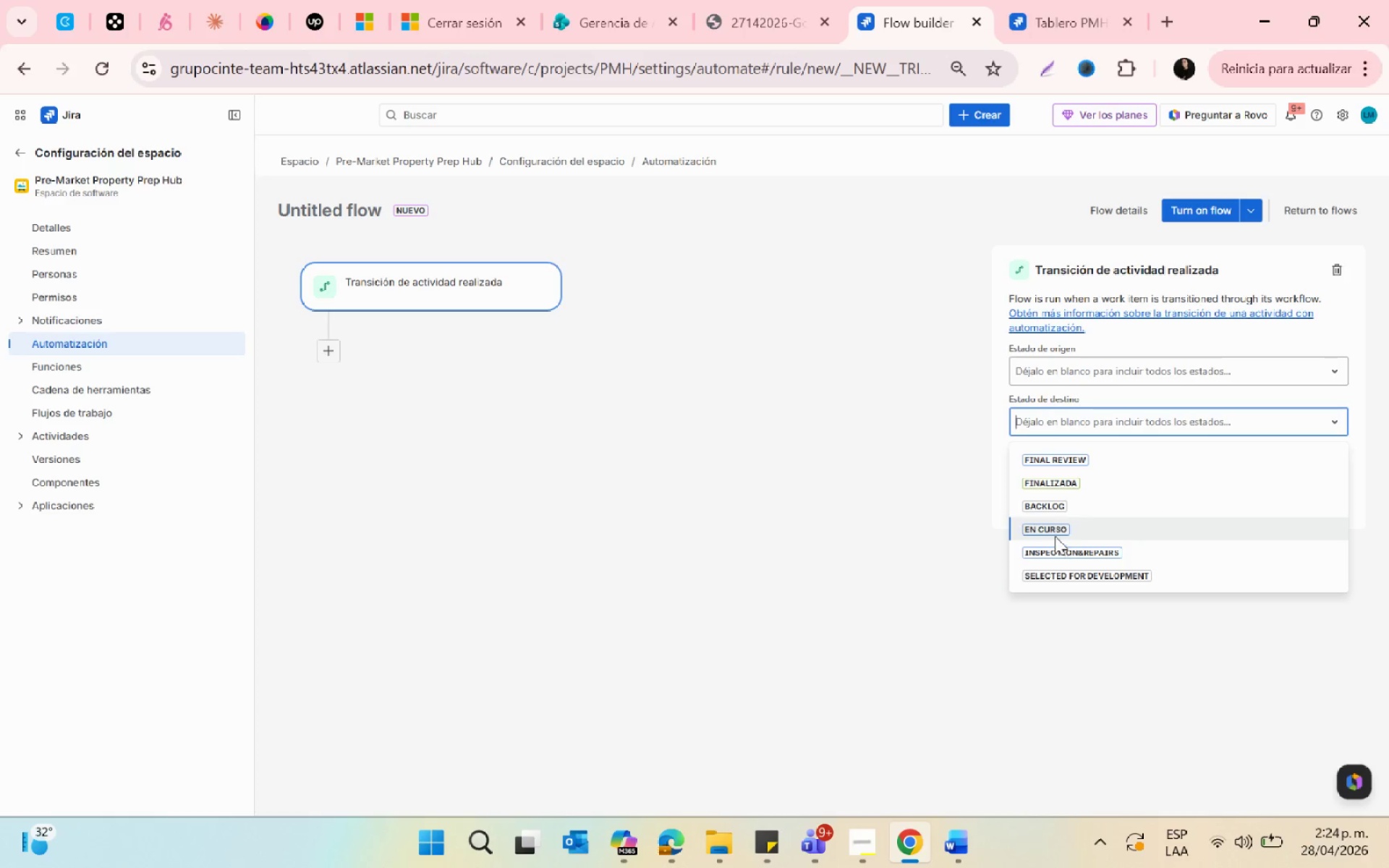 
left_click([1053, 533])
 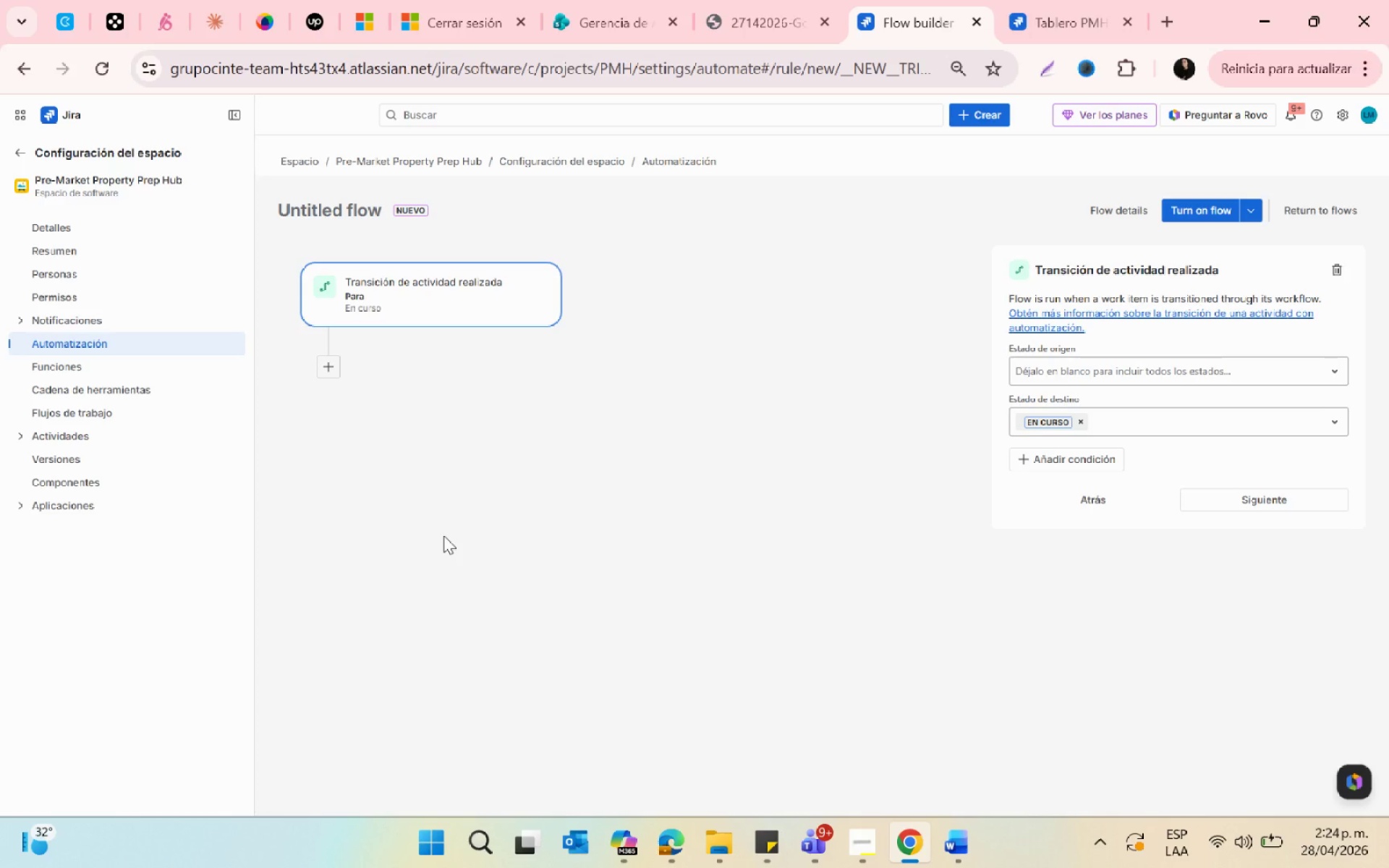 
wait(29.23)
 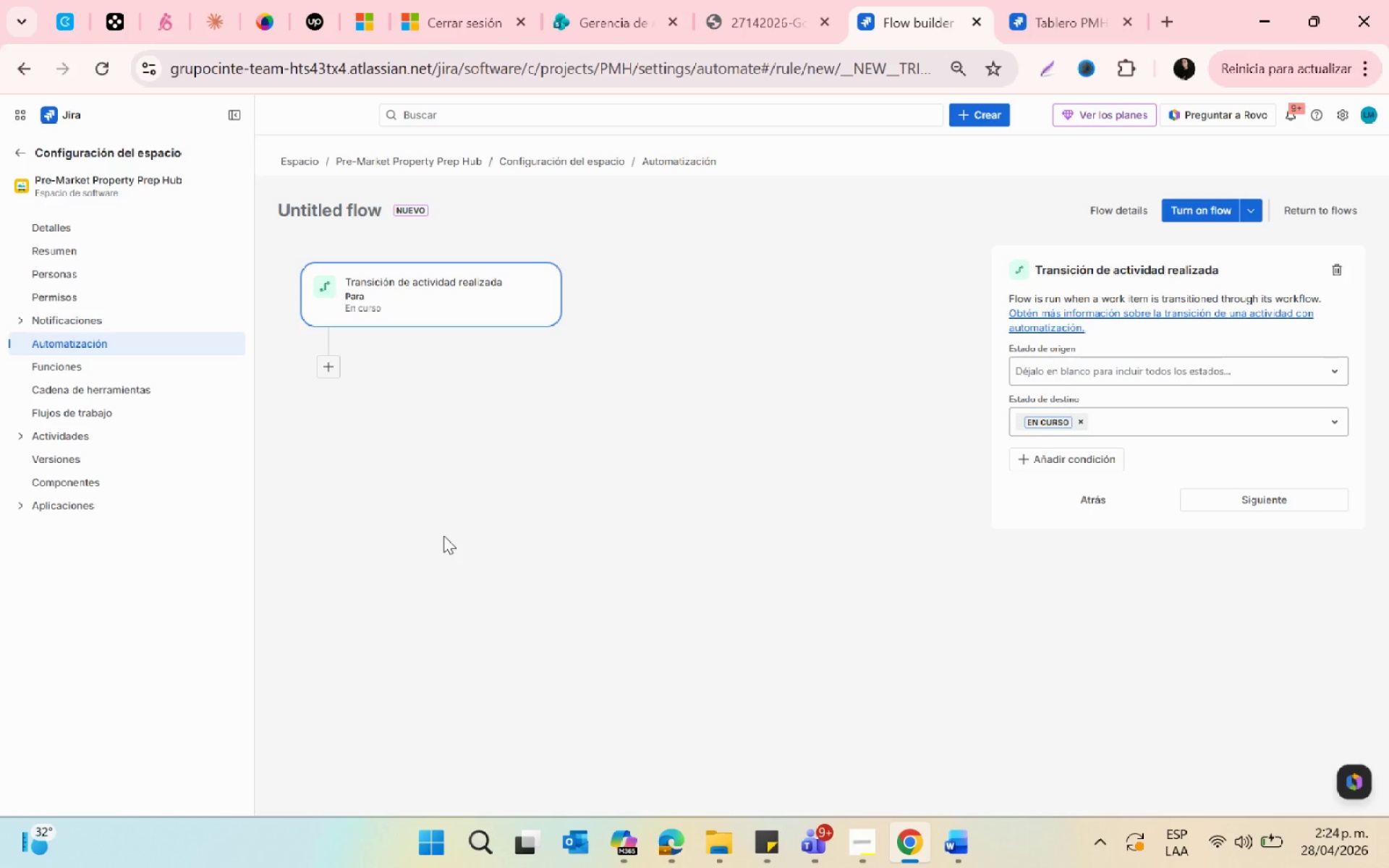 
left_click([1271, 504])
 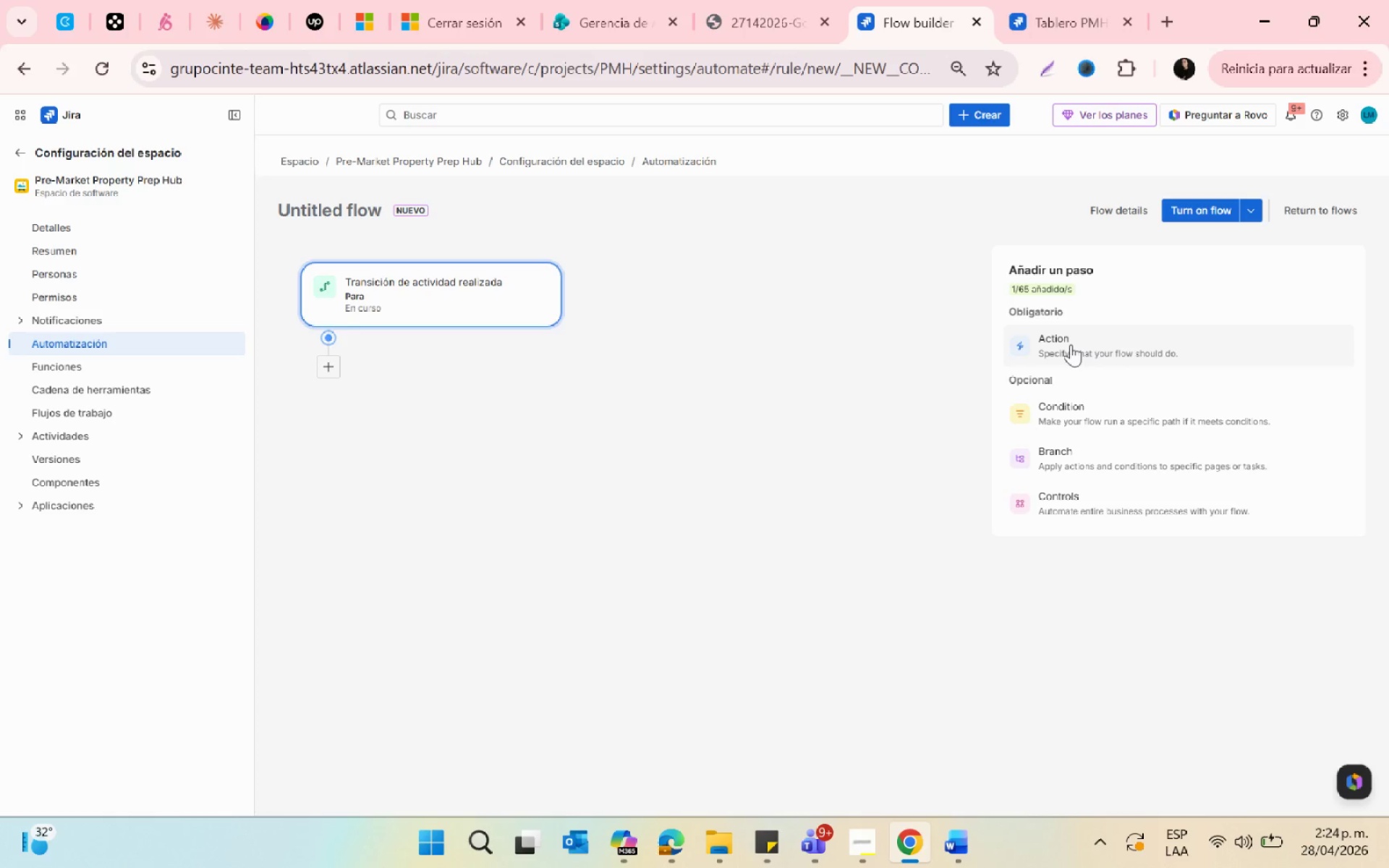 
left_click([1071, 344])
 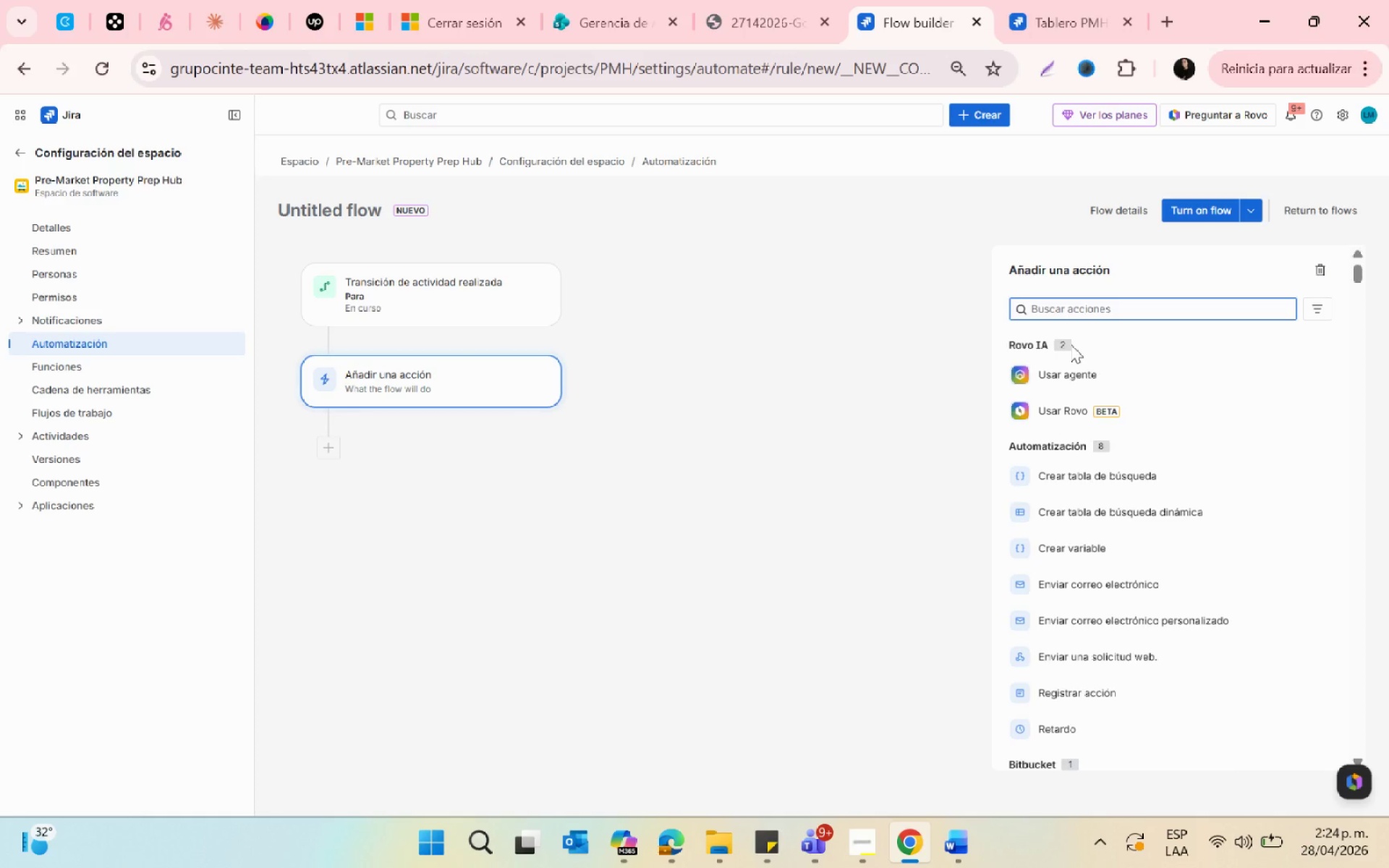 
wait(10.42)
 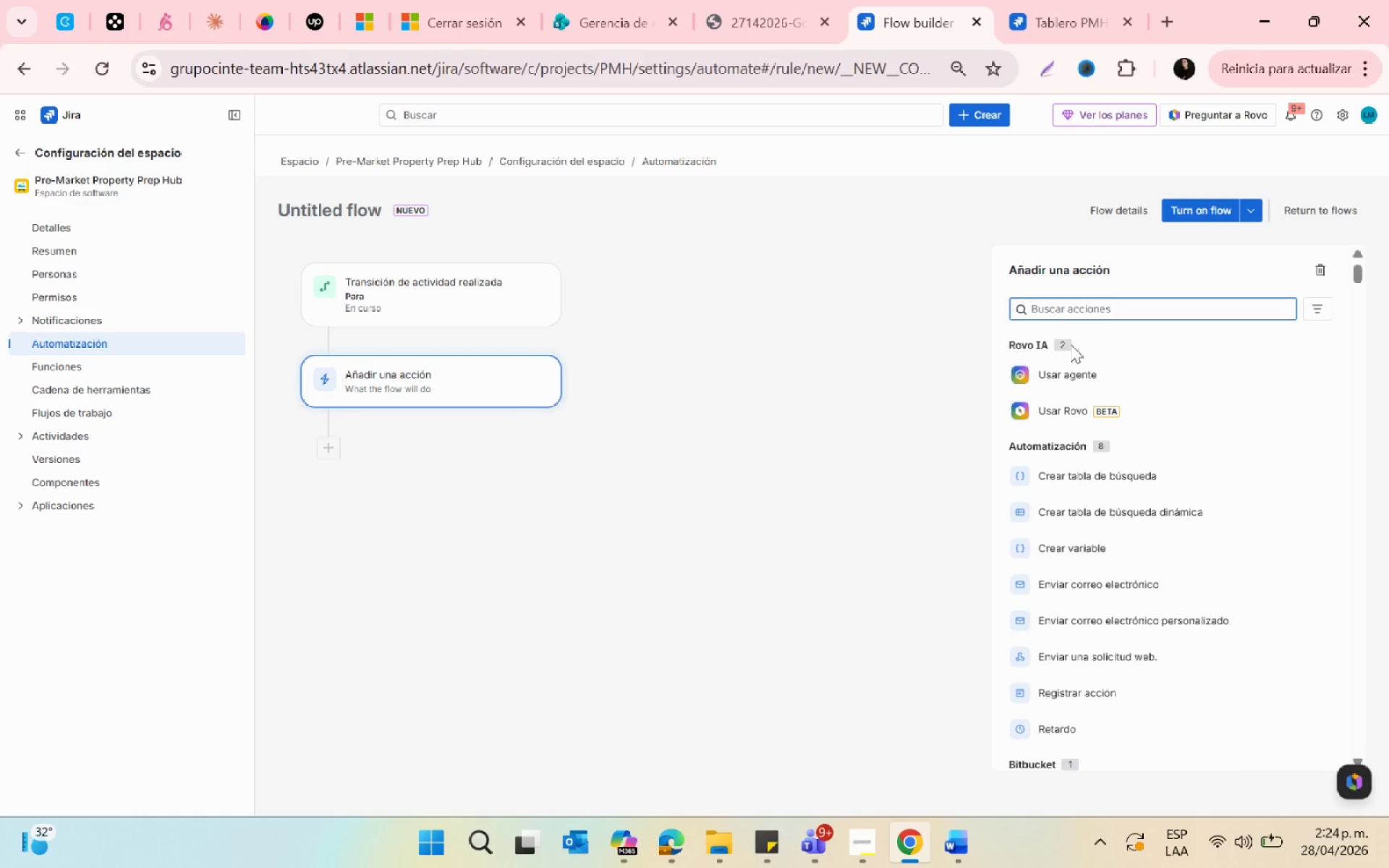 
scroll: coordinate [1188, 684], scroll_direction: down, amount: 6.0
 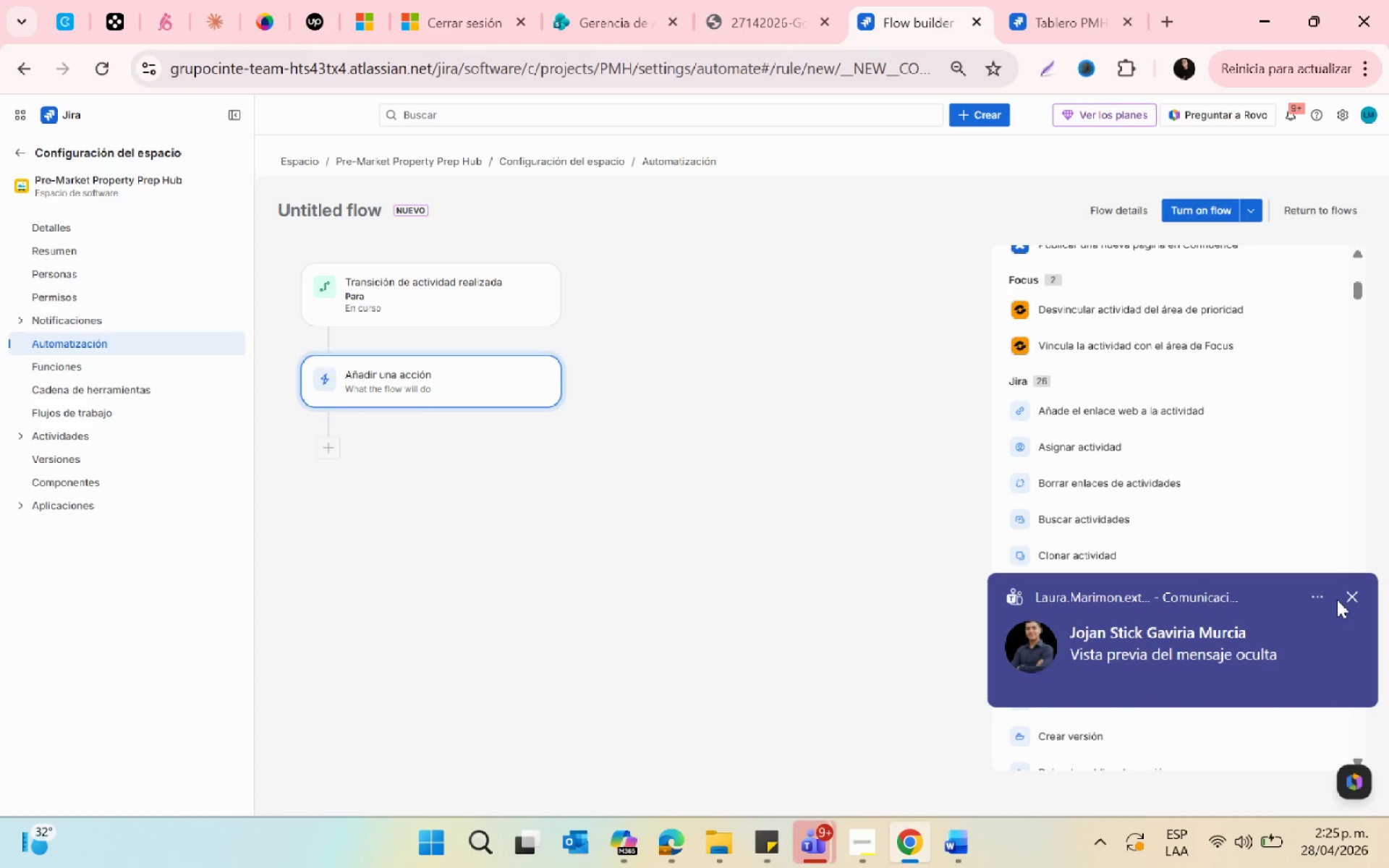 
left_click([1345, 596])
 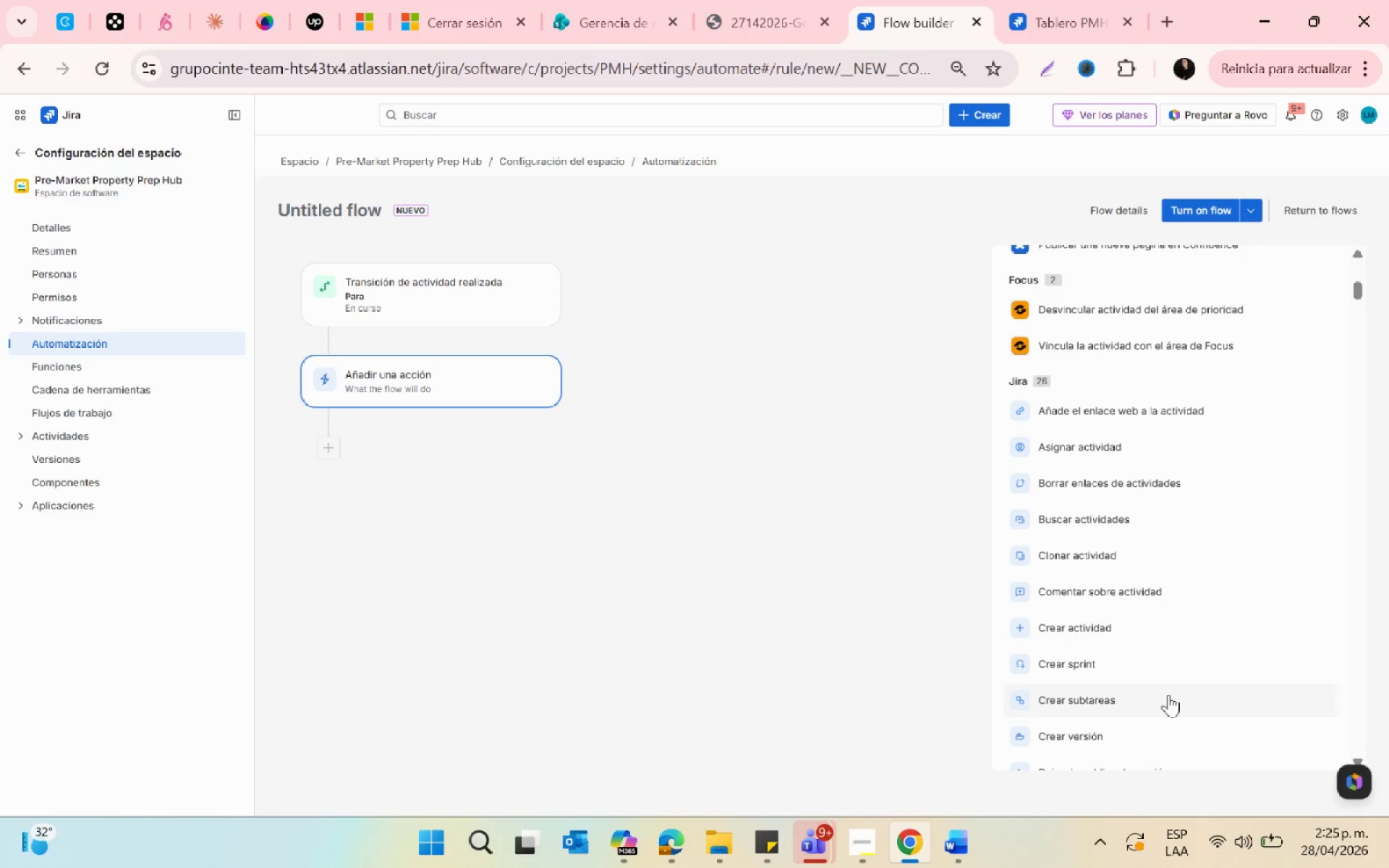 
scroll: coordinate [1168, 694], scroll_direction: down, amount: 1.0
 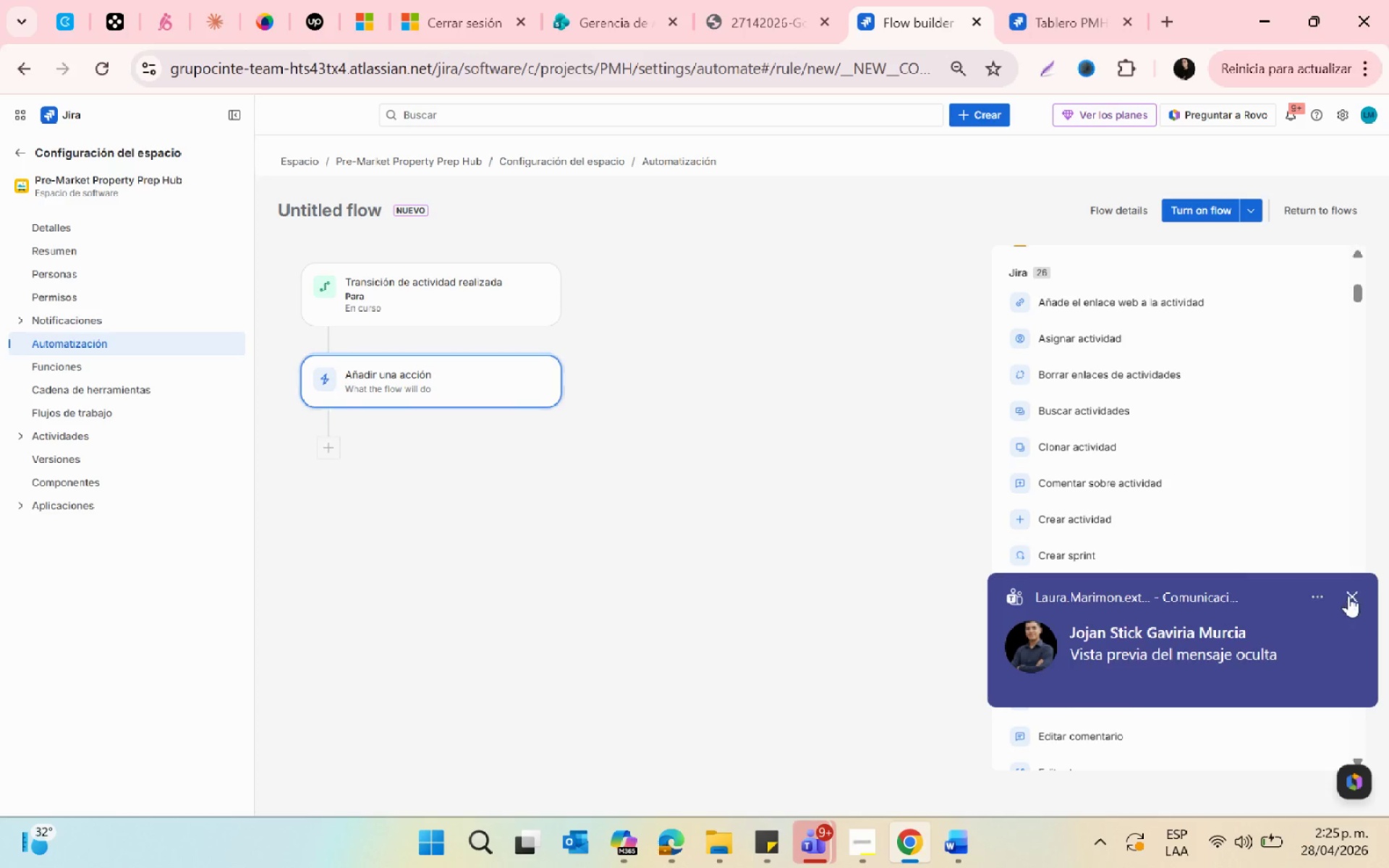 
left_click([1350, 595])
 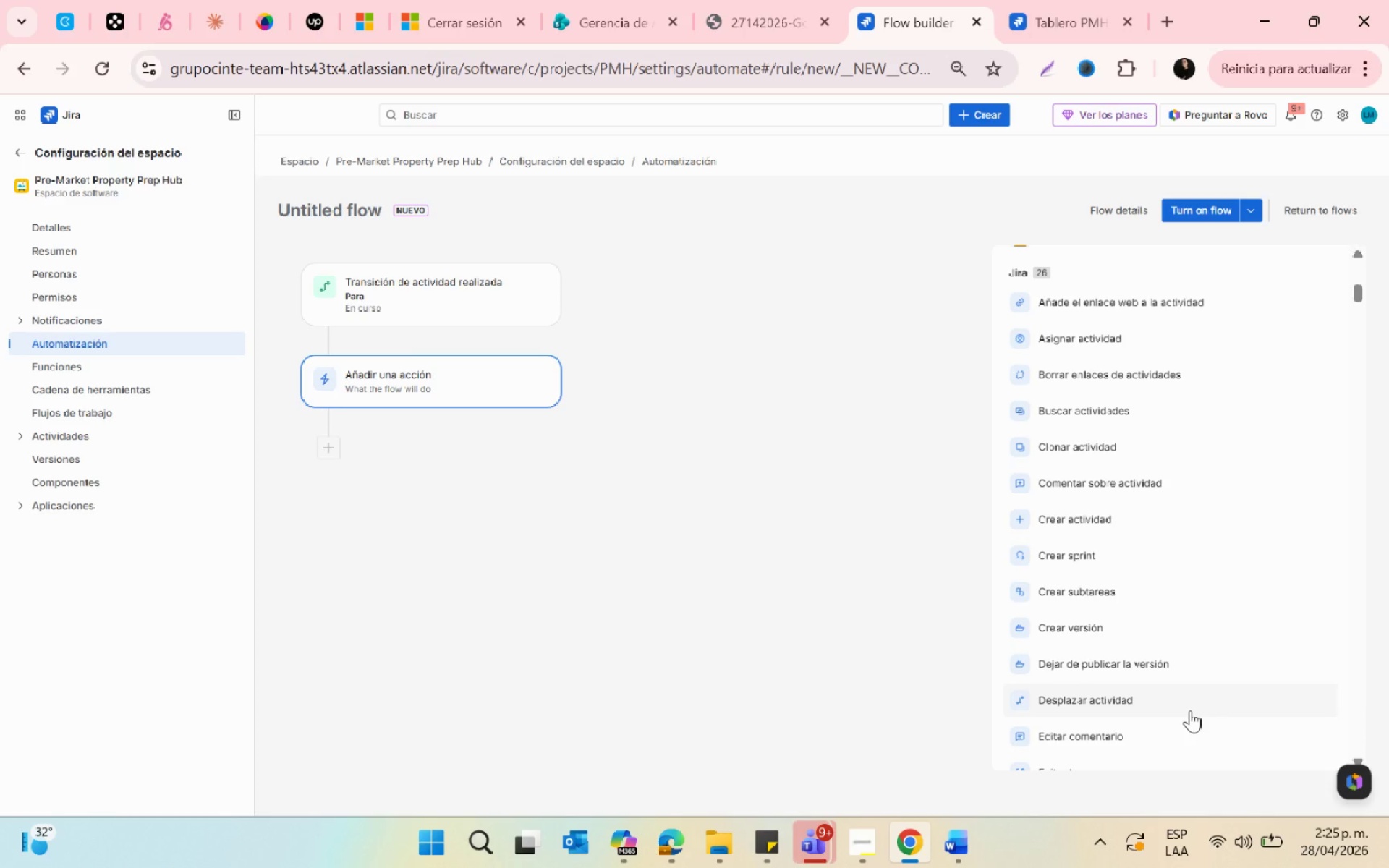 
scroll: coordinate [1190, 710], scroll_direction: down, amount: 1.0
 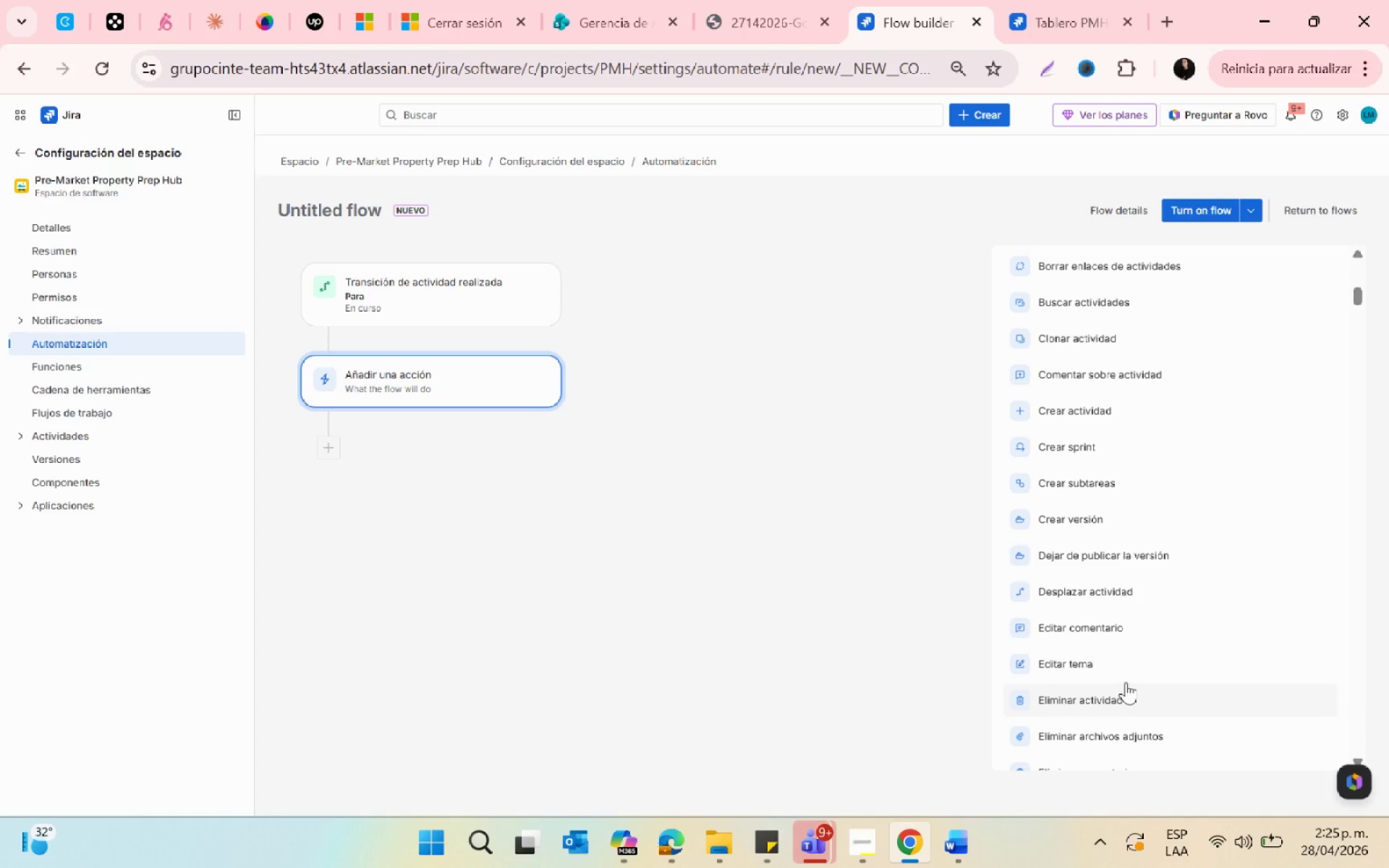 
left_click([1077, 663])
 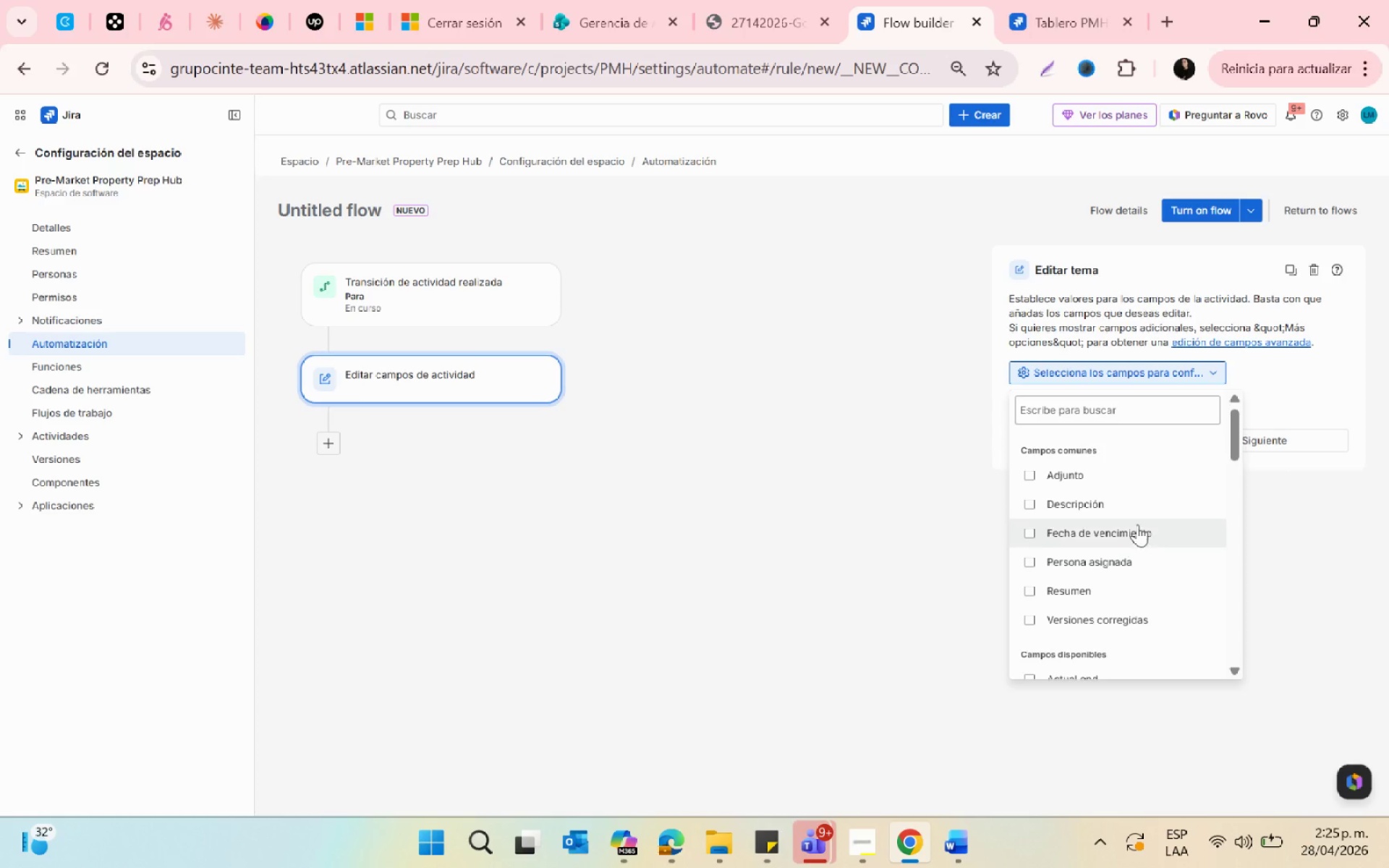 
left_click([861, 522])
 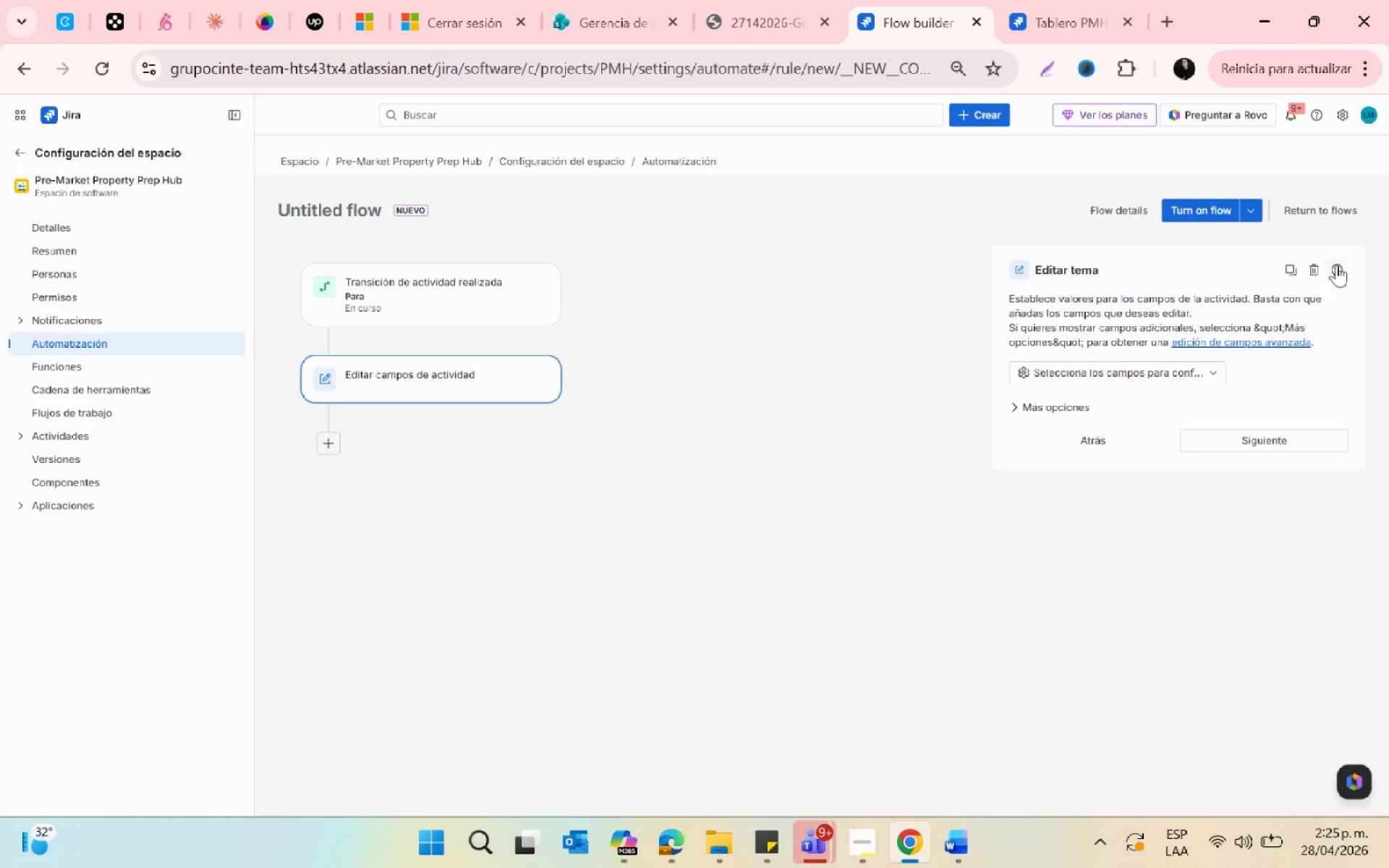 
left_click([1316, 265])
 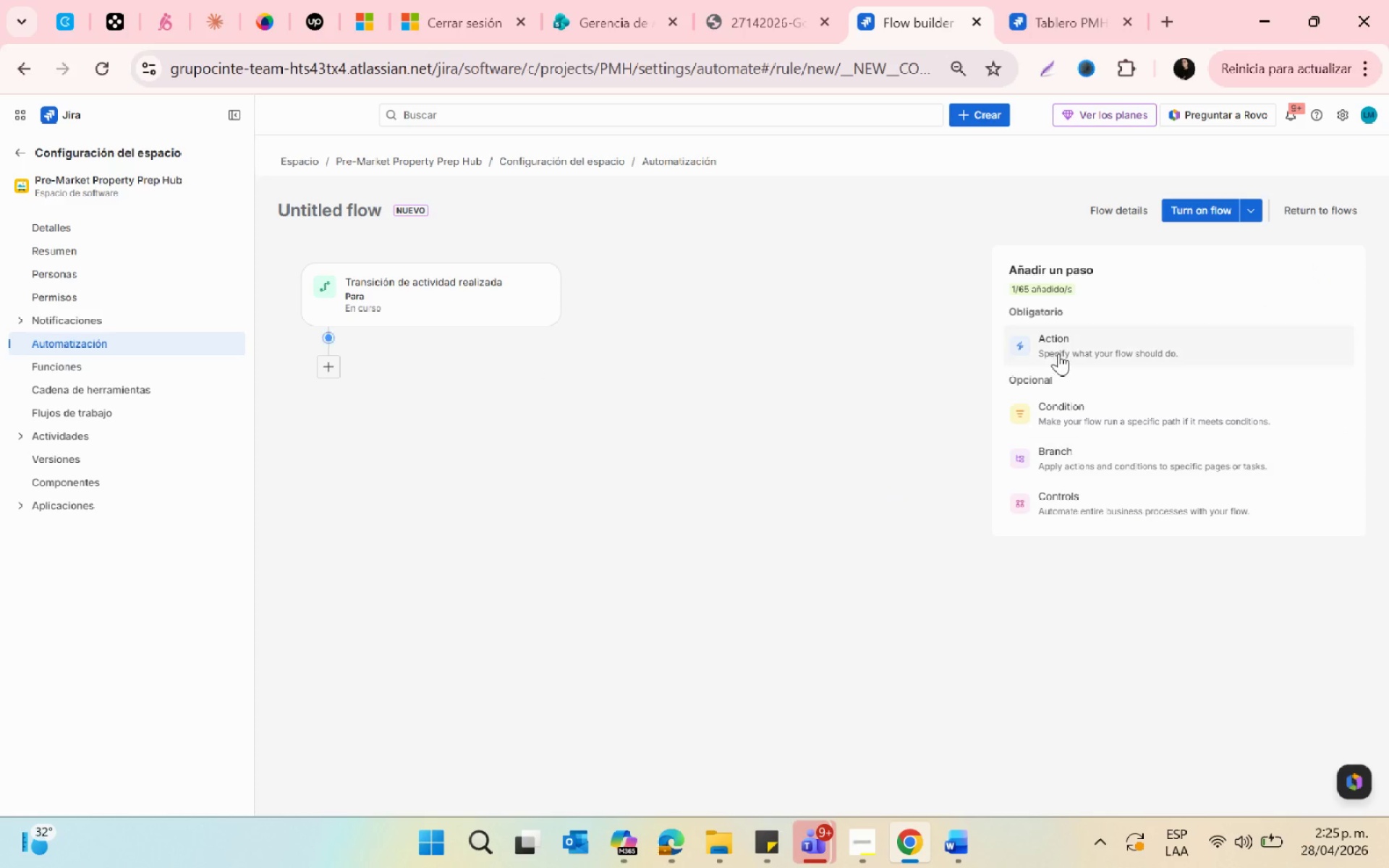 
left_click([1058, 353])
 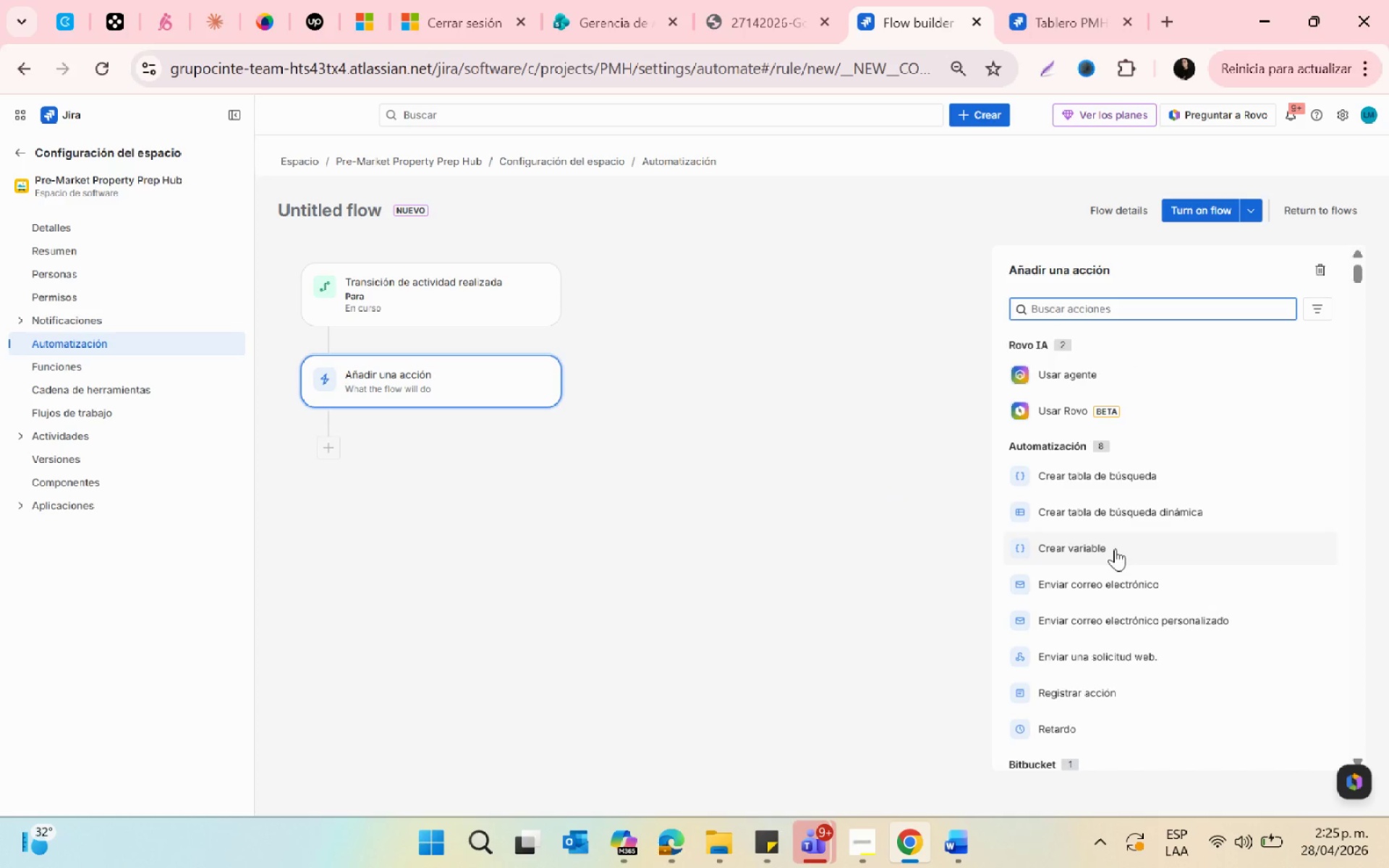 
scroll: coordinate [1181, 638], scroll_direction: down, amount: 8.0
 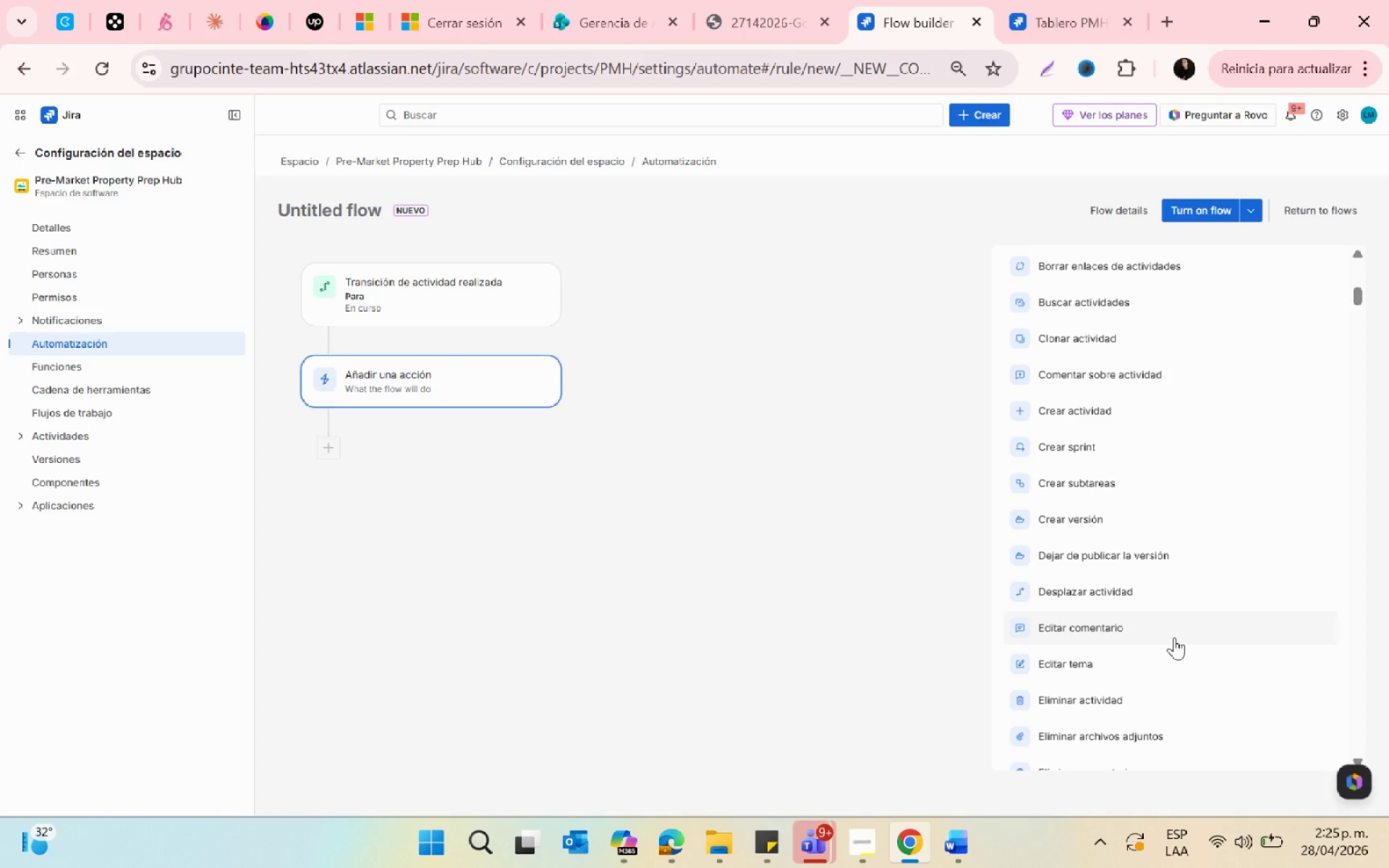 
wait(5.07)
 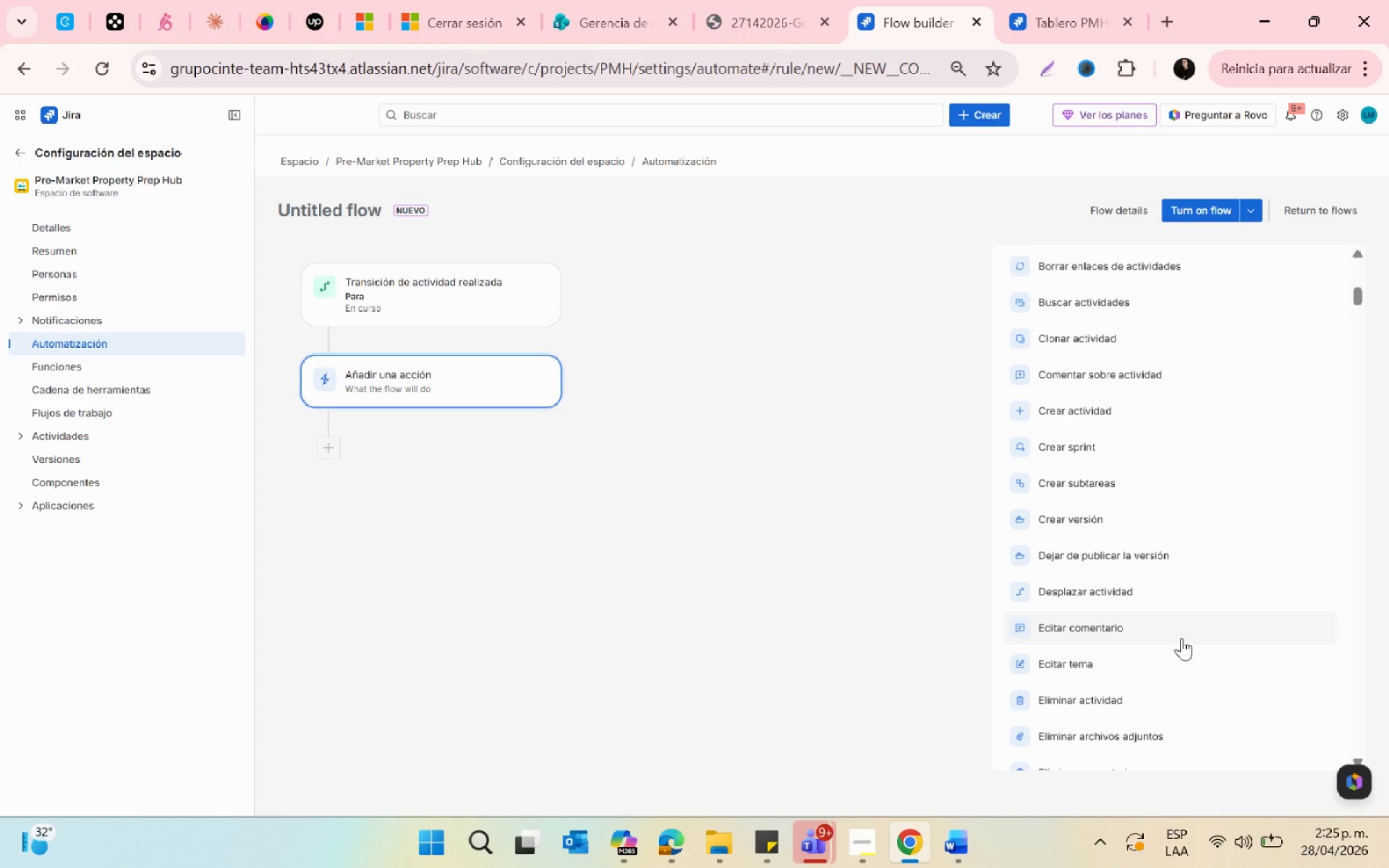 
scroll: coordinate [1173, 637], scroll_direction: down, amount: 3.0
 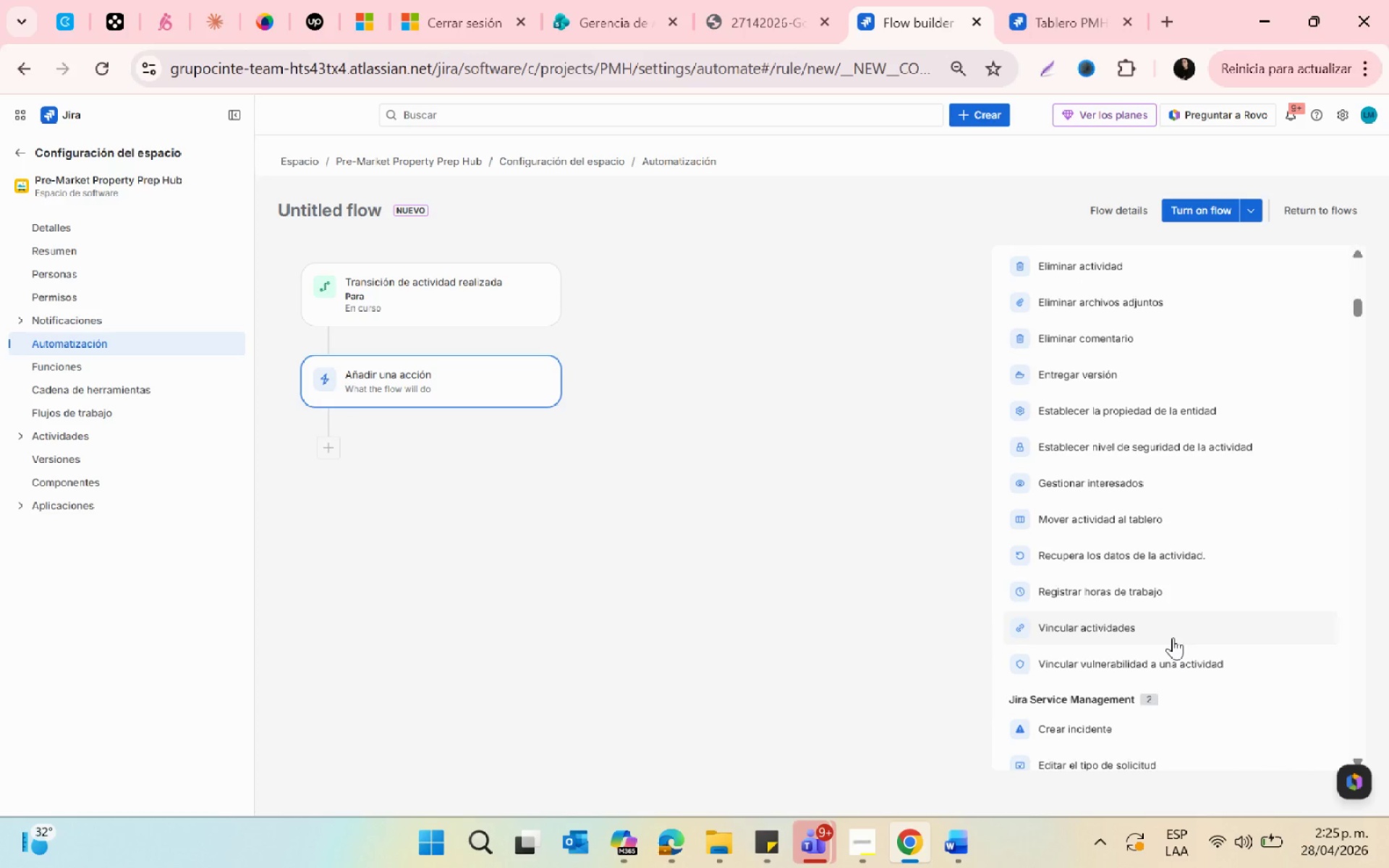 
scroll: coordinate [1173, 637], scroll_direction: none, amount: 0.0
 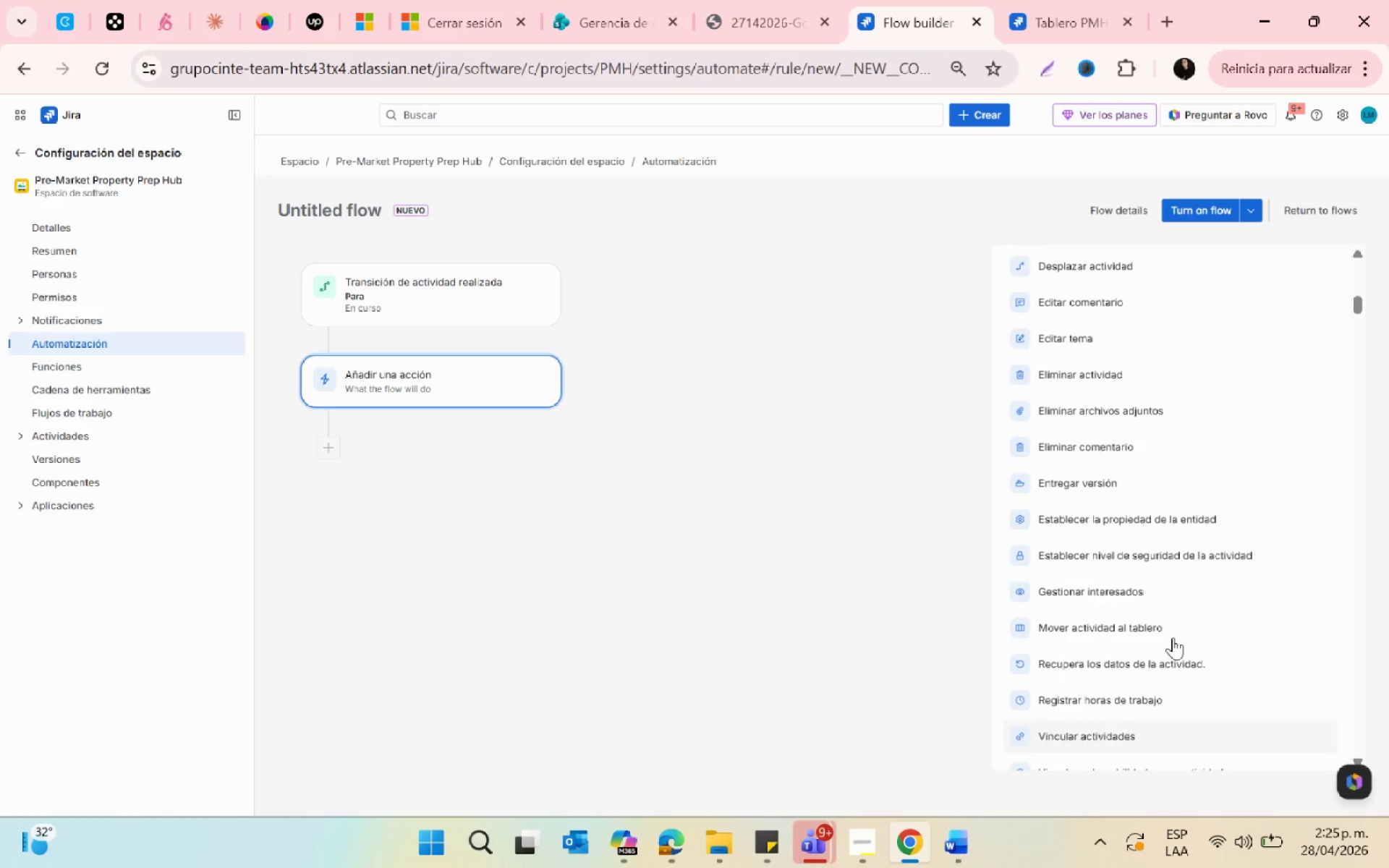 
scroll: coordinate [1163, 627], scroll_direction: up, amount: 2.0
 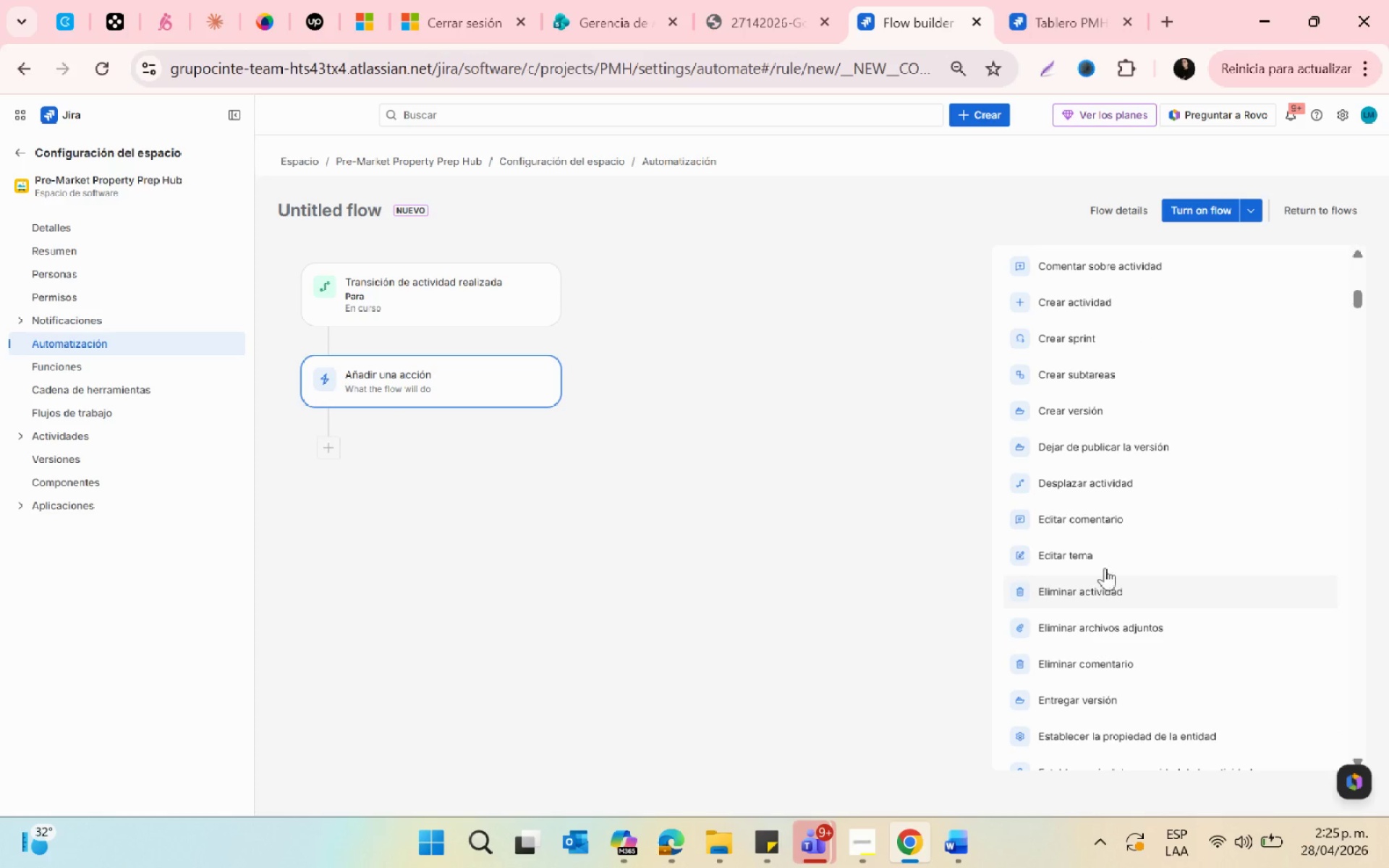 
left_click([1079, 553])
 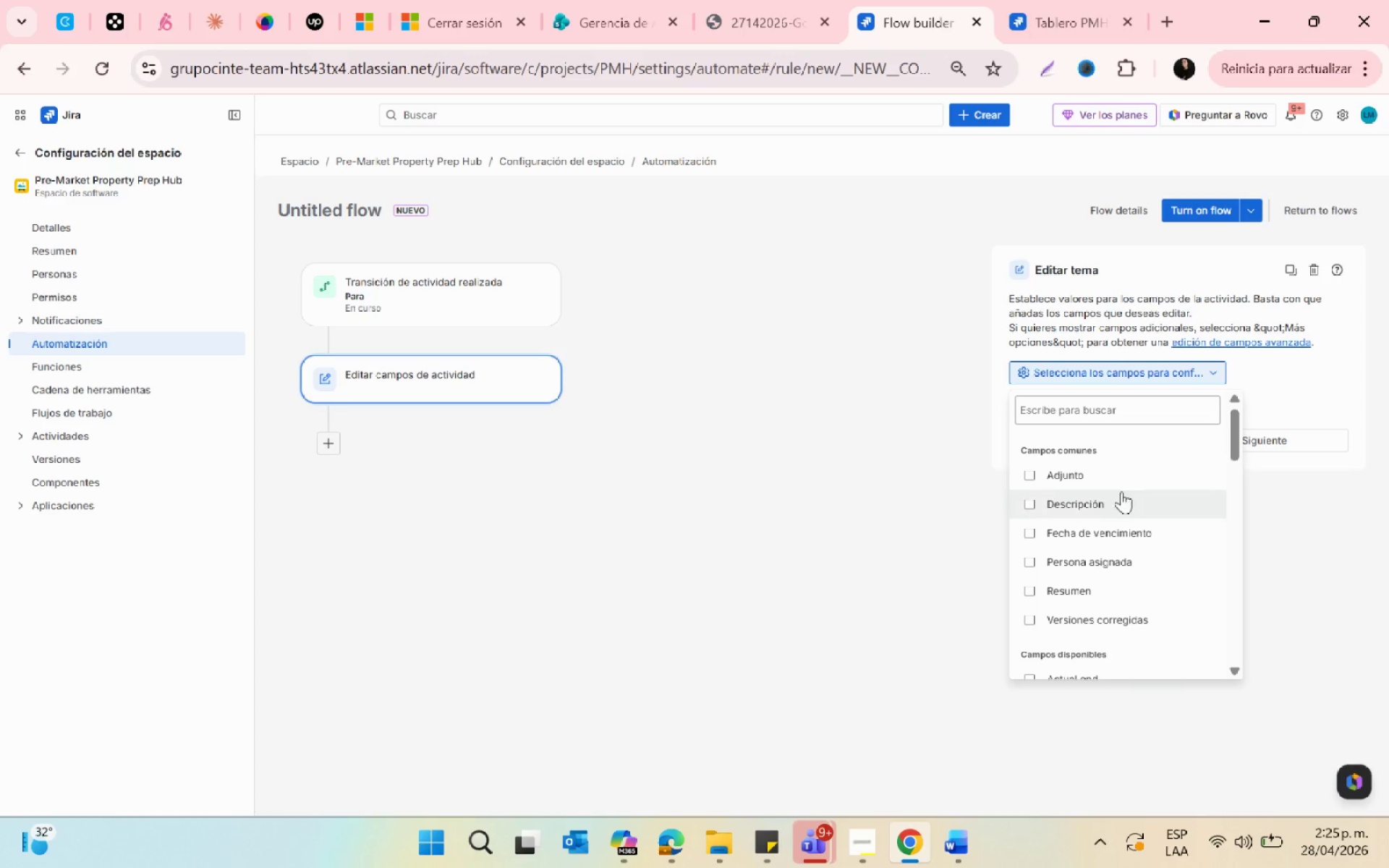 
scroll: coordinate [1148, 544], scroll_direction: none, amount: 0.0
 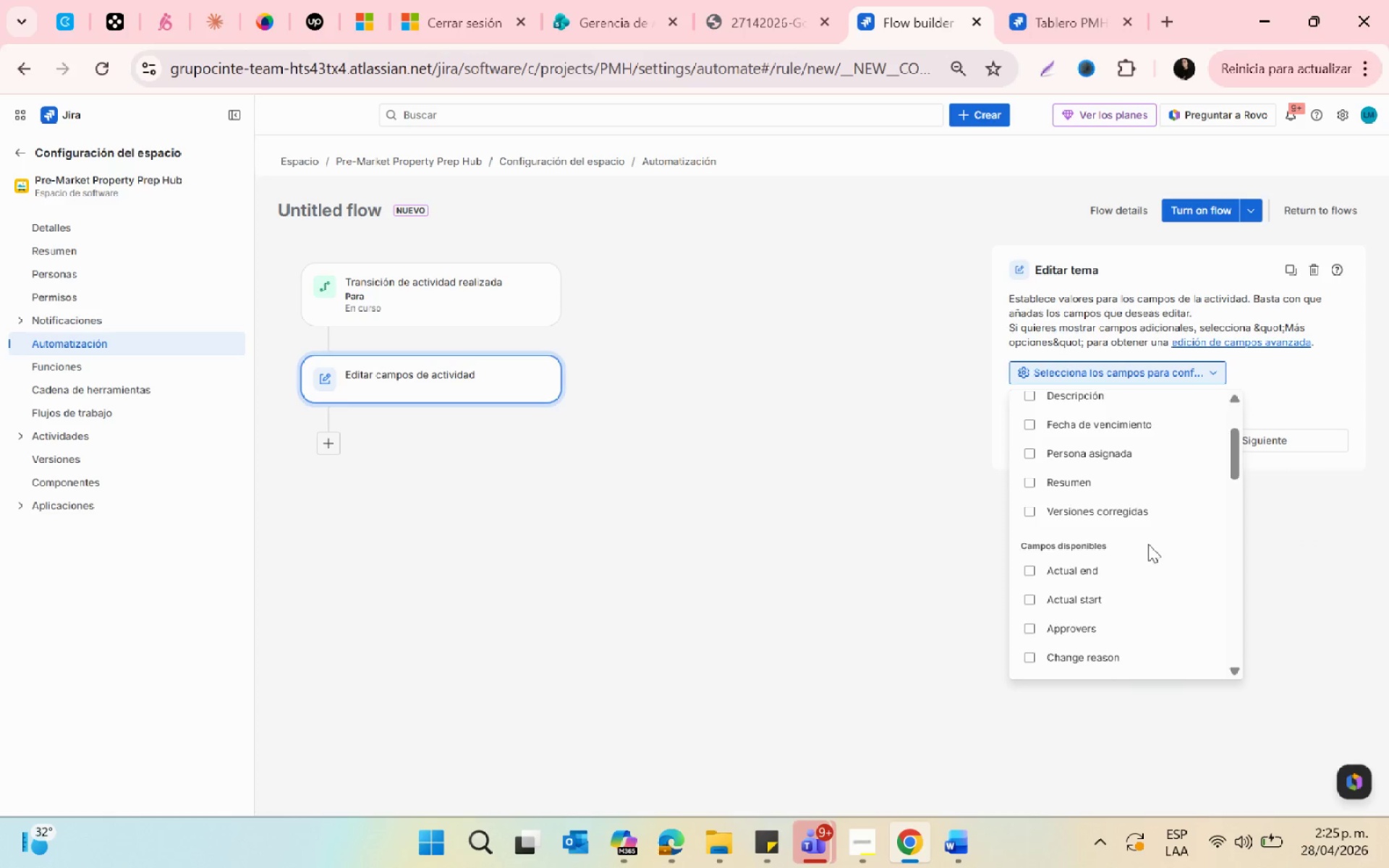 
scroll: coordinate [1148, 544], scroll_direction: down, amount: 6.0
 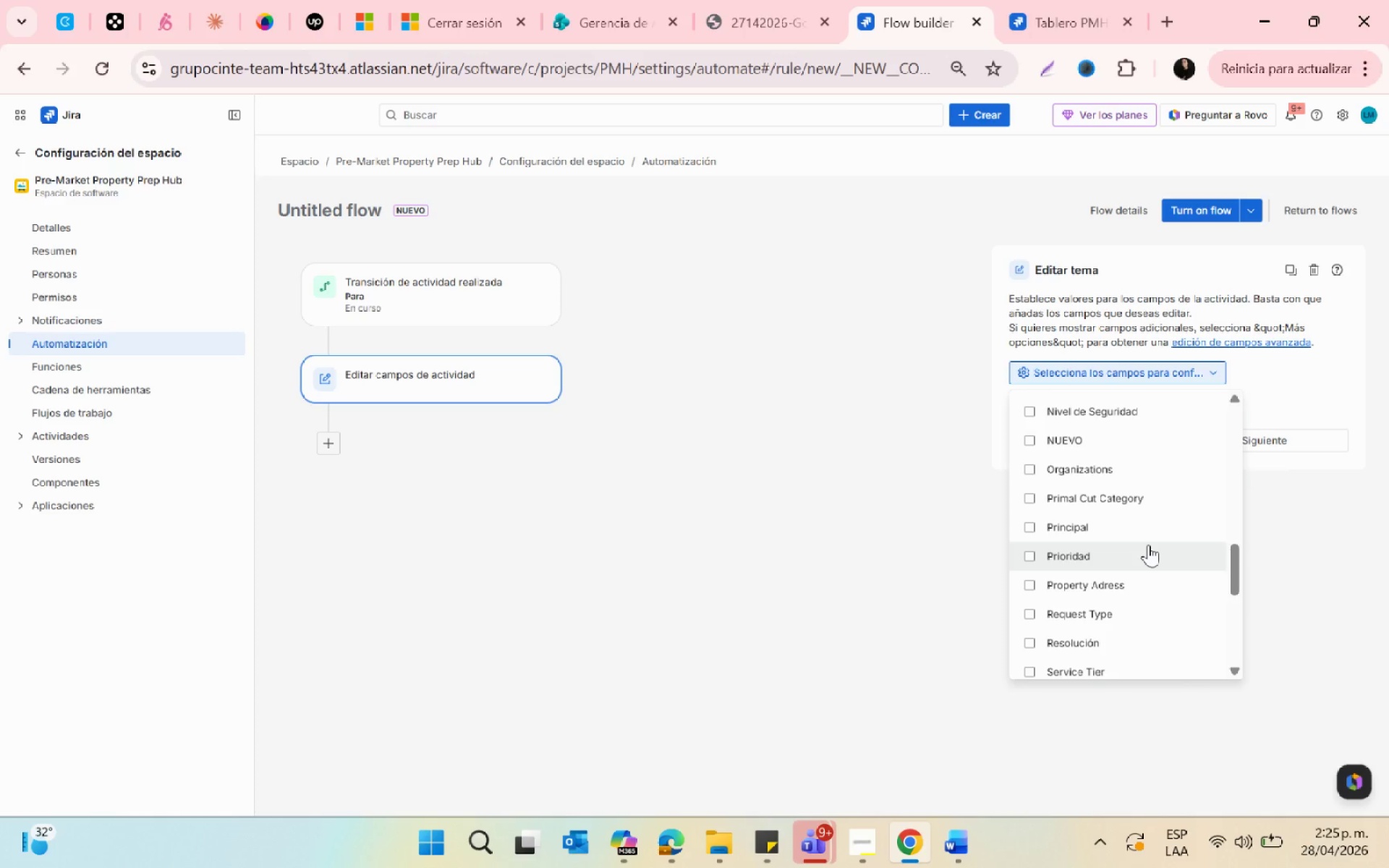 
type(hi)
 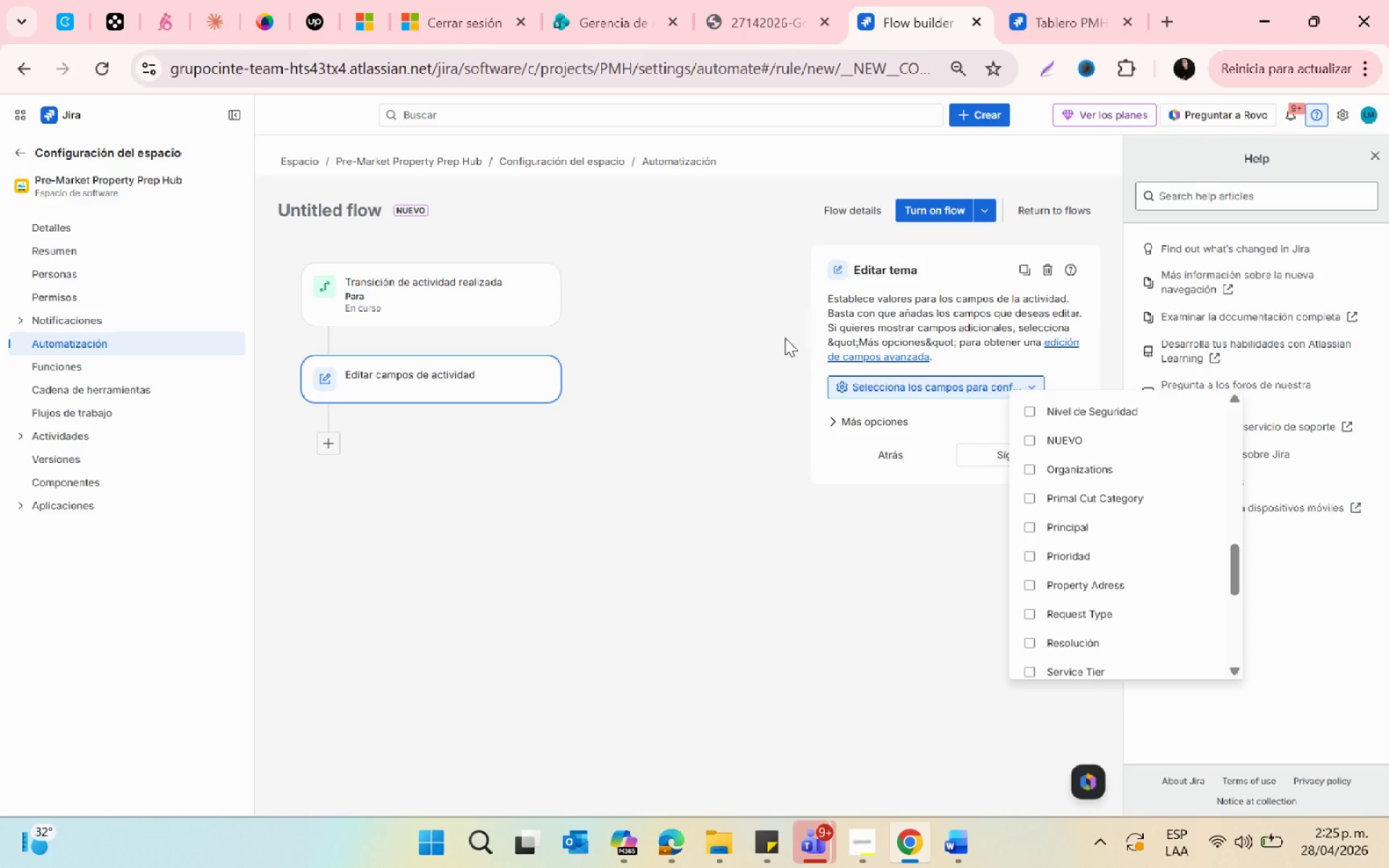 
left_click([849, 511])
 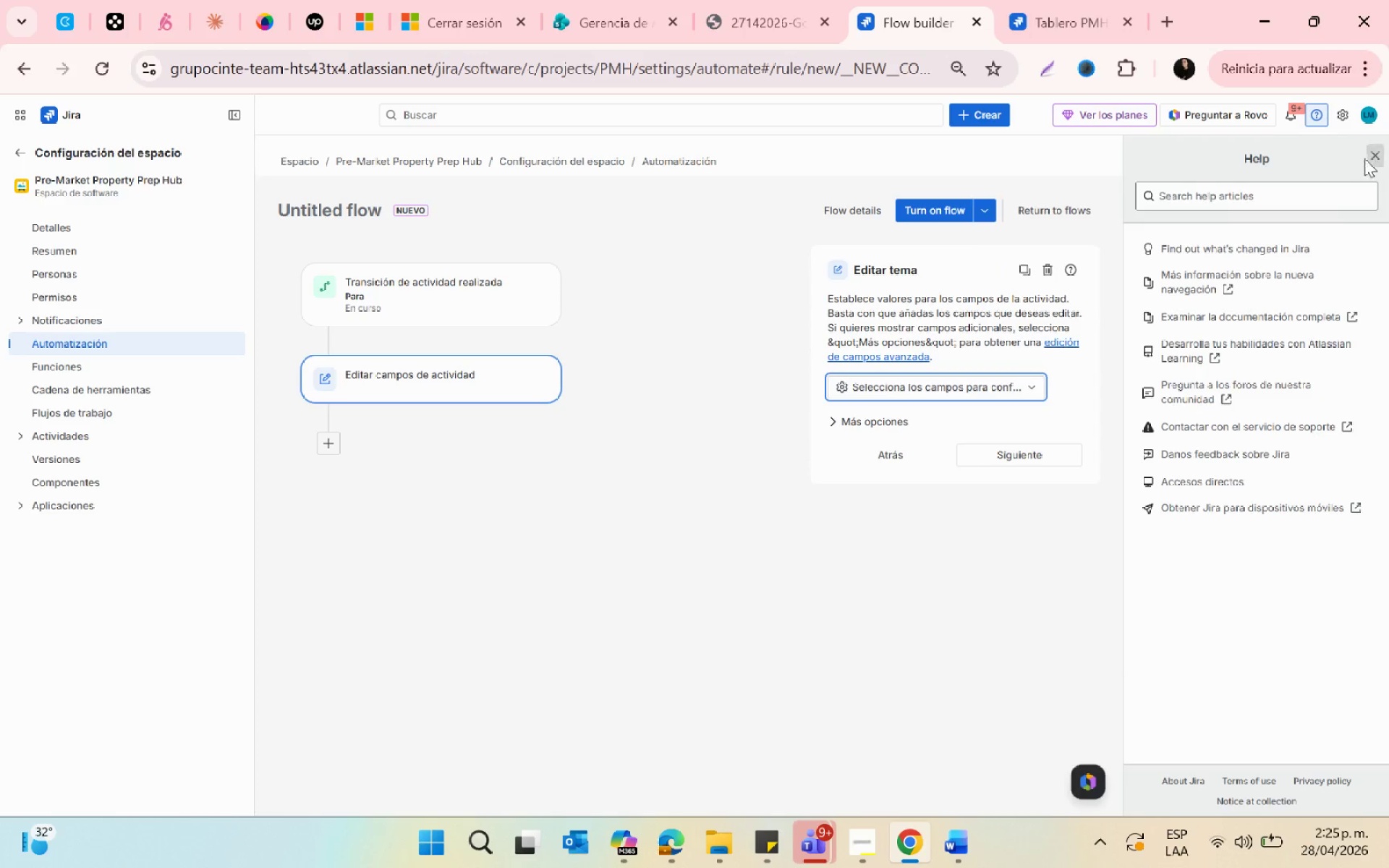 
left_click([1202, 362])
 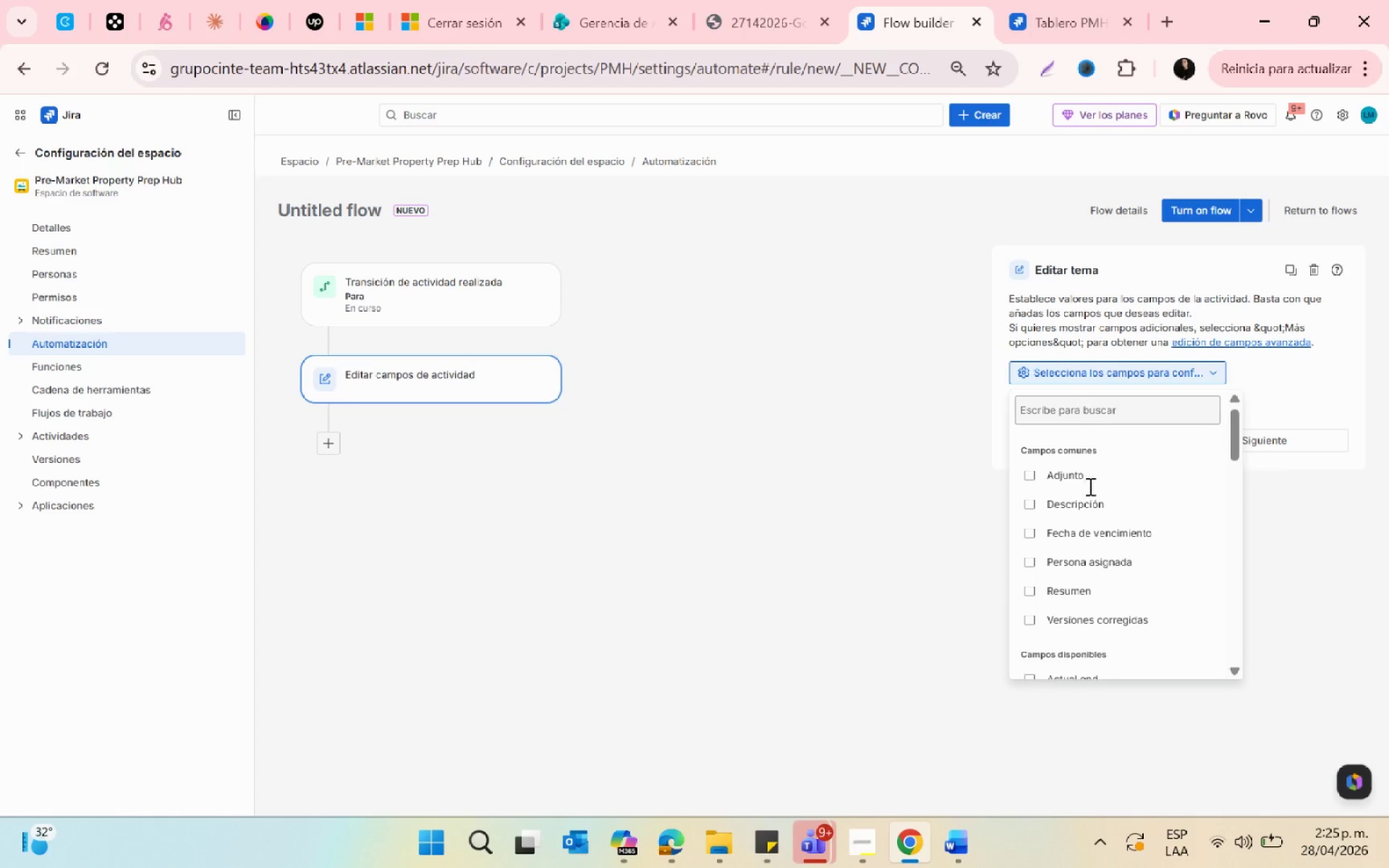 
scroll: coordinate [1129, 596], scroll_direction: down, amount: 1.0
 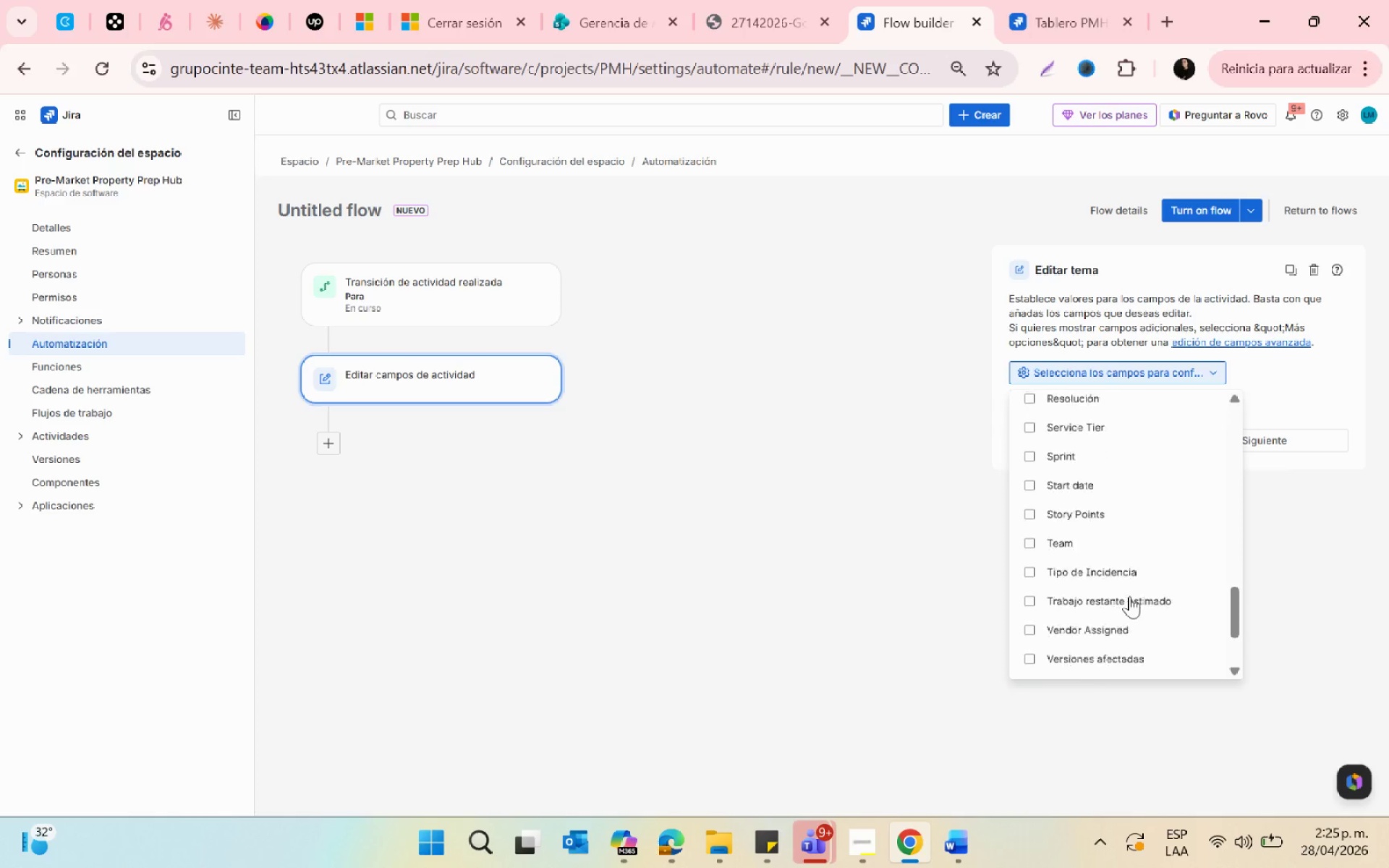 
scroll: coordinate [1129, 596], scroll_direction: none, amount: 0.0
 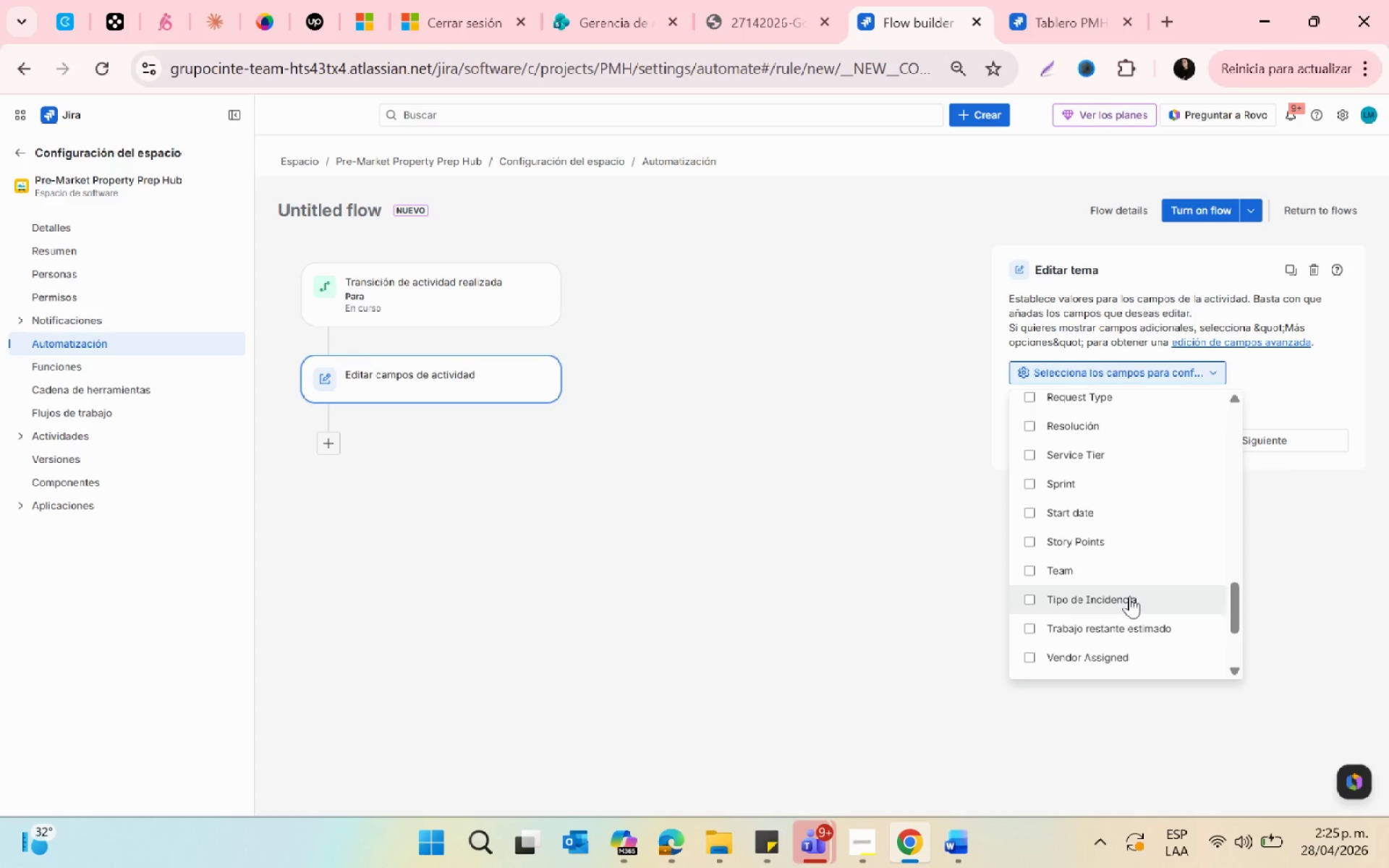 
scroll: coordinate [1128, 596], scroll_direction: up, amount: 4.0
 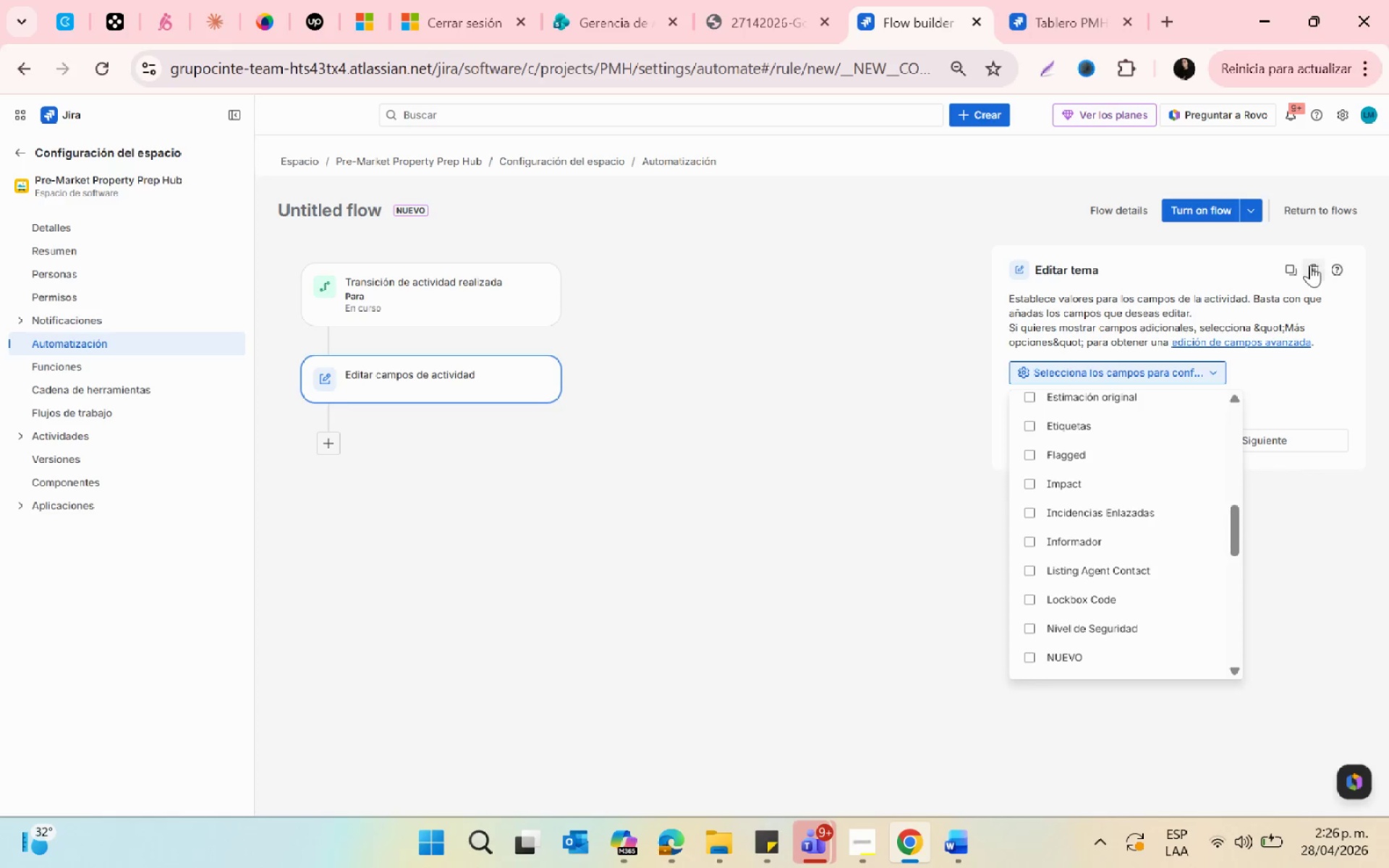 
left_click([1309, 265])
 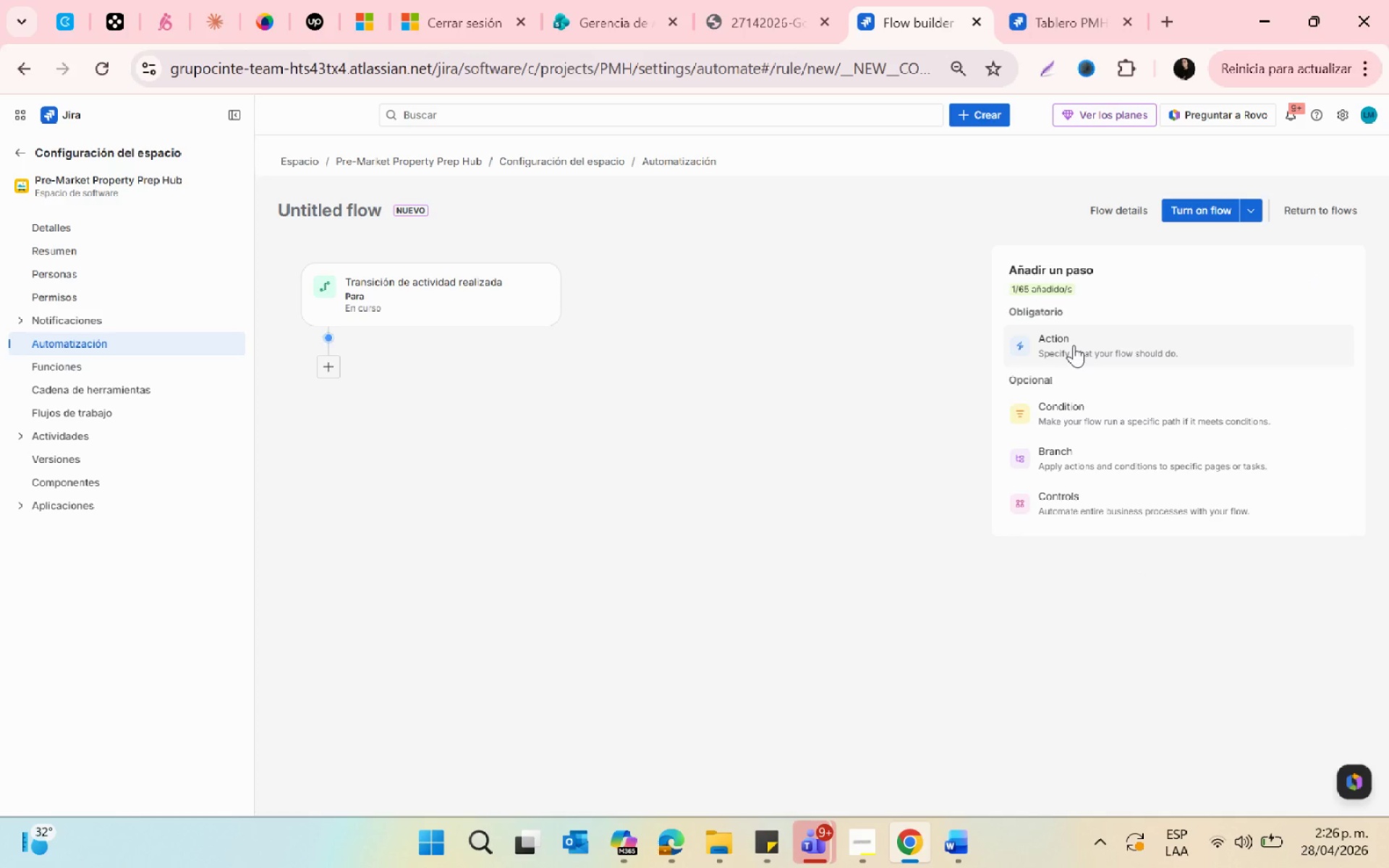 
left_click([1074, 345])
 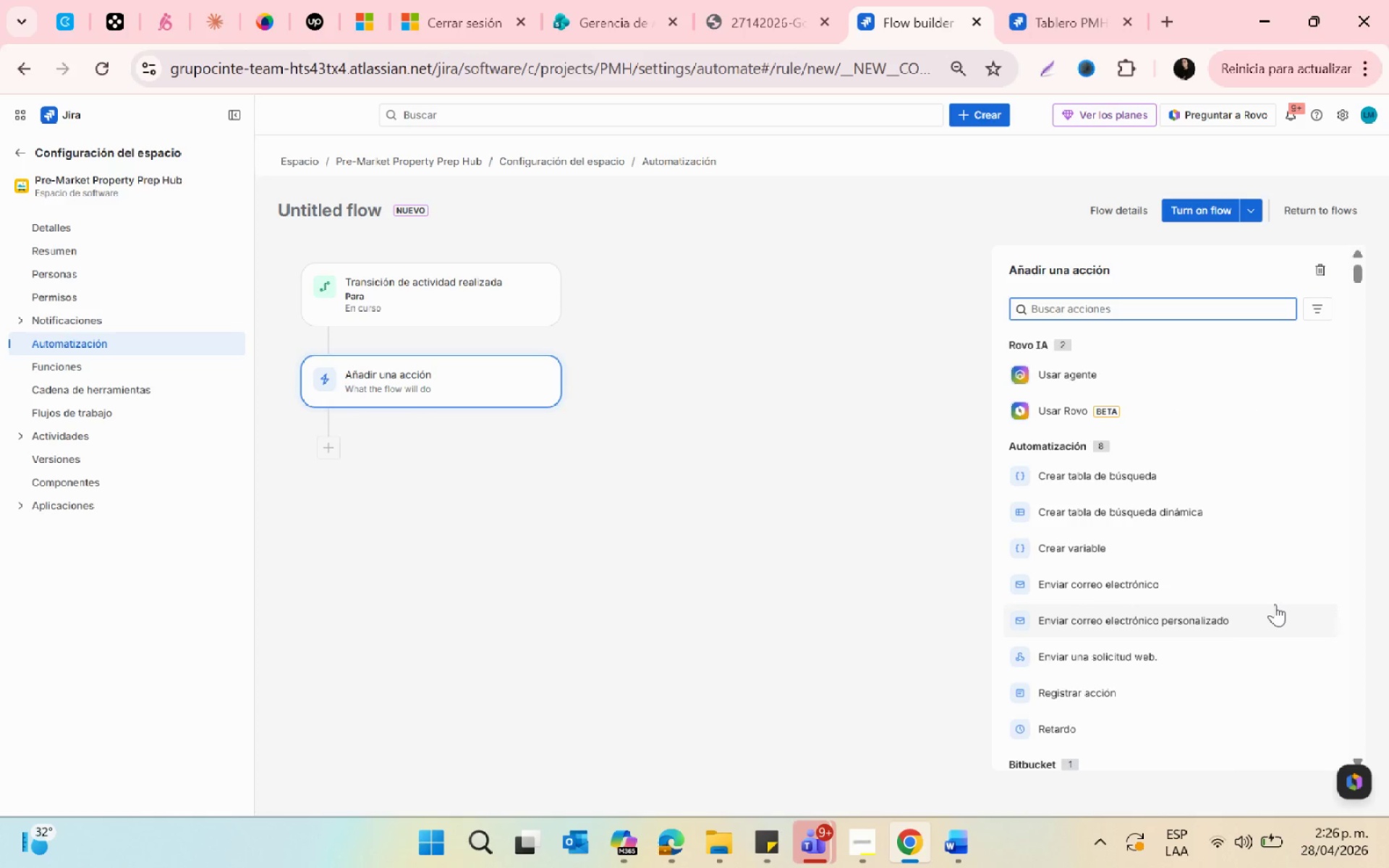 
scroll: coordinate [1180, 652], scroll_direction: down, amount: 6.0
 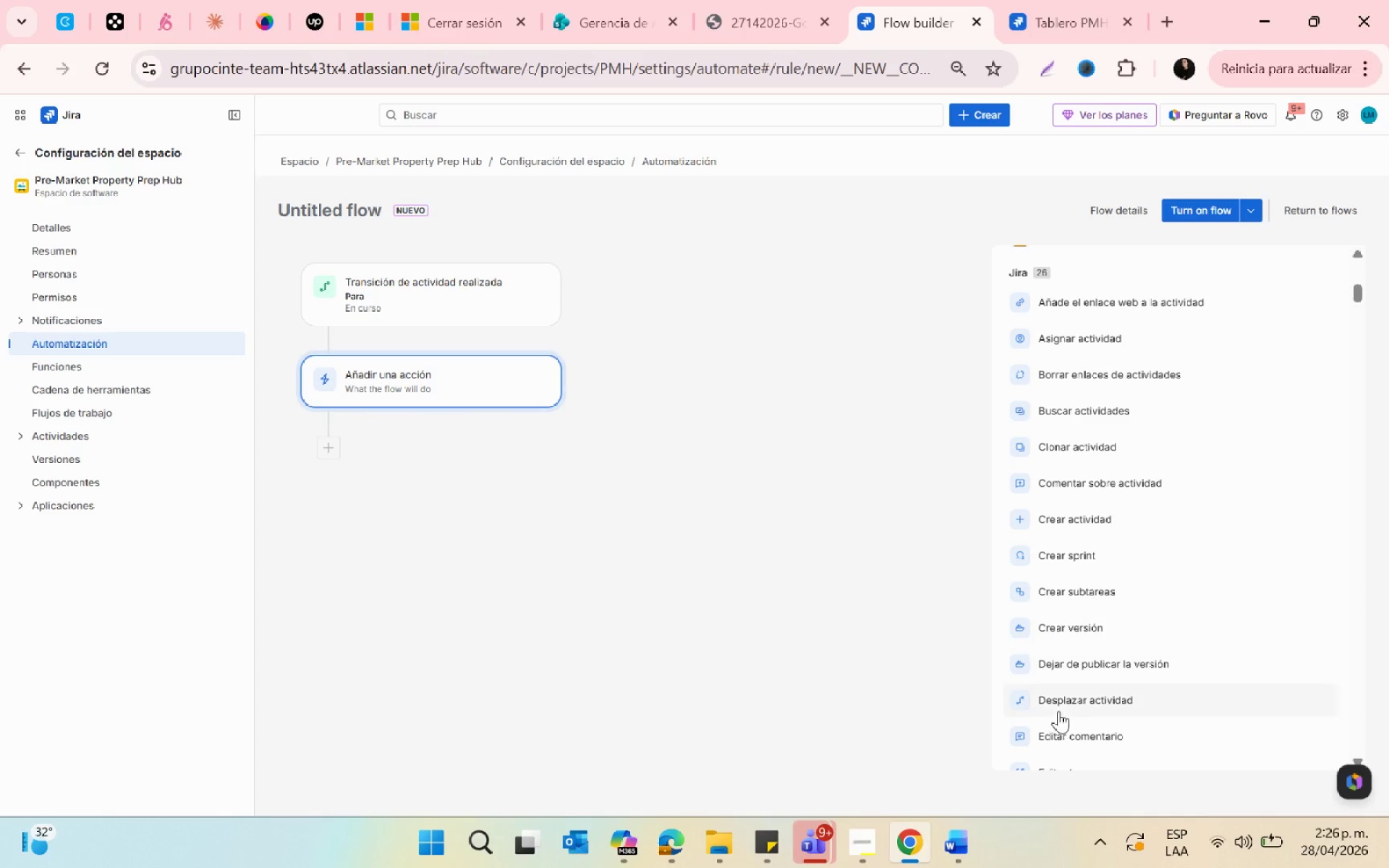 
left_click([1057, 706])
 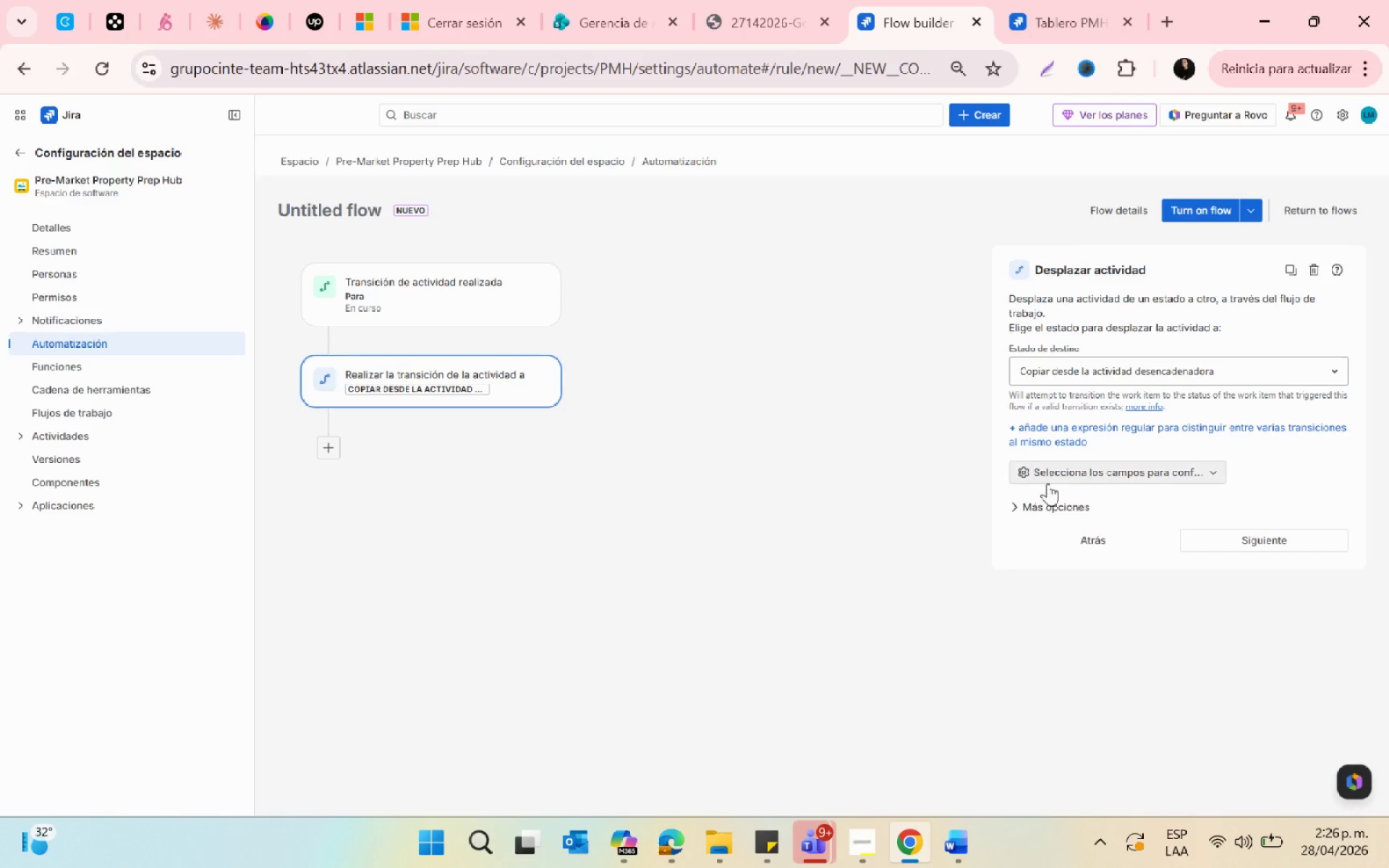 
left_click([1048, 483])
 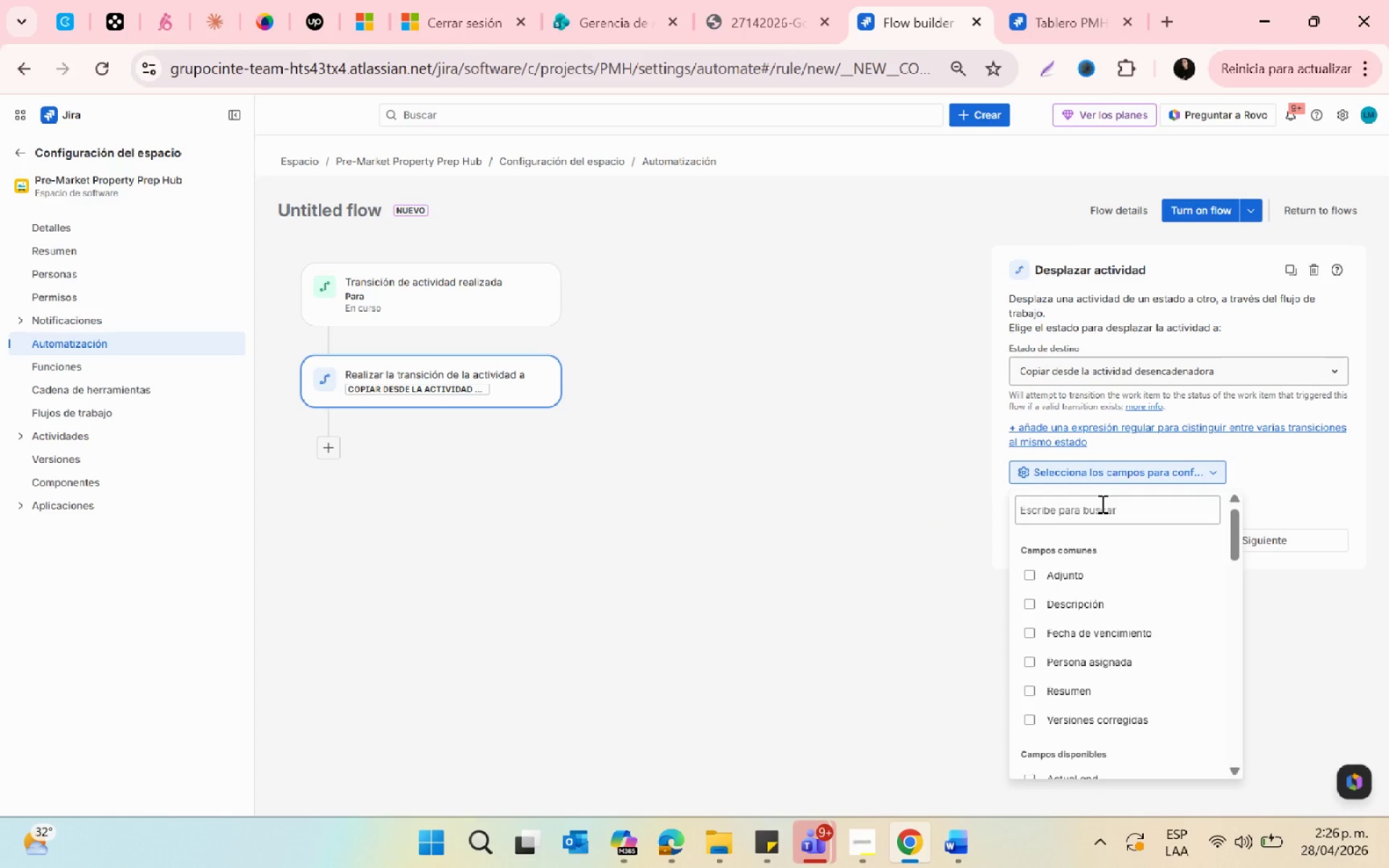 
scroll: coordinate [1115, 642], scroll_direction: down, amount: 5.0
 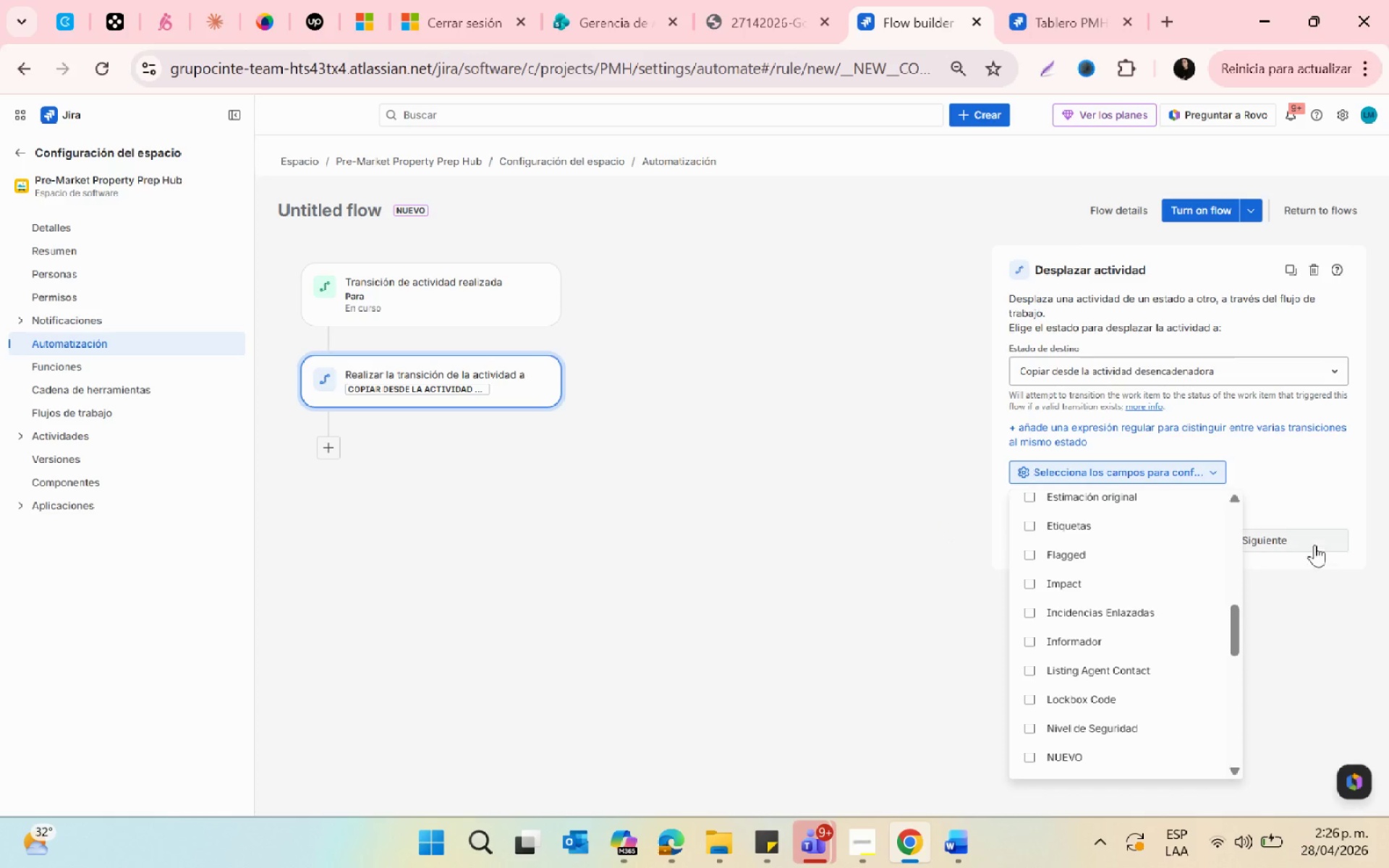 
left_click([1279, 467])
 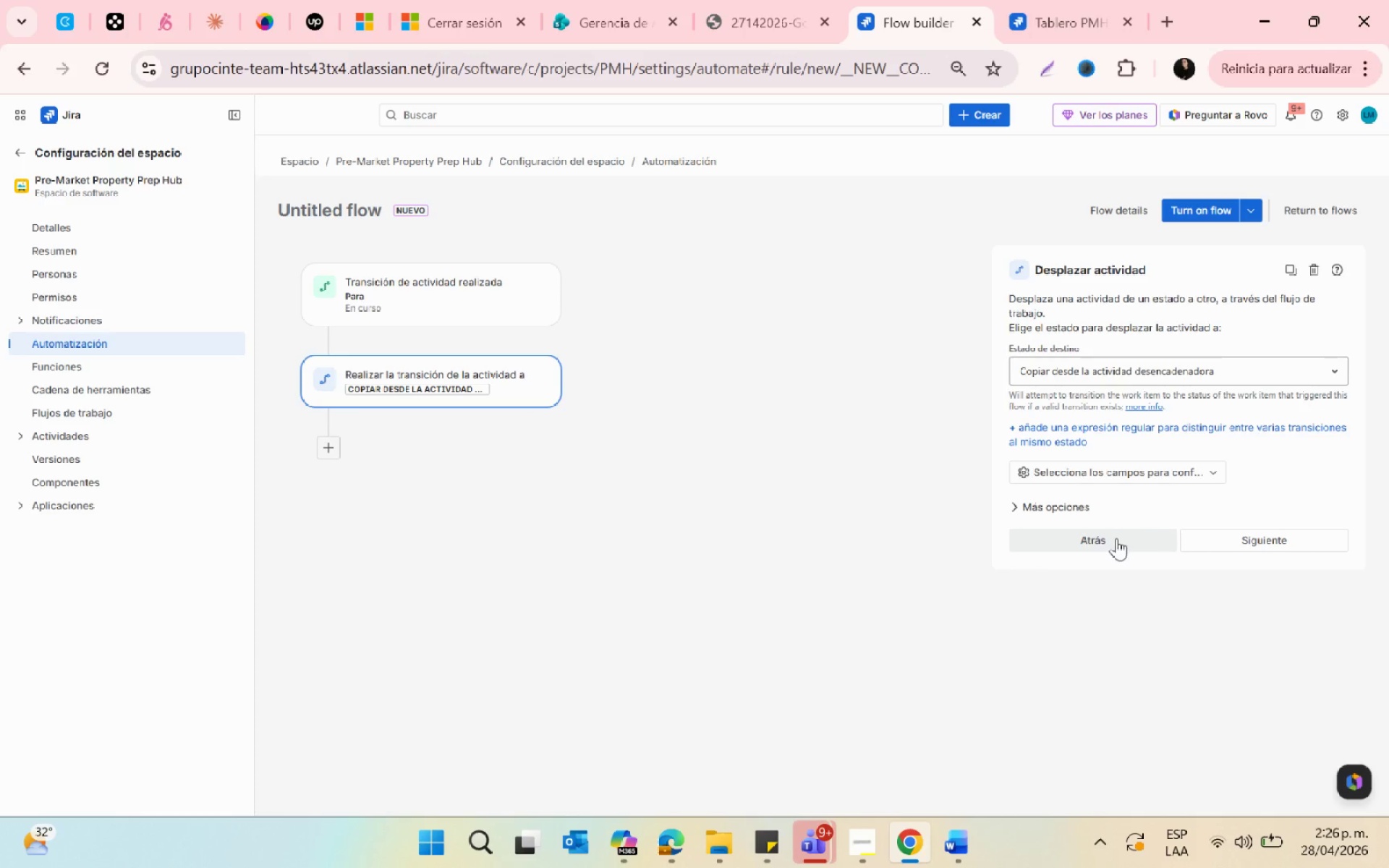 
left_click([1116, 538])
 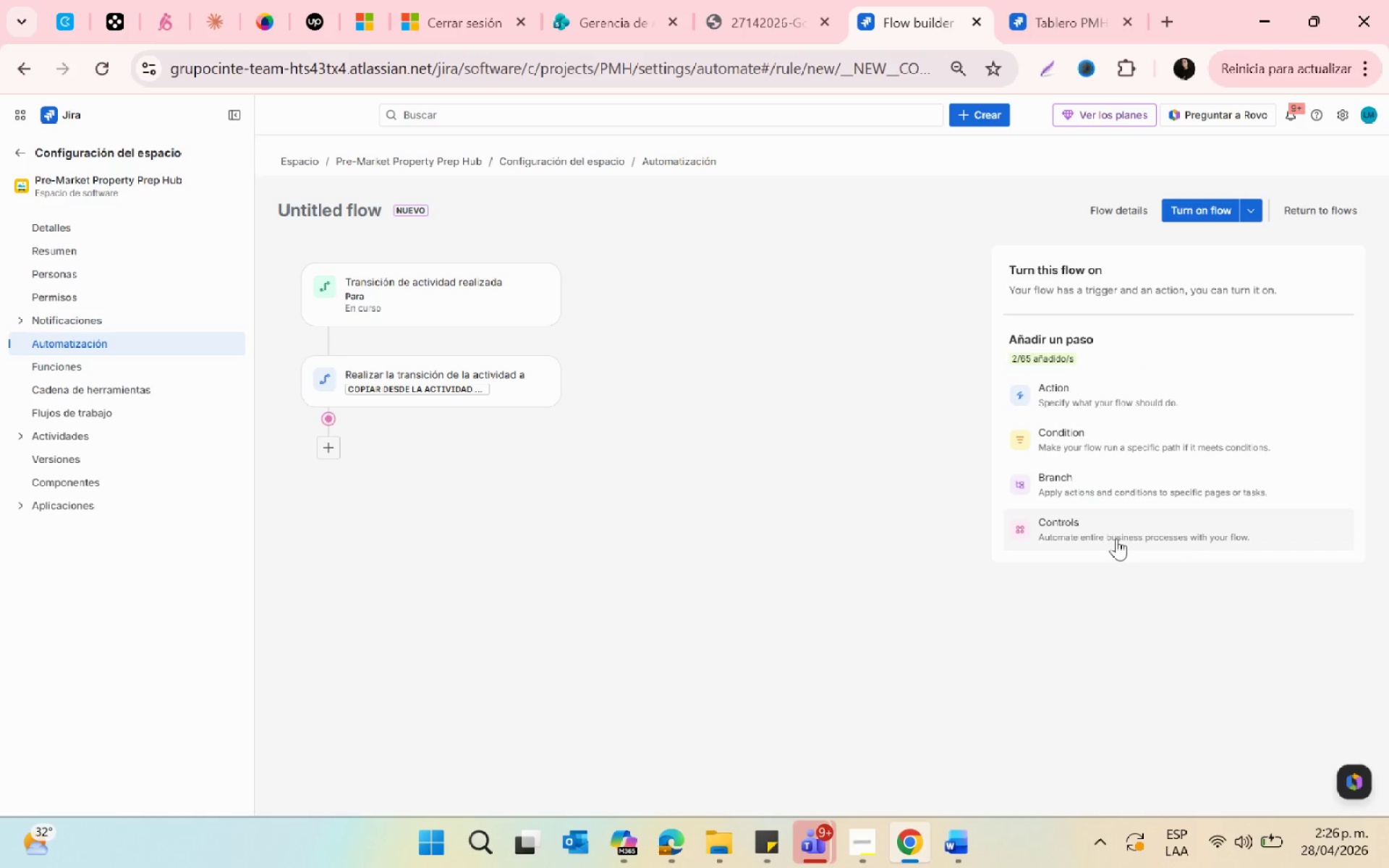 
wait(8.59)
 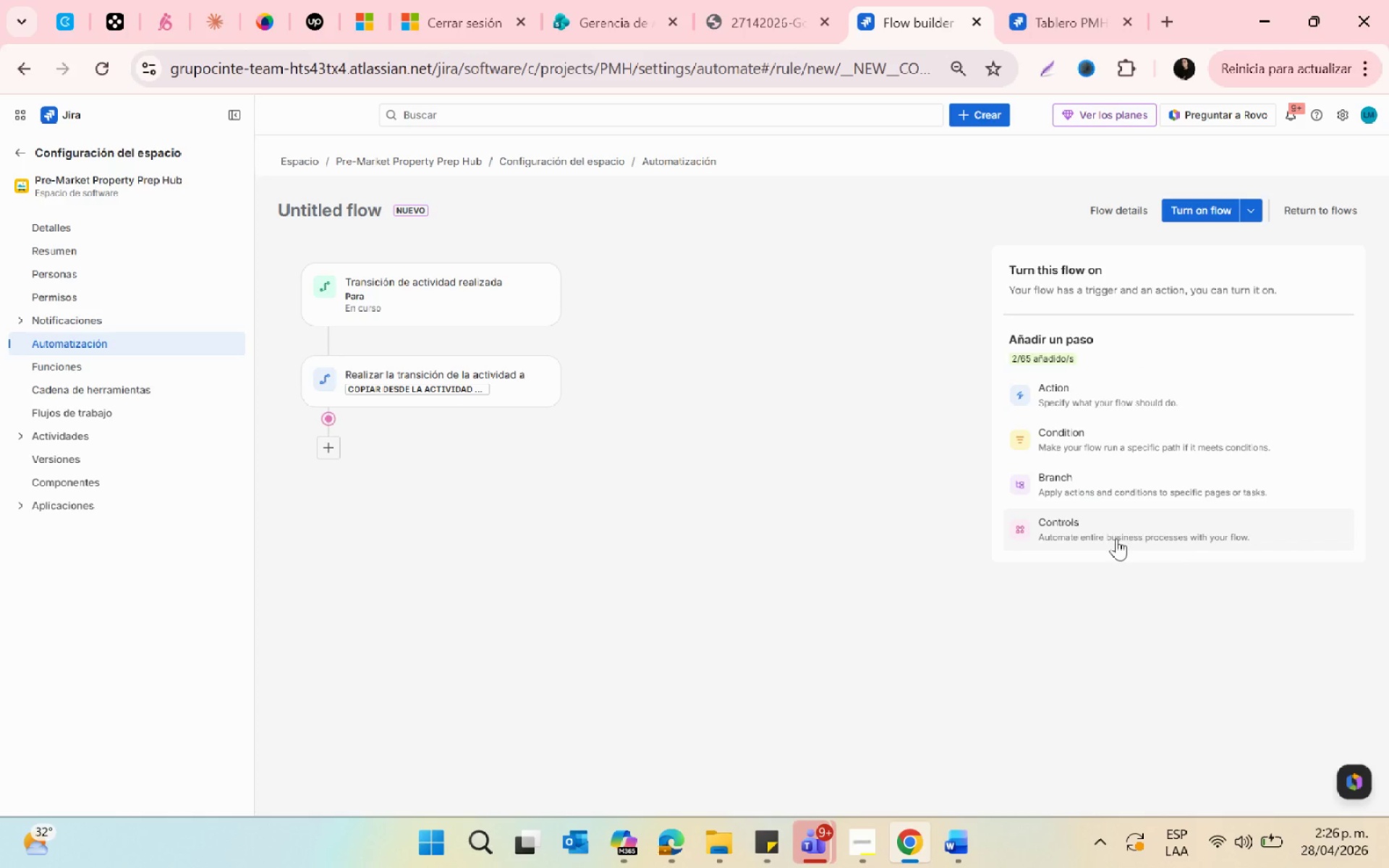 
left_click([373, 369])
 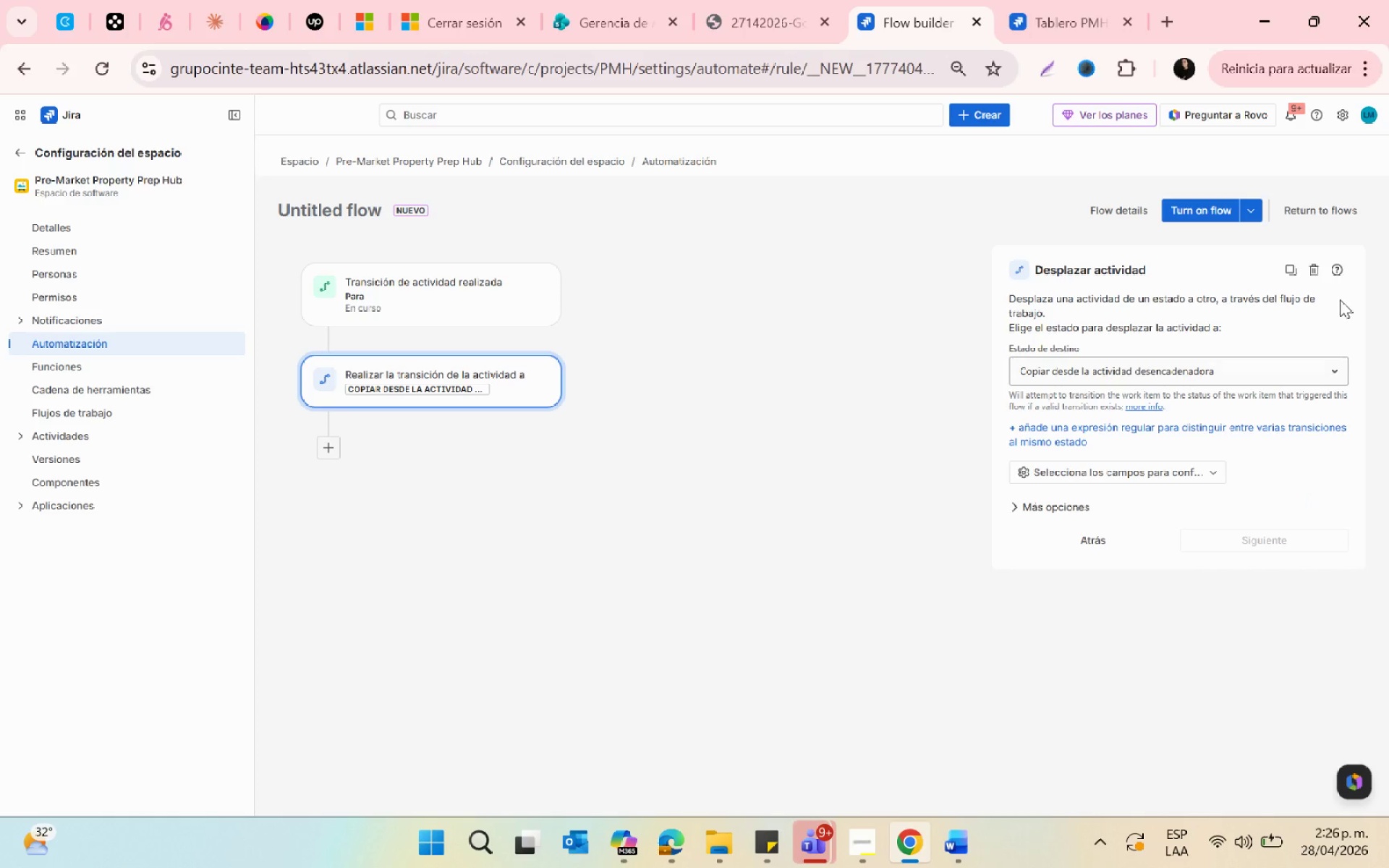 
left_click([1315, 262])
 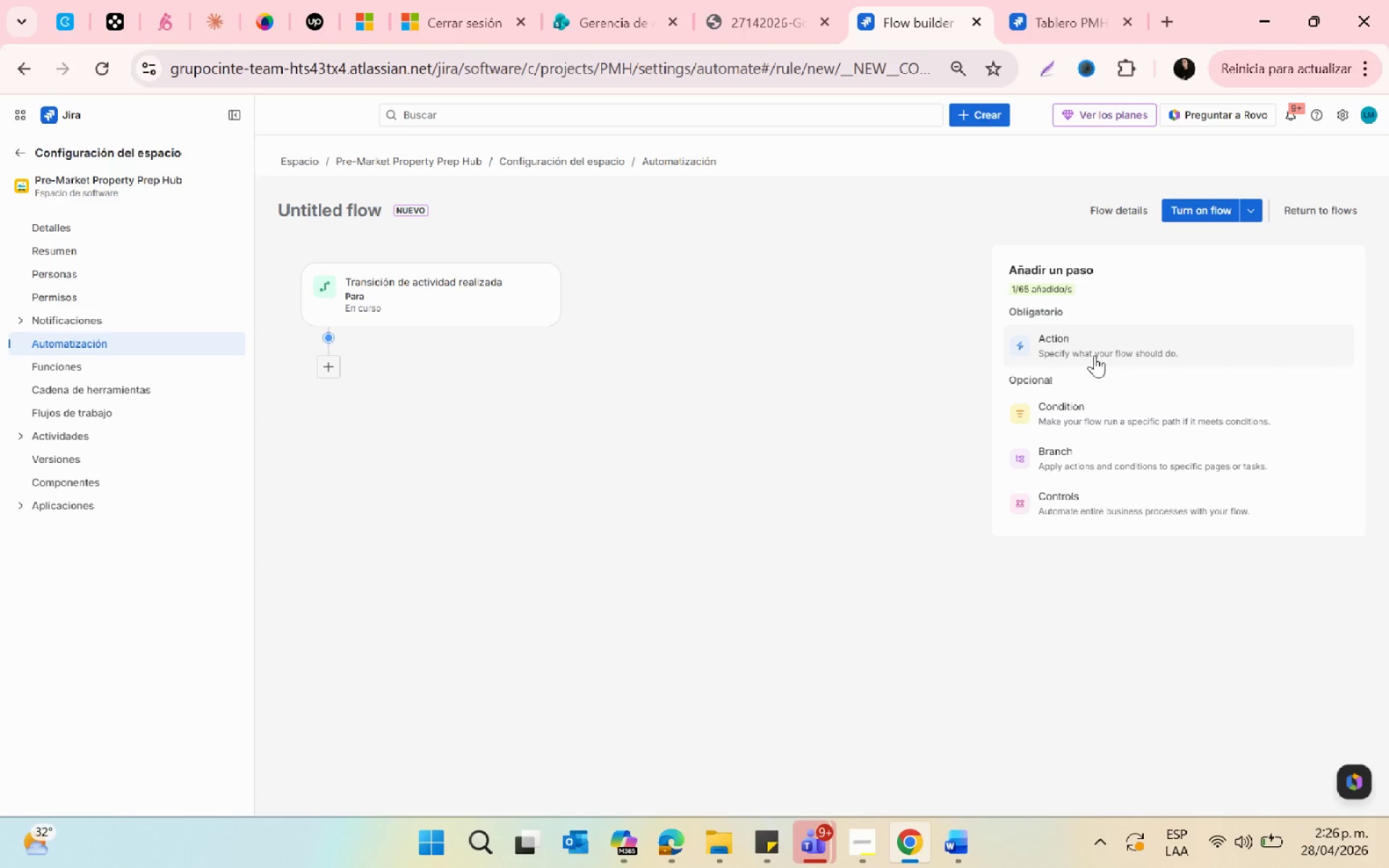 
left_click([1084, 341])
 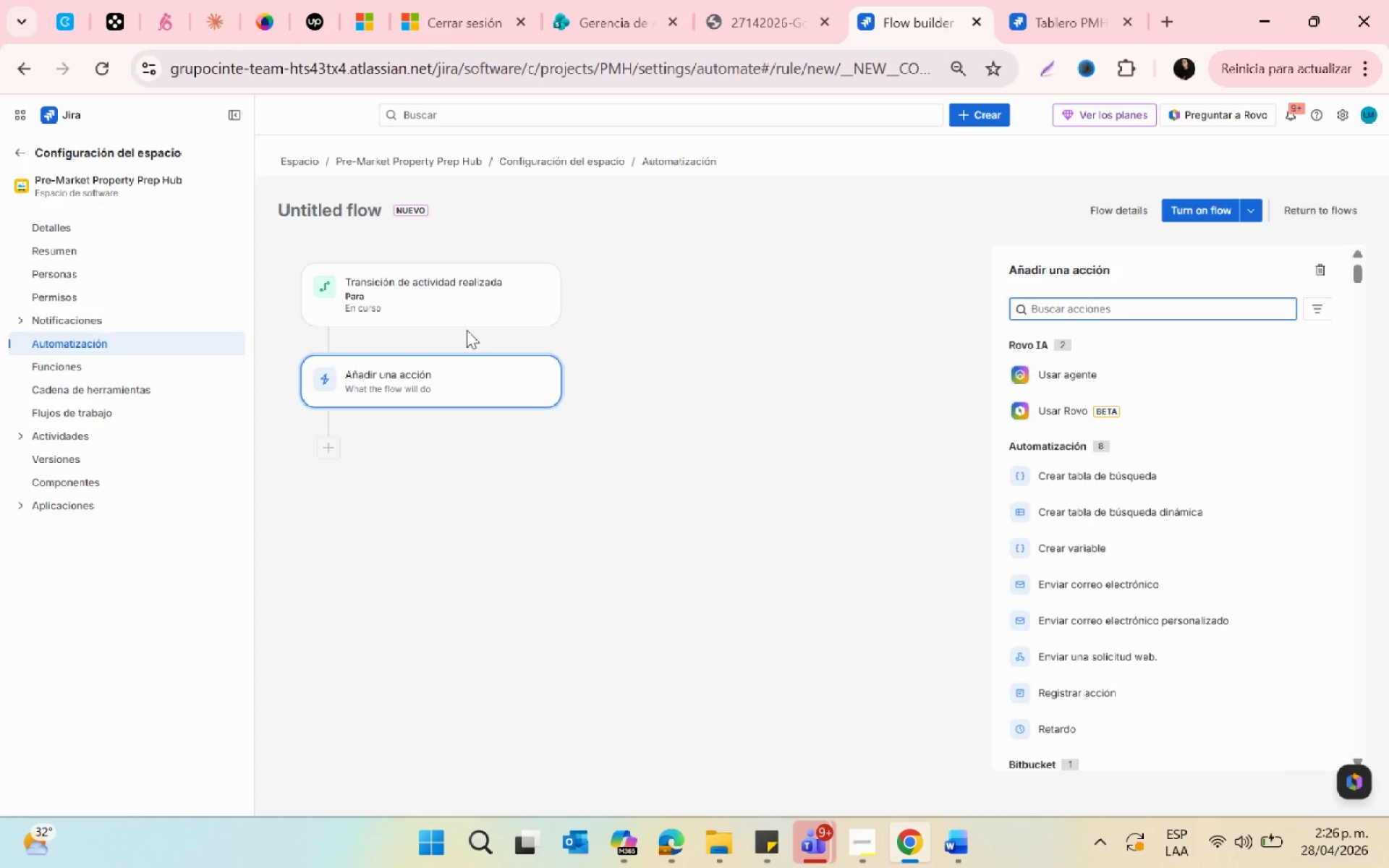 
left_click([446, 310])
 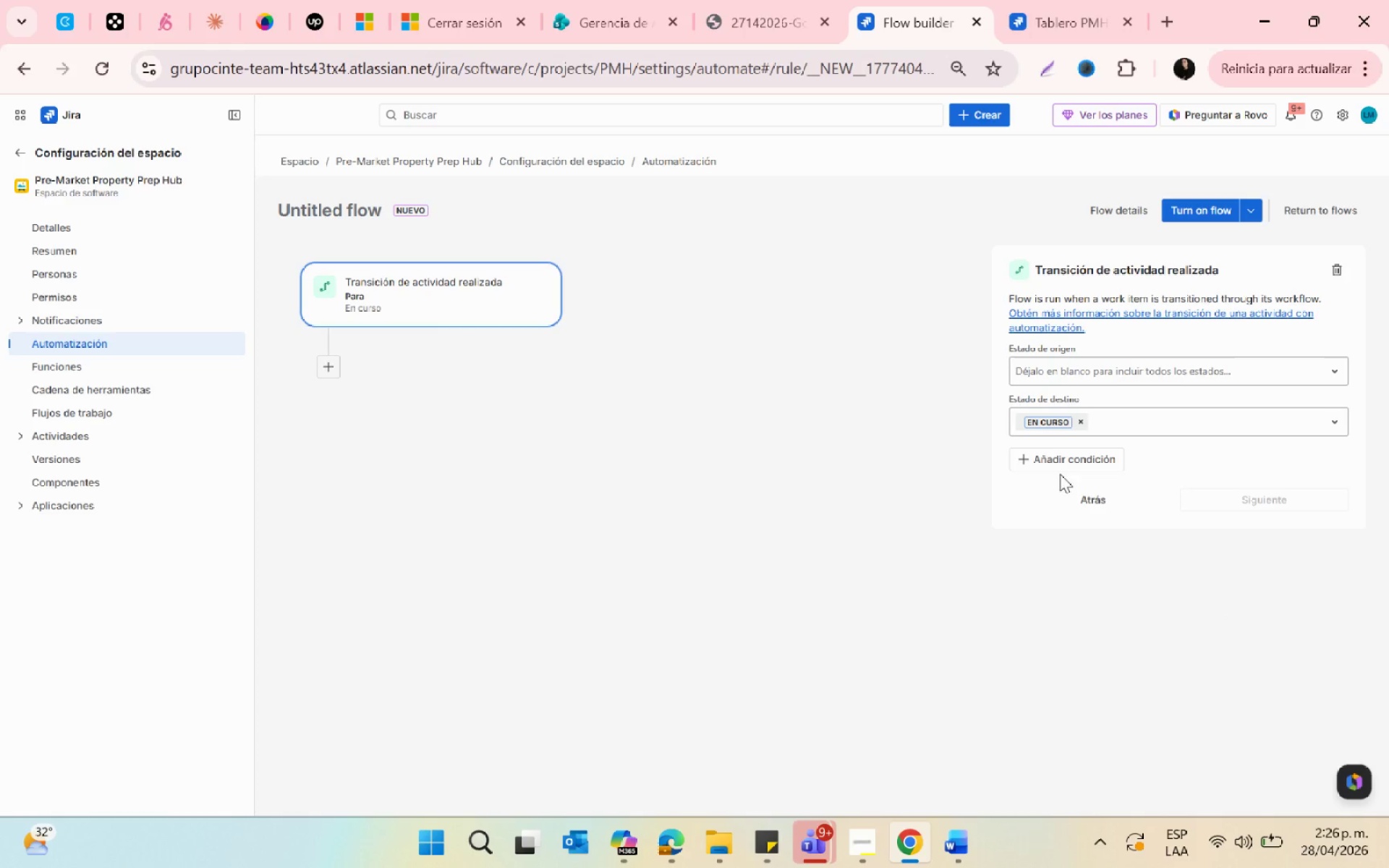 
left_click([1050, 446])
 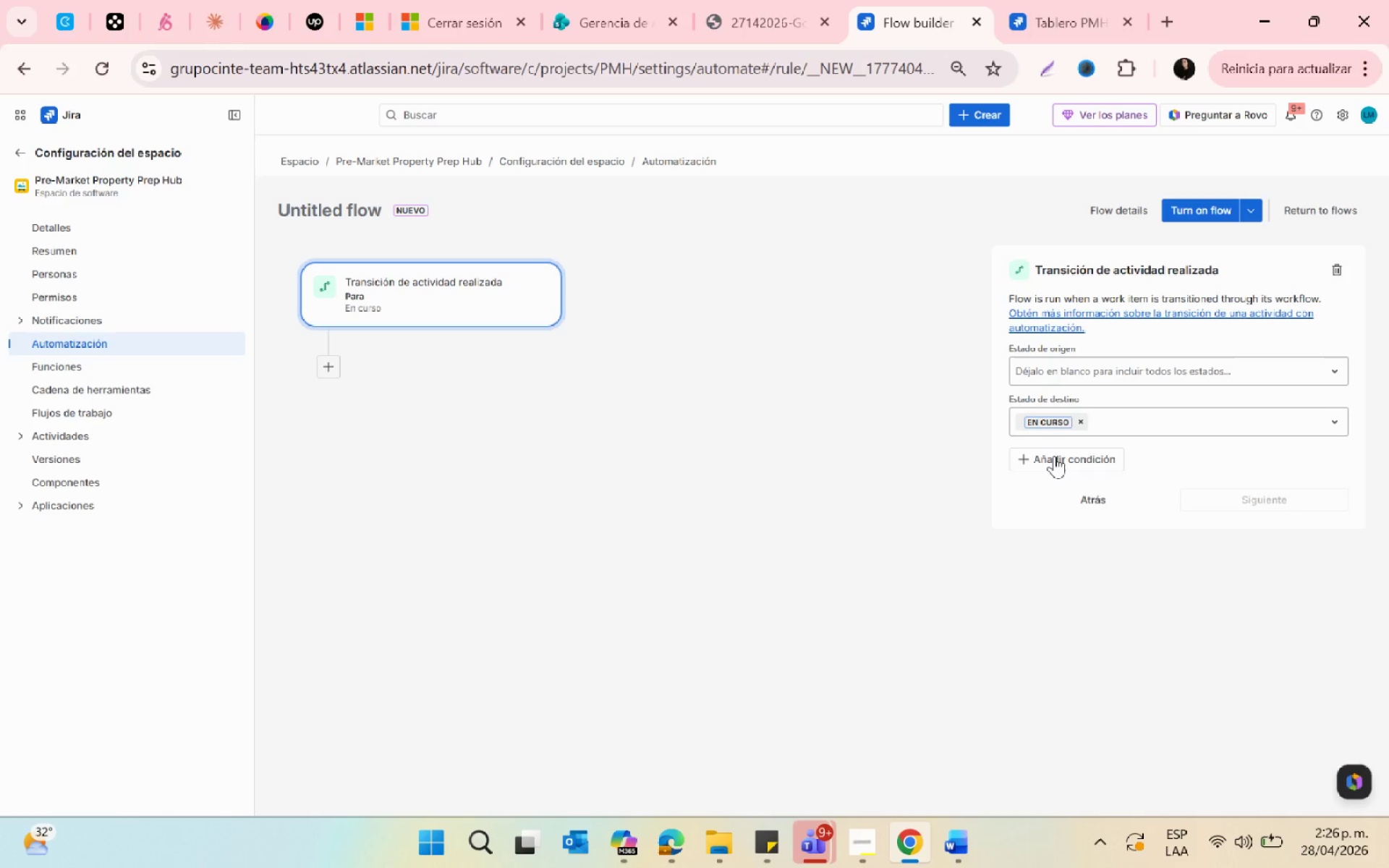 
left_click([1055, 457])
 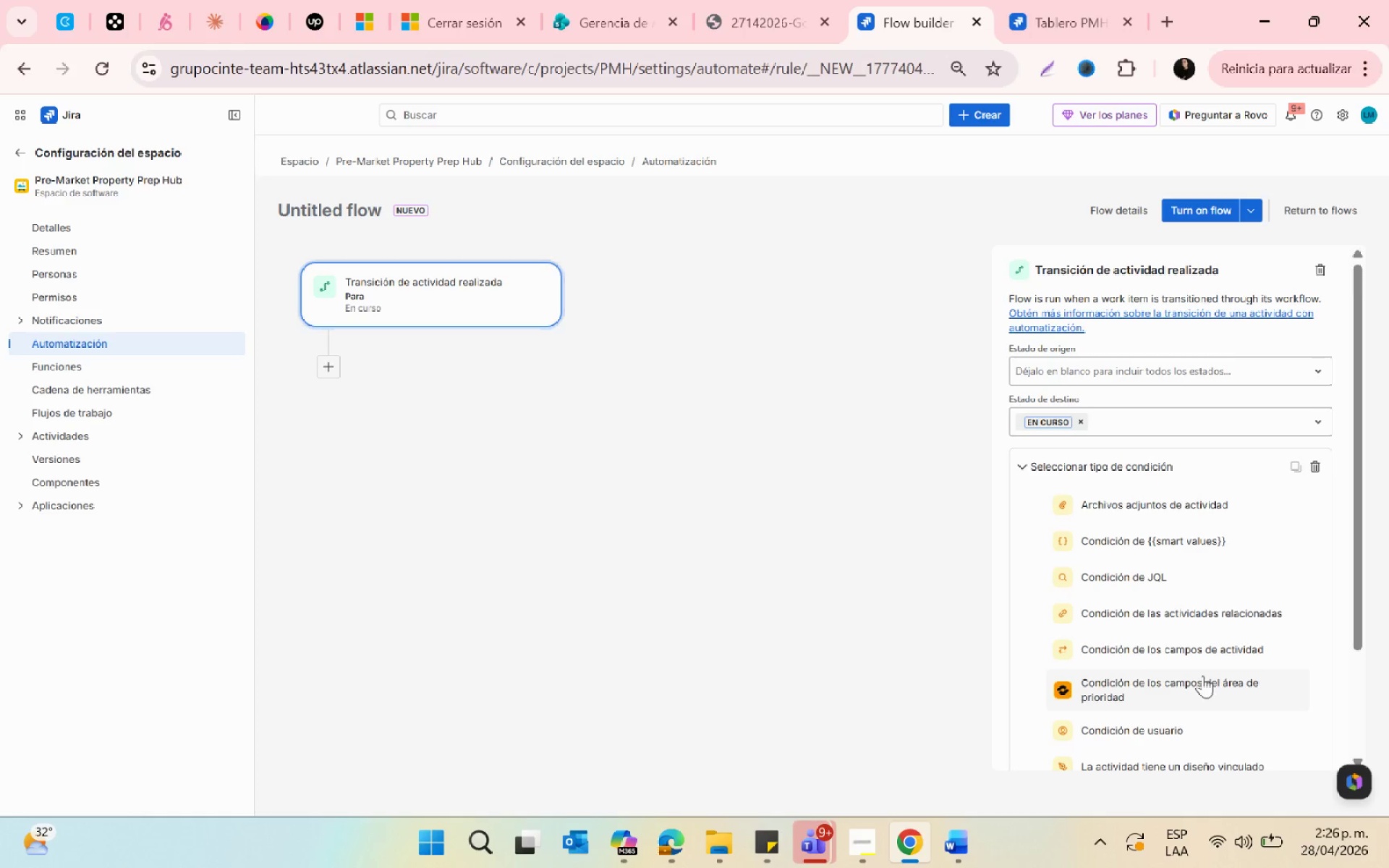 
left_click([1176, 651])
 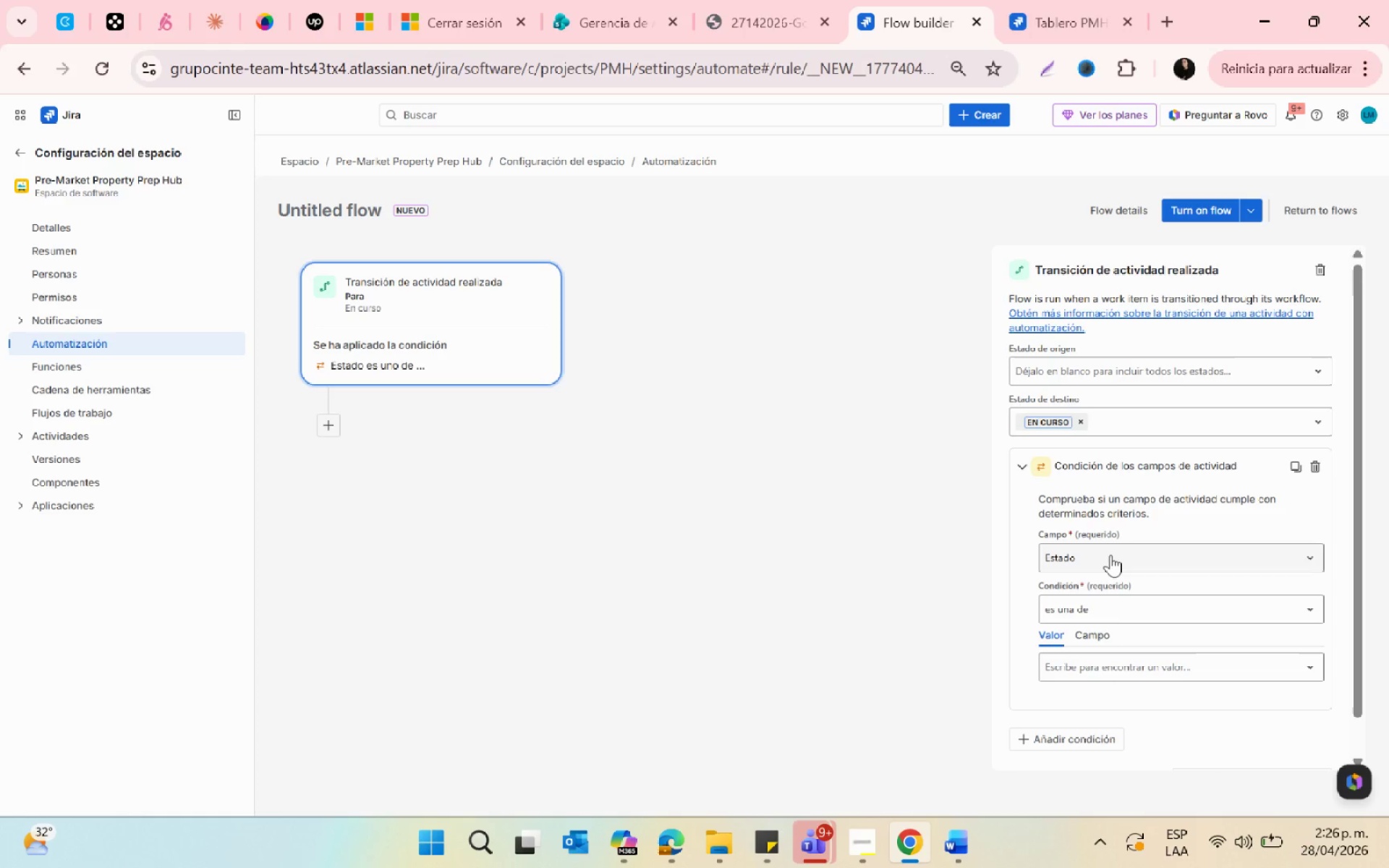 
left_click([1119, 607])
 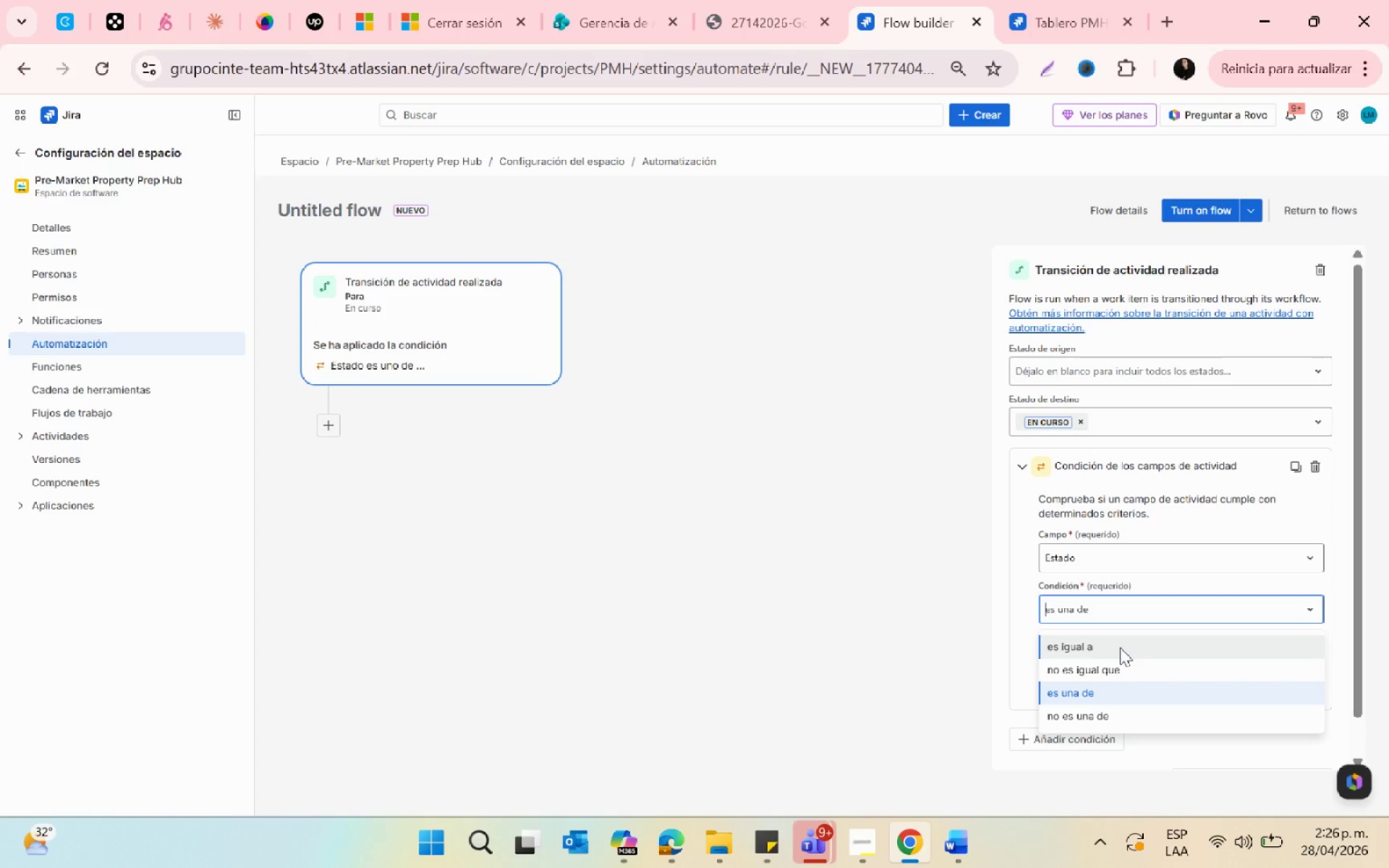 
left_click([1120, 647])
 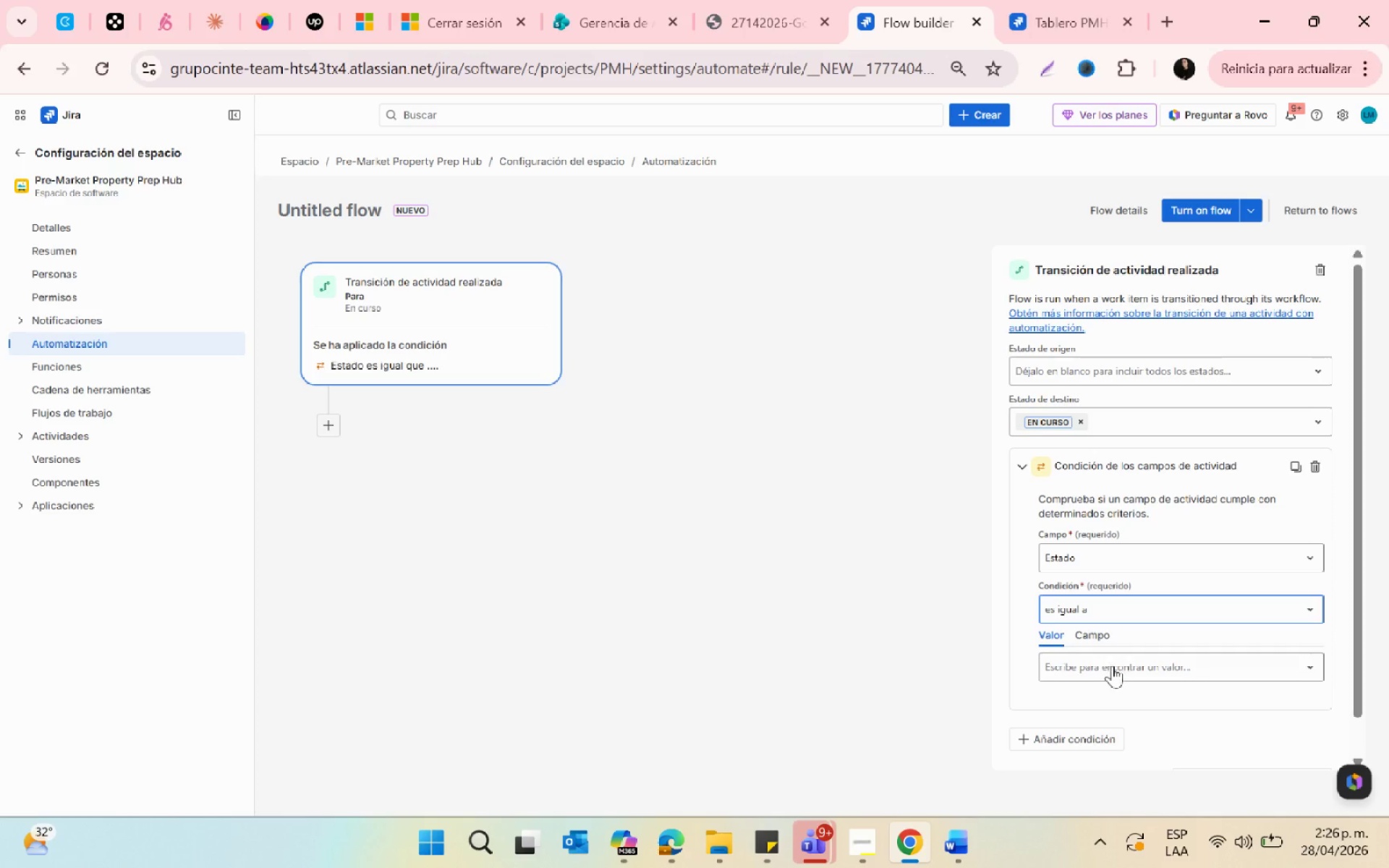 
left_click([1112, 665])
 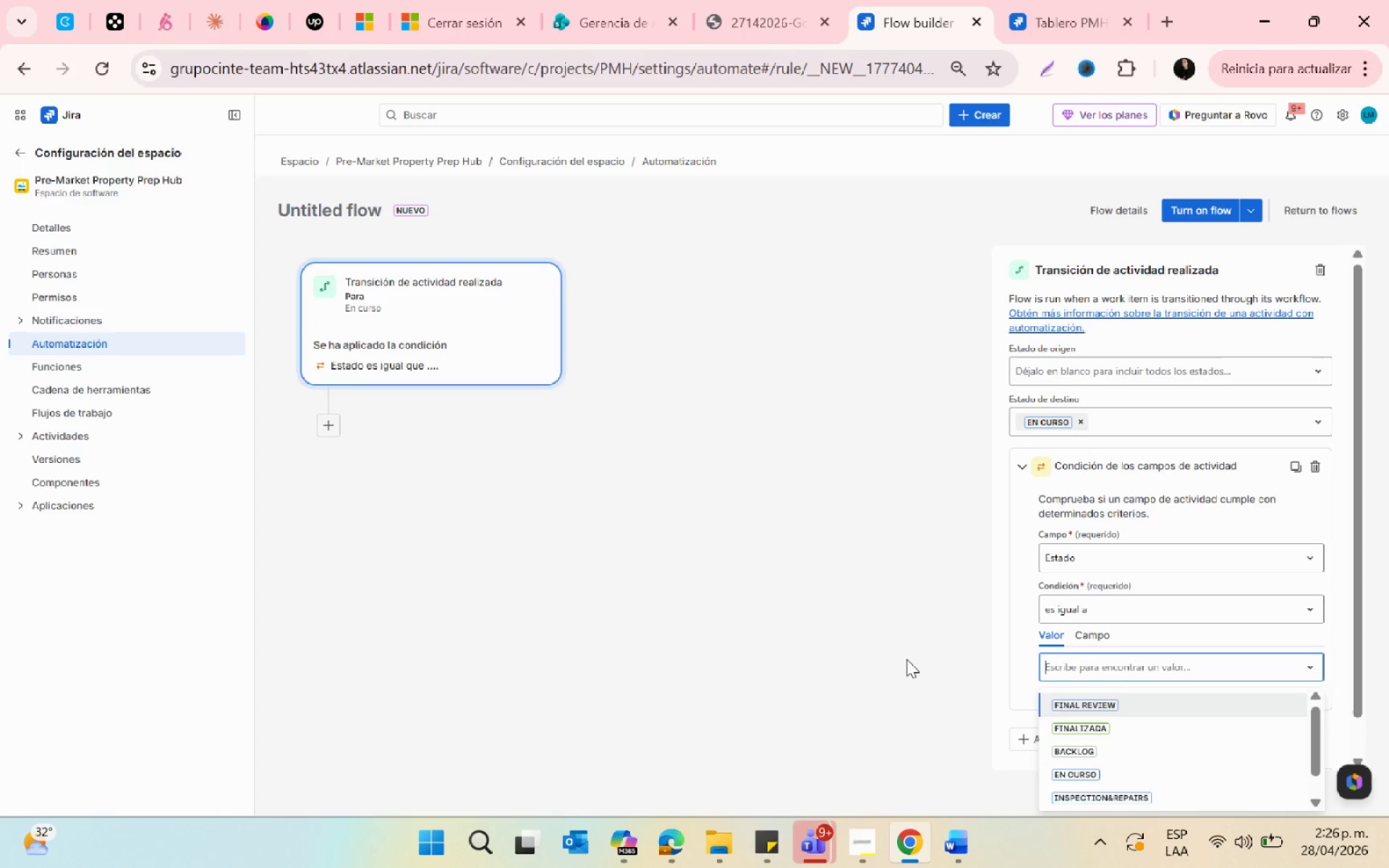 
left_click([901, 659])
 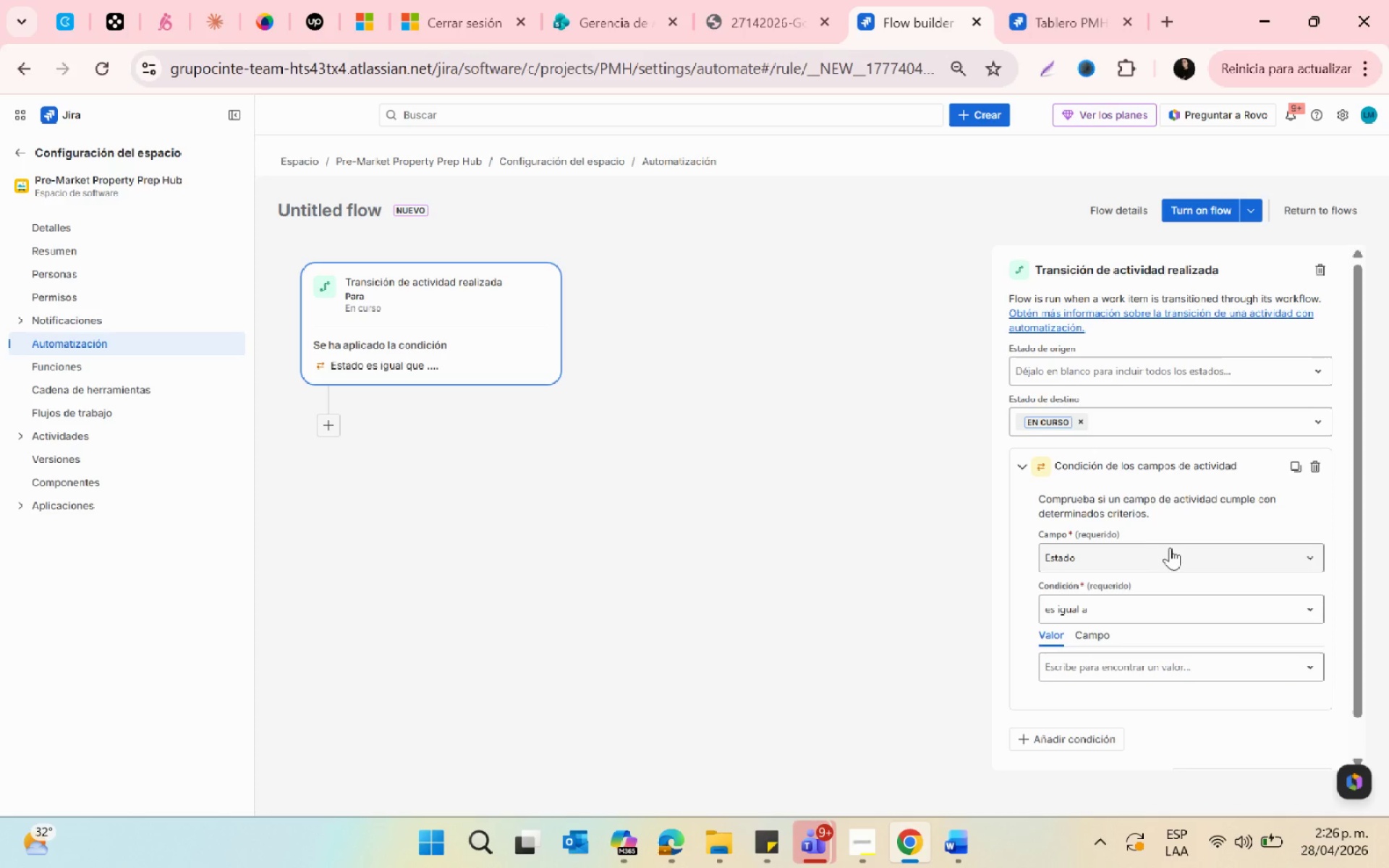 
left_click([1175, 553])
 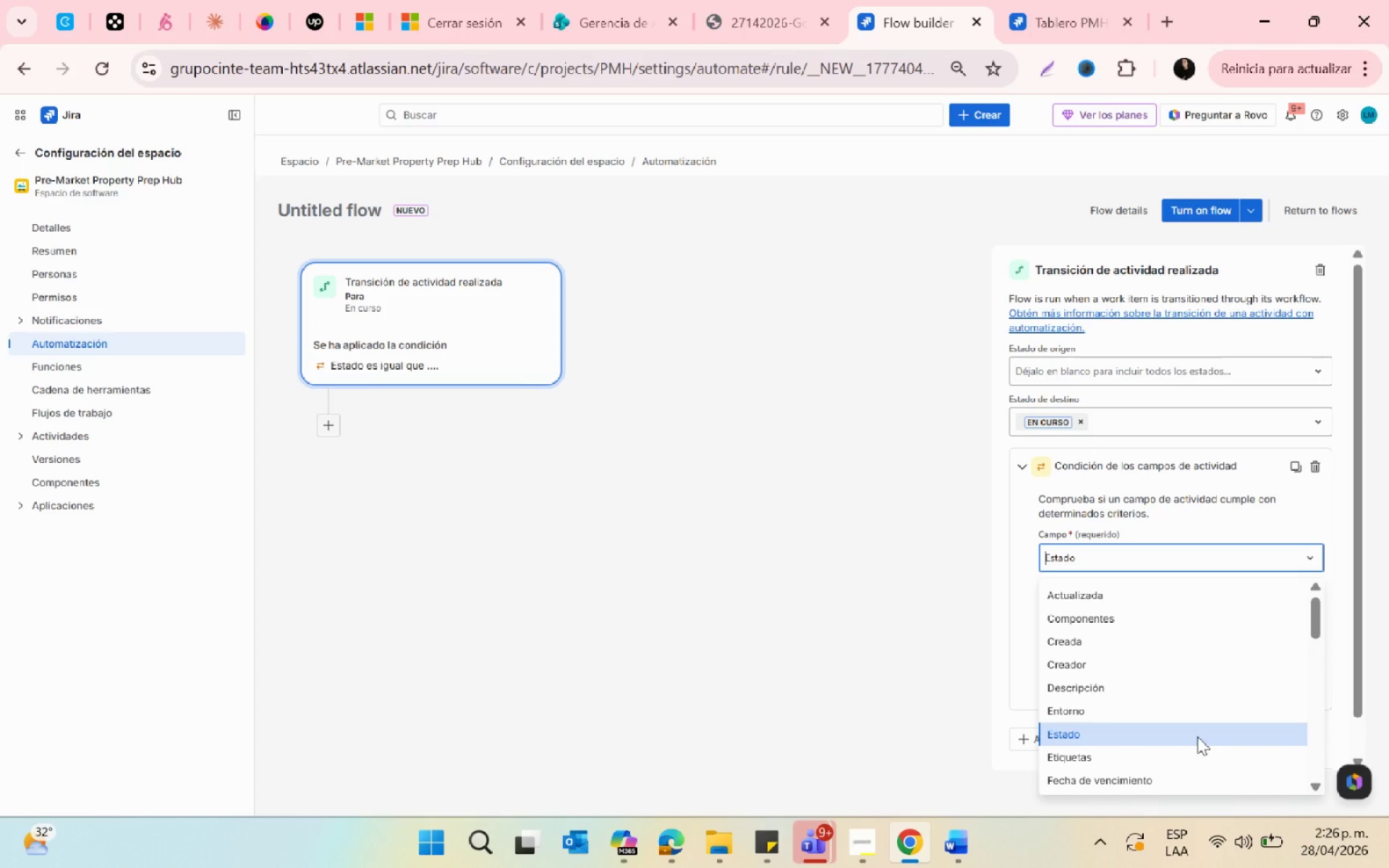 
scroll: coordinate [1193, 736], scroll_direction: down, amount: 1.0
 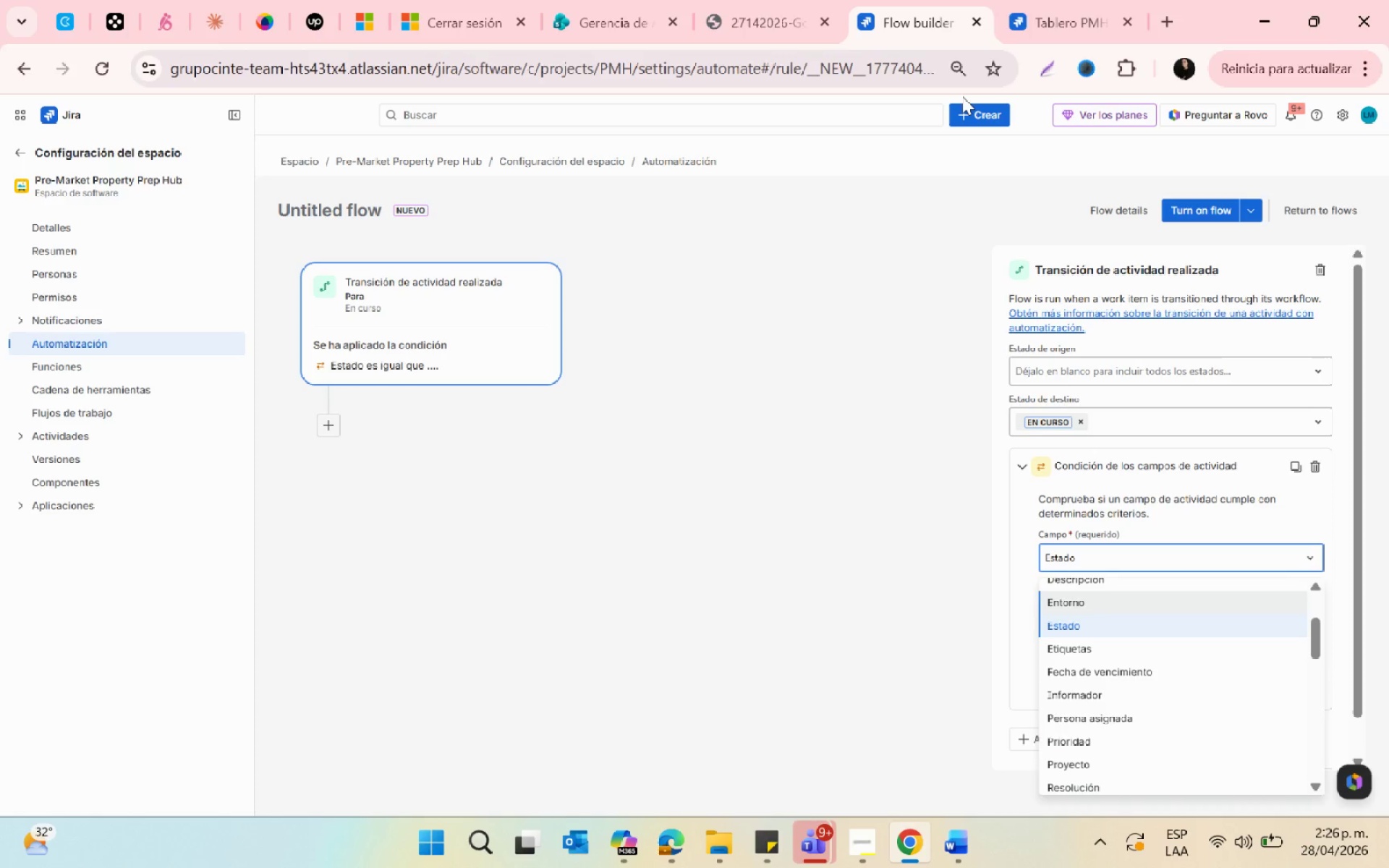 
left_click([1034, 0])
 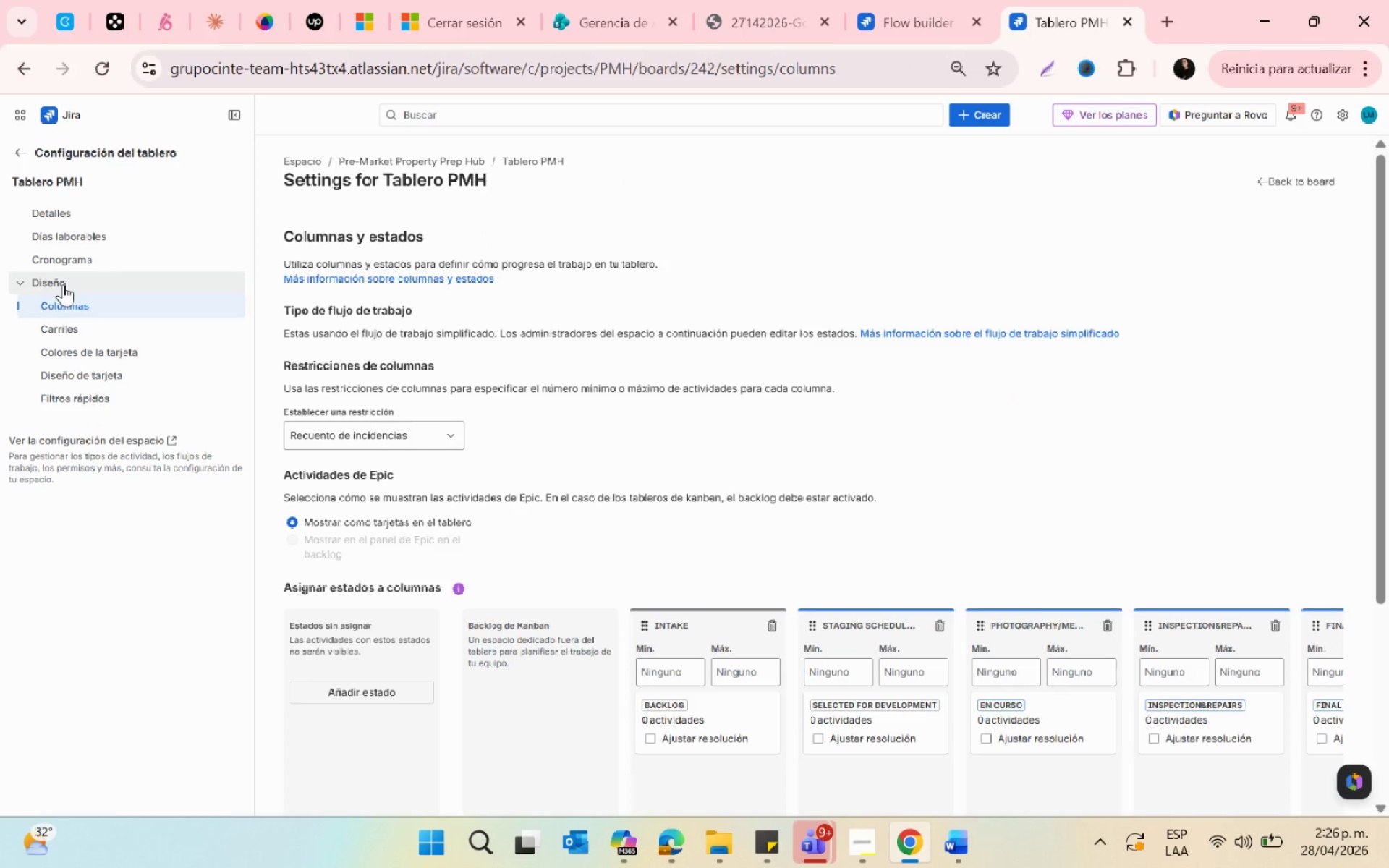 
left_click([59, 284])
 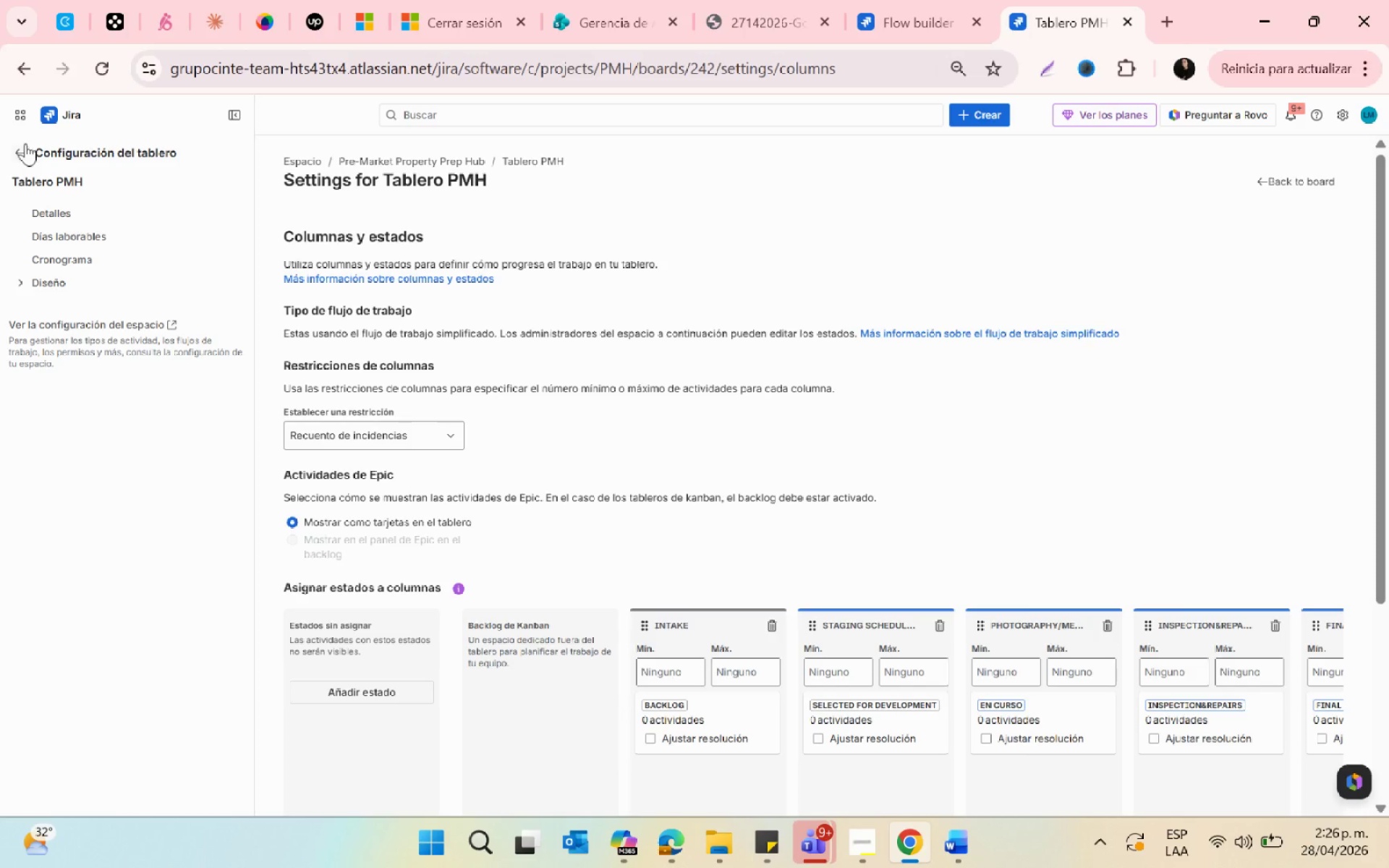 
left_click([23, 143])
 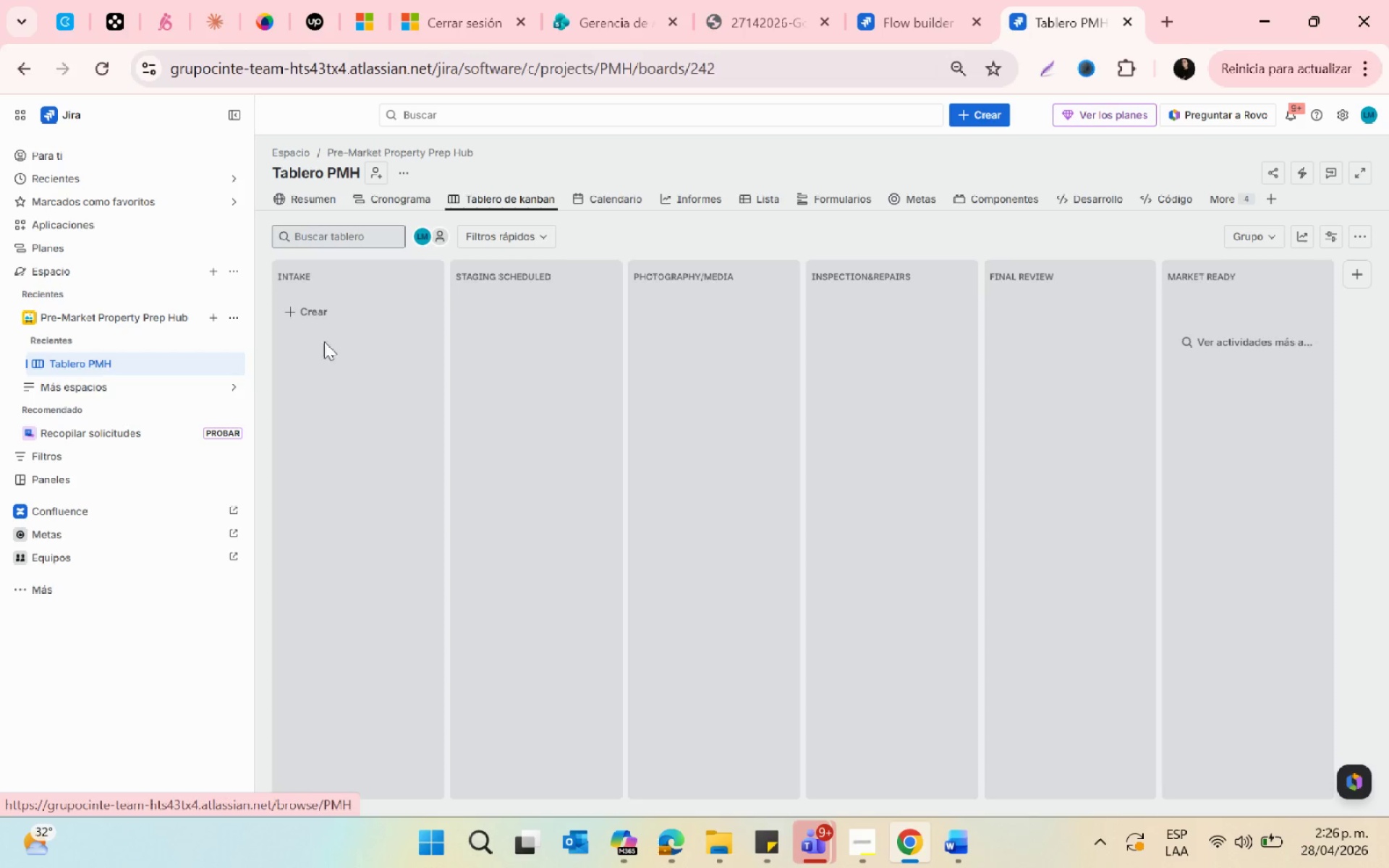 
left_click([306, 305])
 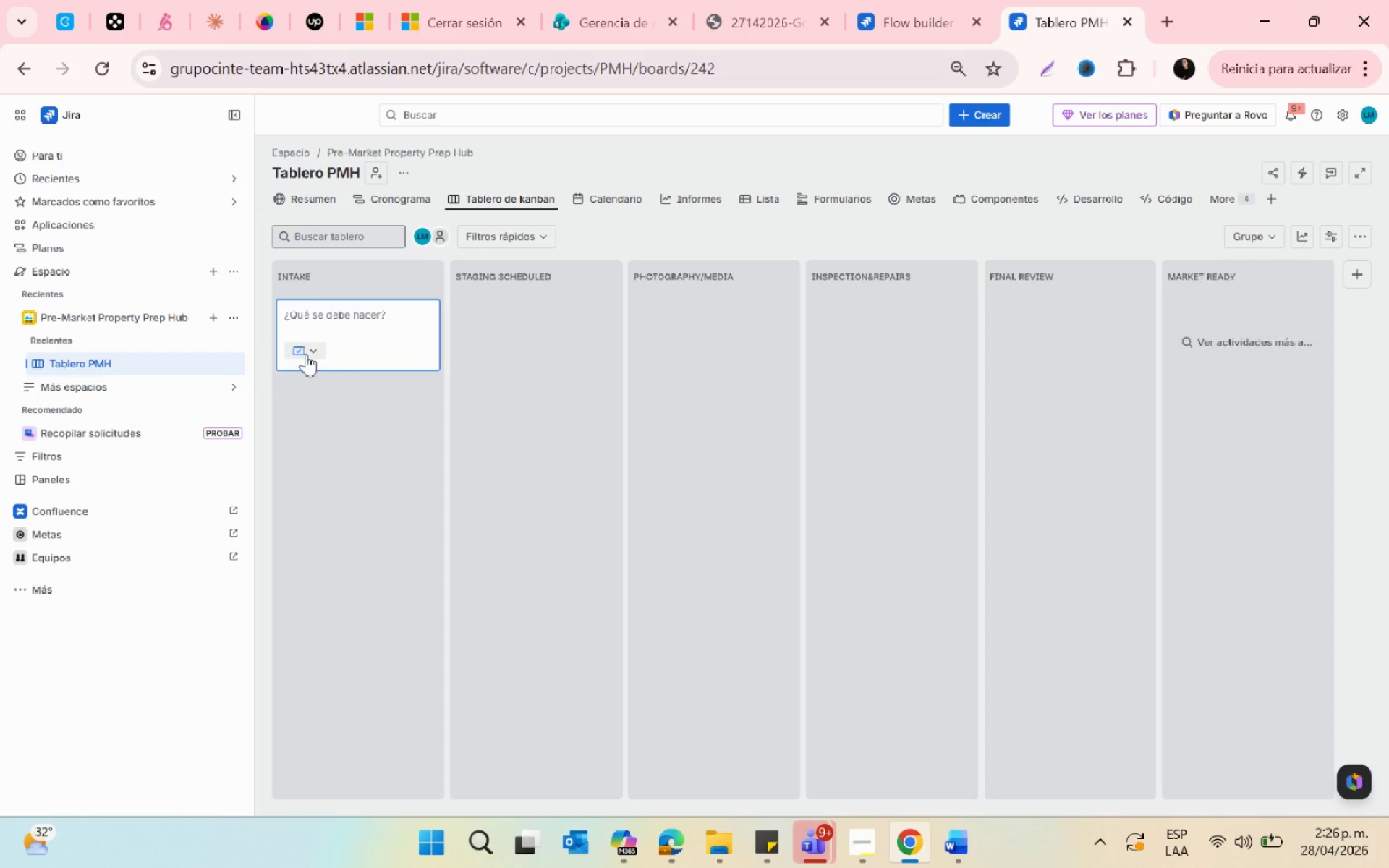 
left_click([306, 353])
 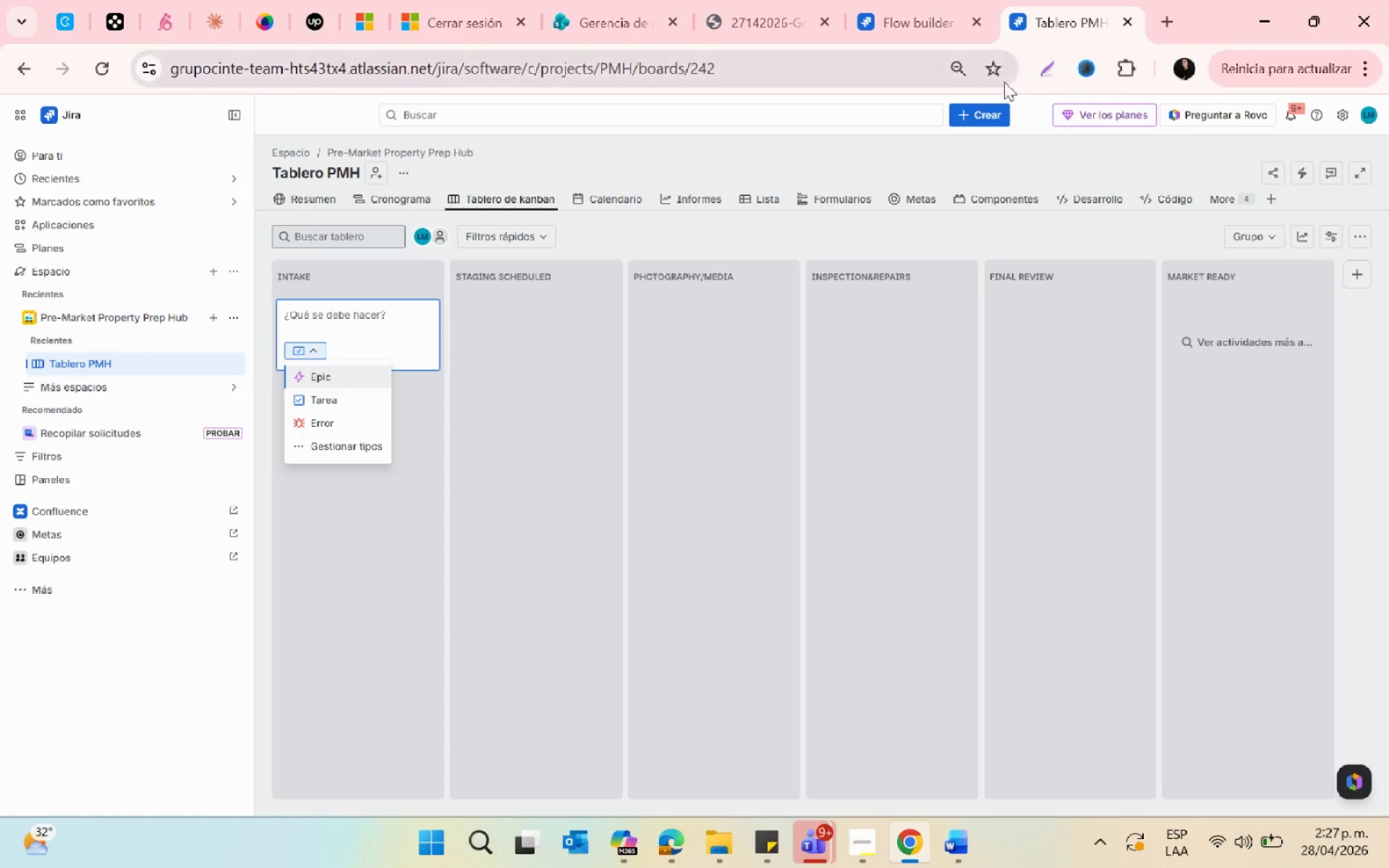 
left_click([902, 0])
 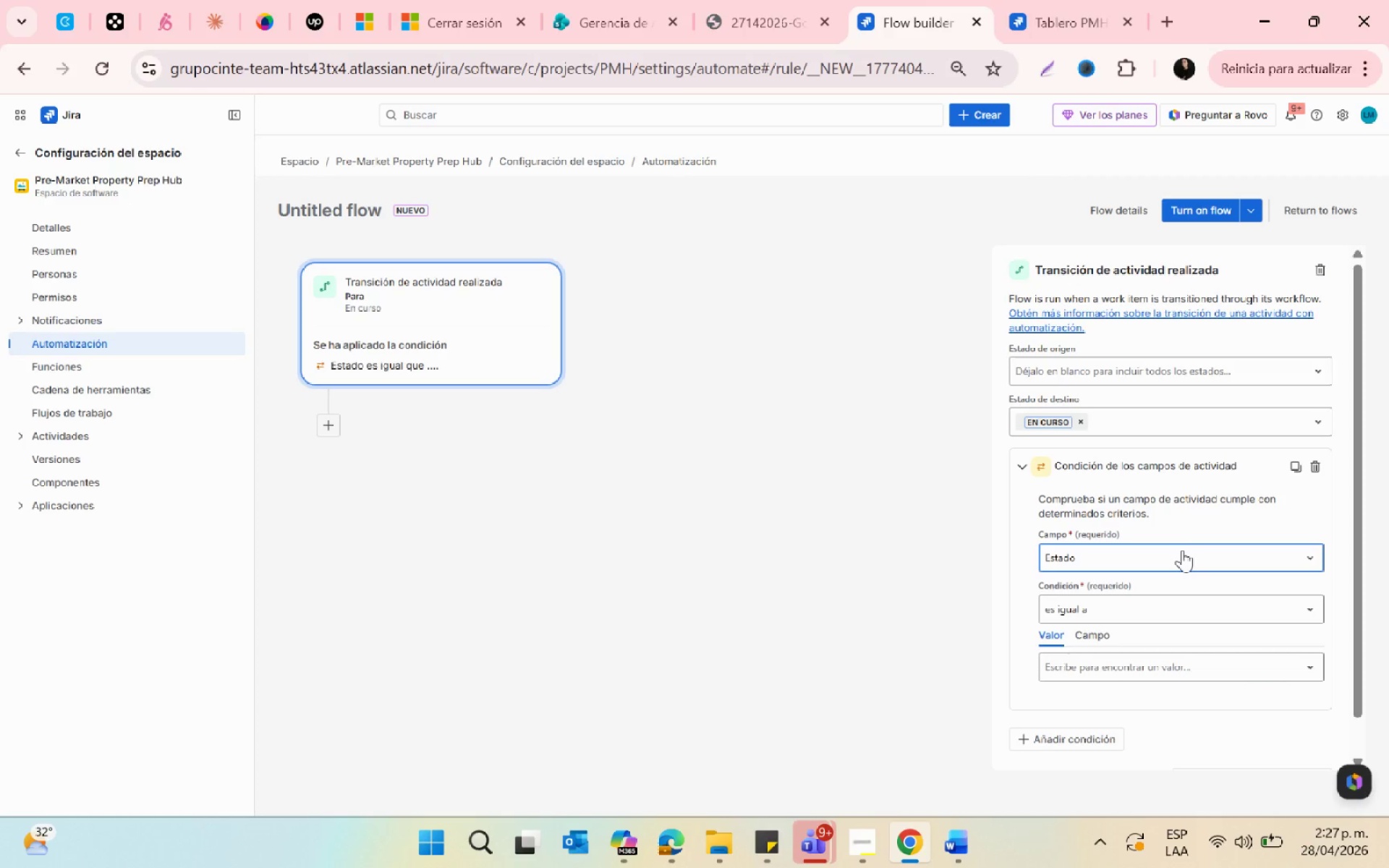 
left_click([1182, 550])
 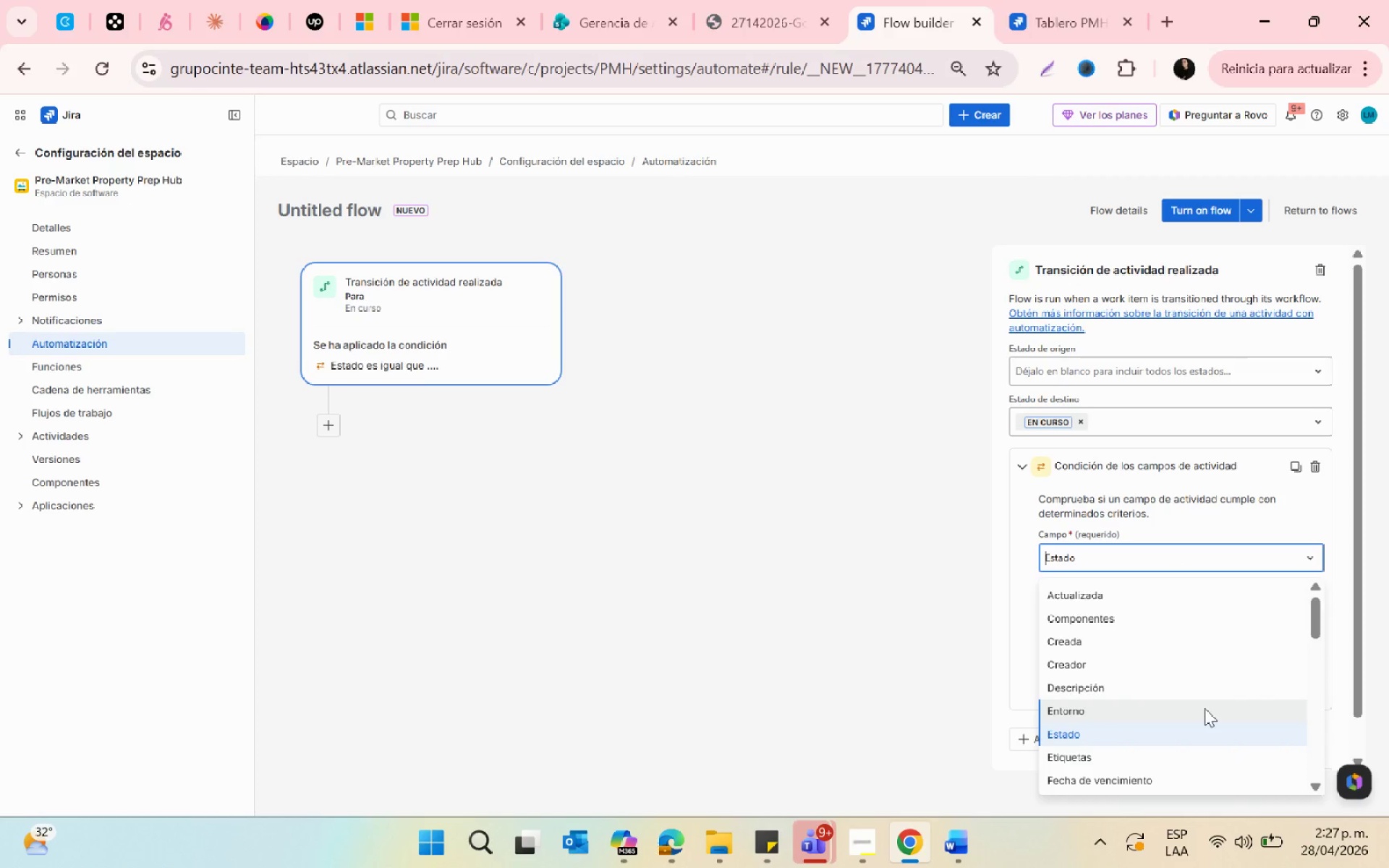 
scroll: coordinate [1205, 708], scroll_direction: down, amount: 1.0
 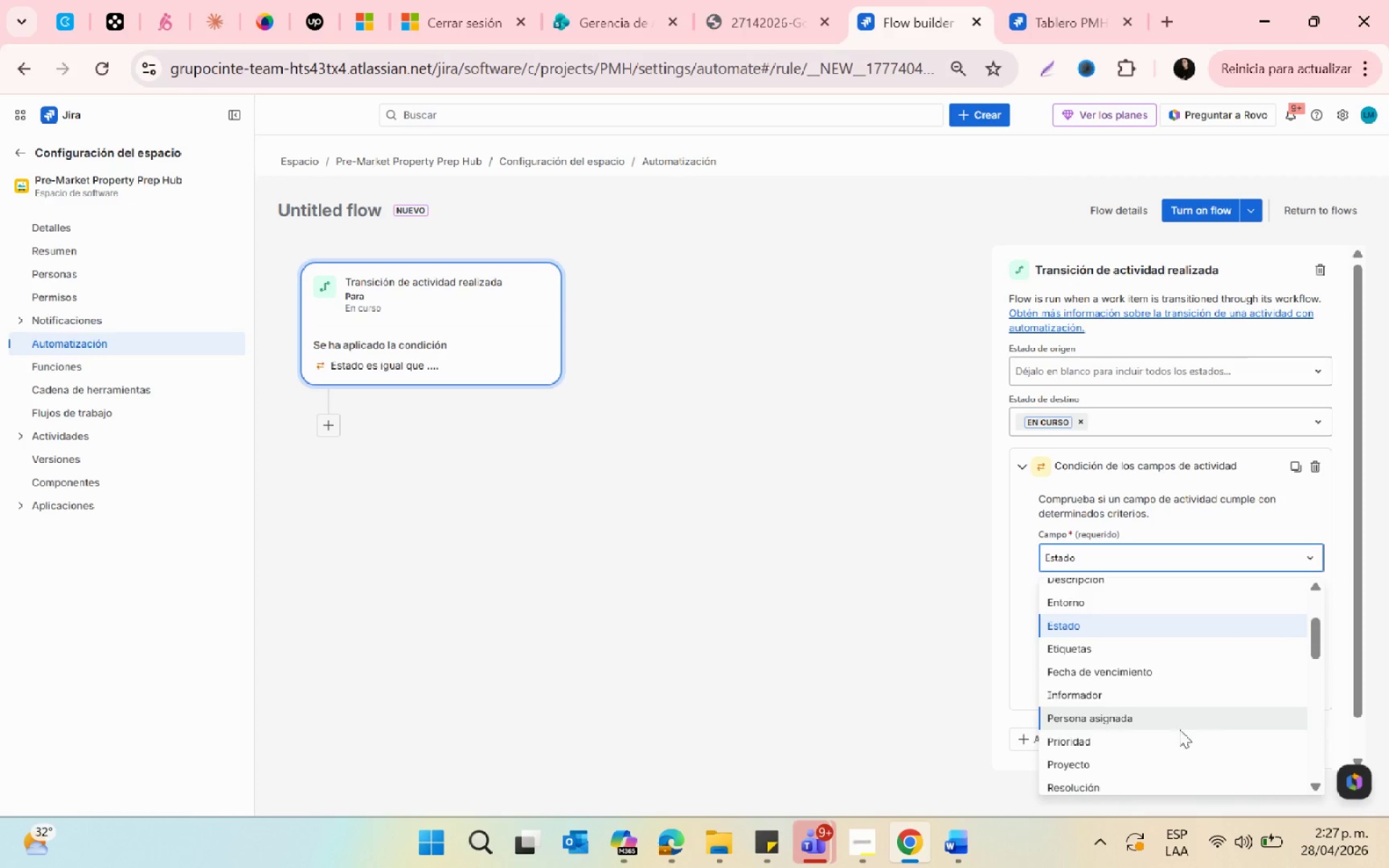 
left_click([1113, 740])
 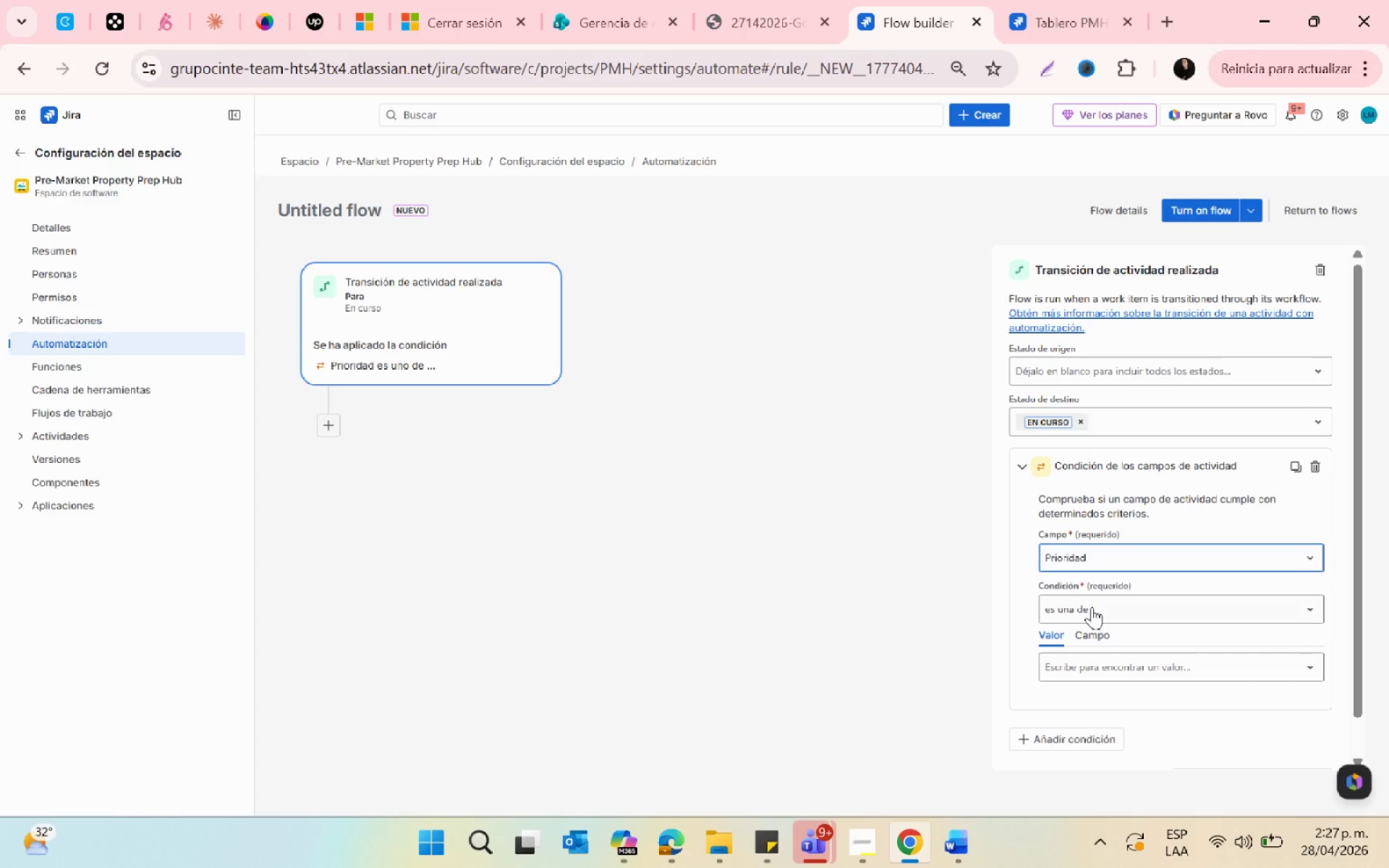 
left_click([1092, 607])
 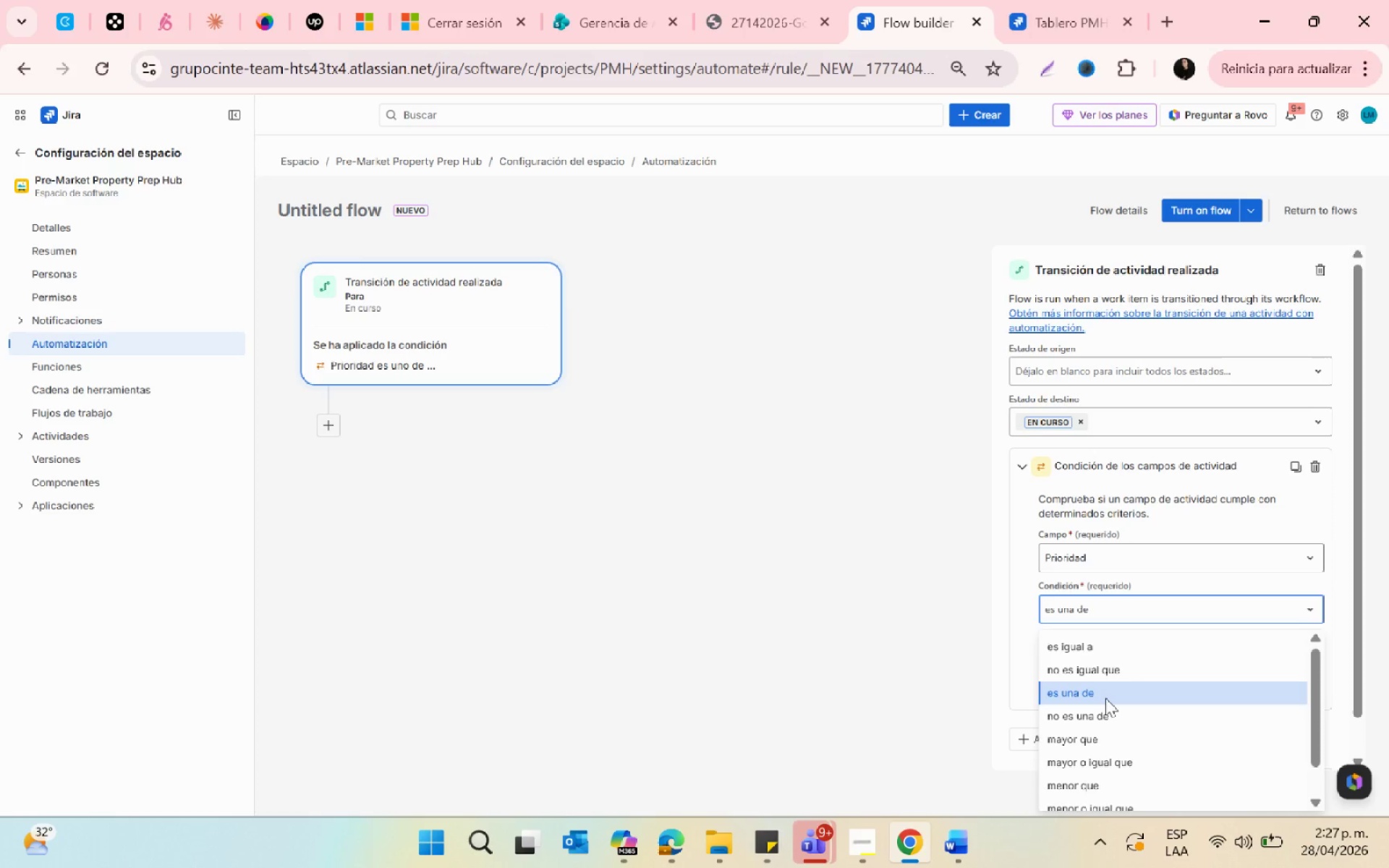 
left_click([1086, 648])
 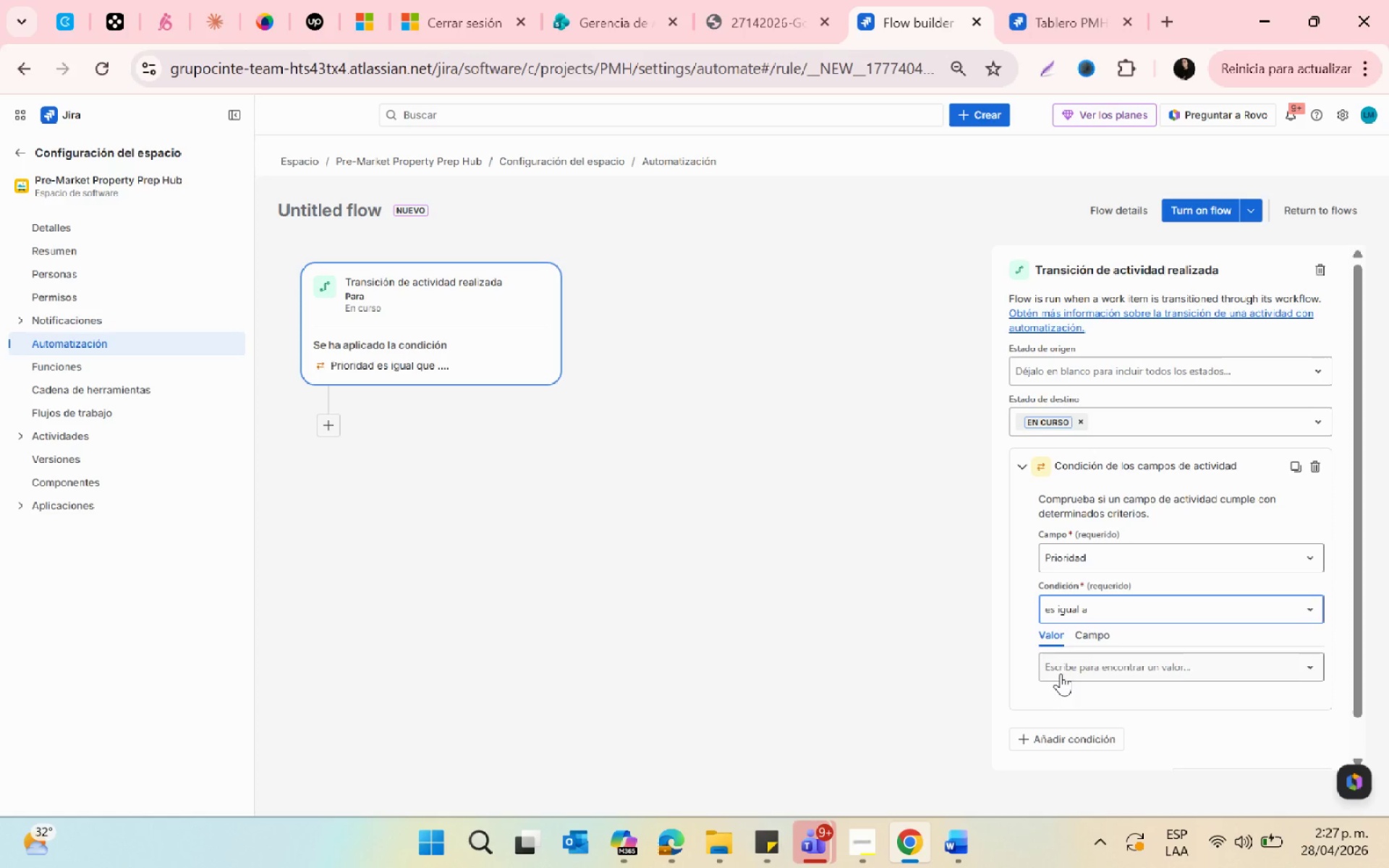 
left_click([1061, 673])
 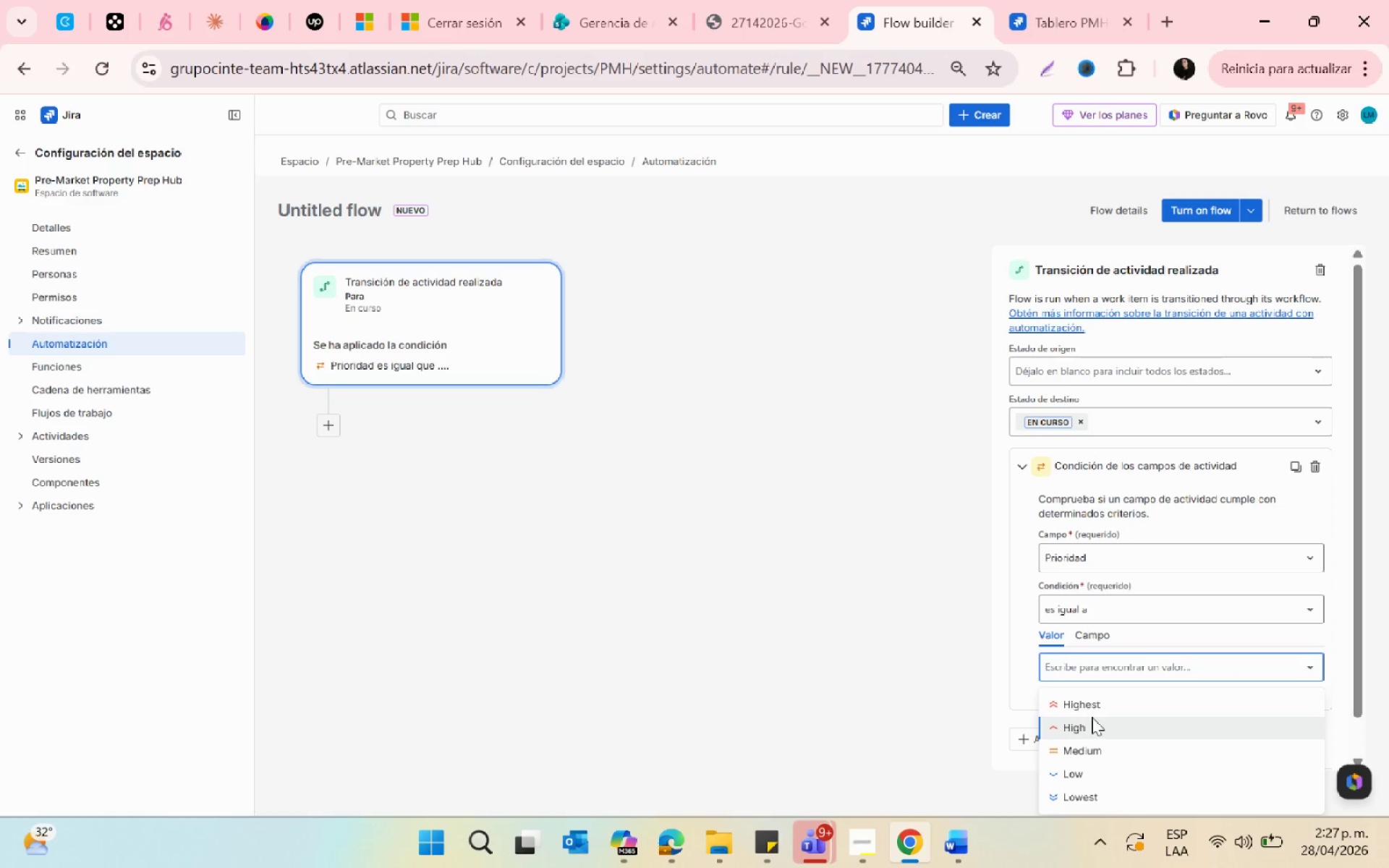 
left_click([1092, 717])
 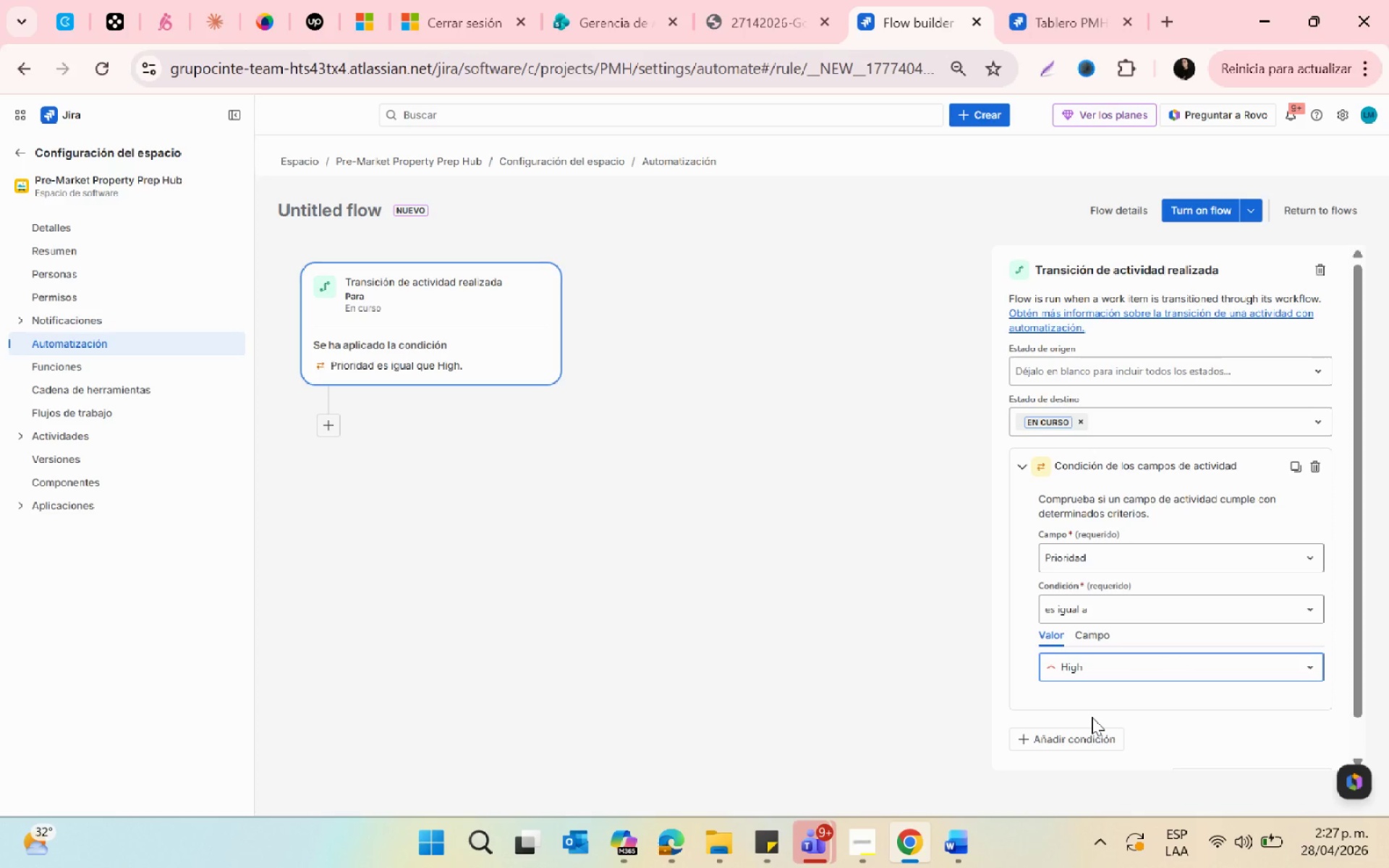 
scroll: coordinate [1092, 717], scroll_direction: down, amount: 2.0
 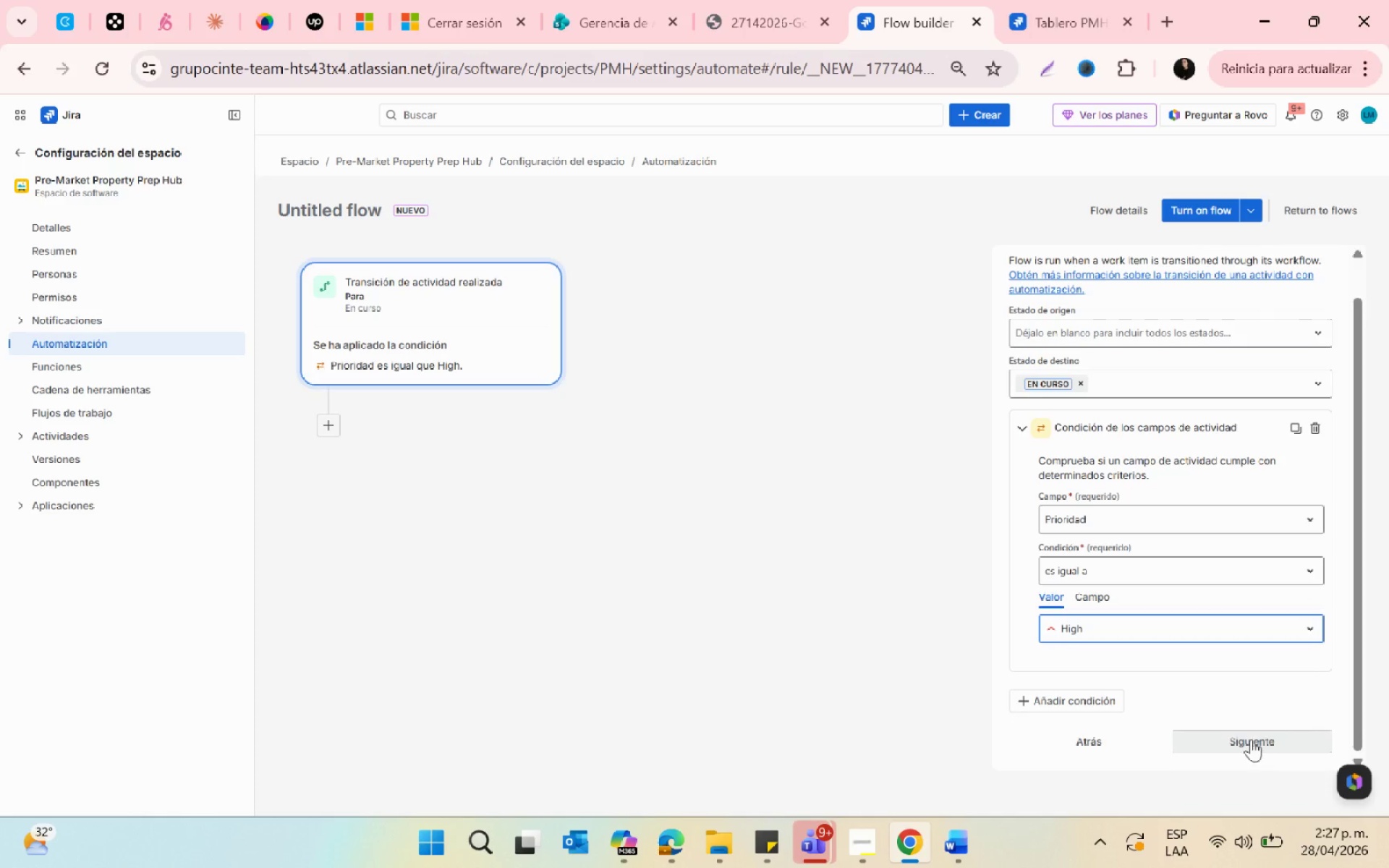 
left_click([1250, 739])
 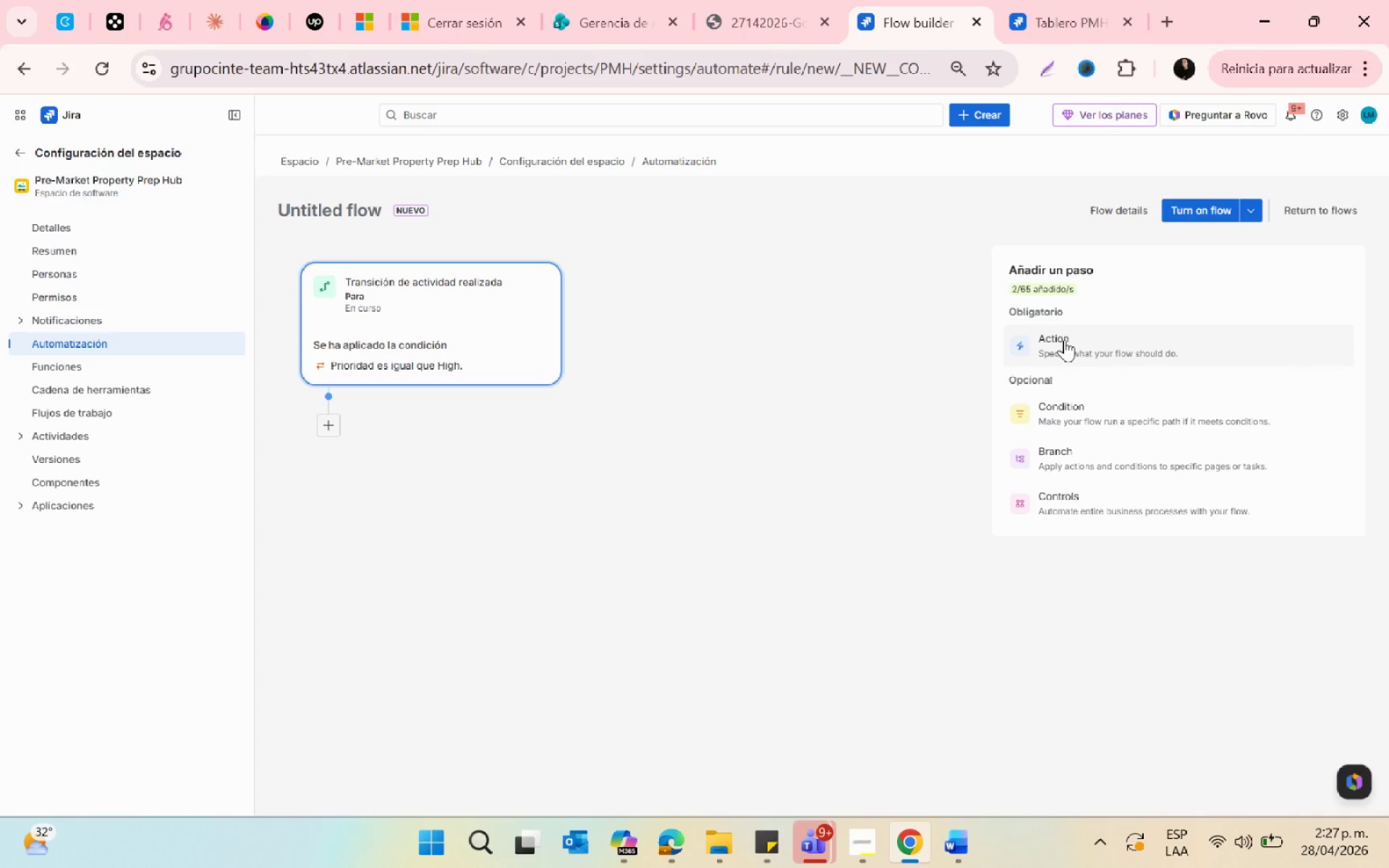 
wait(12.72)
 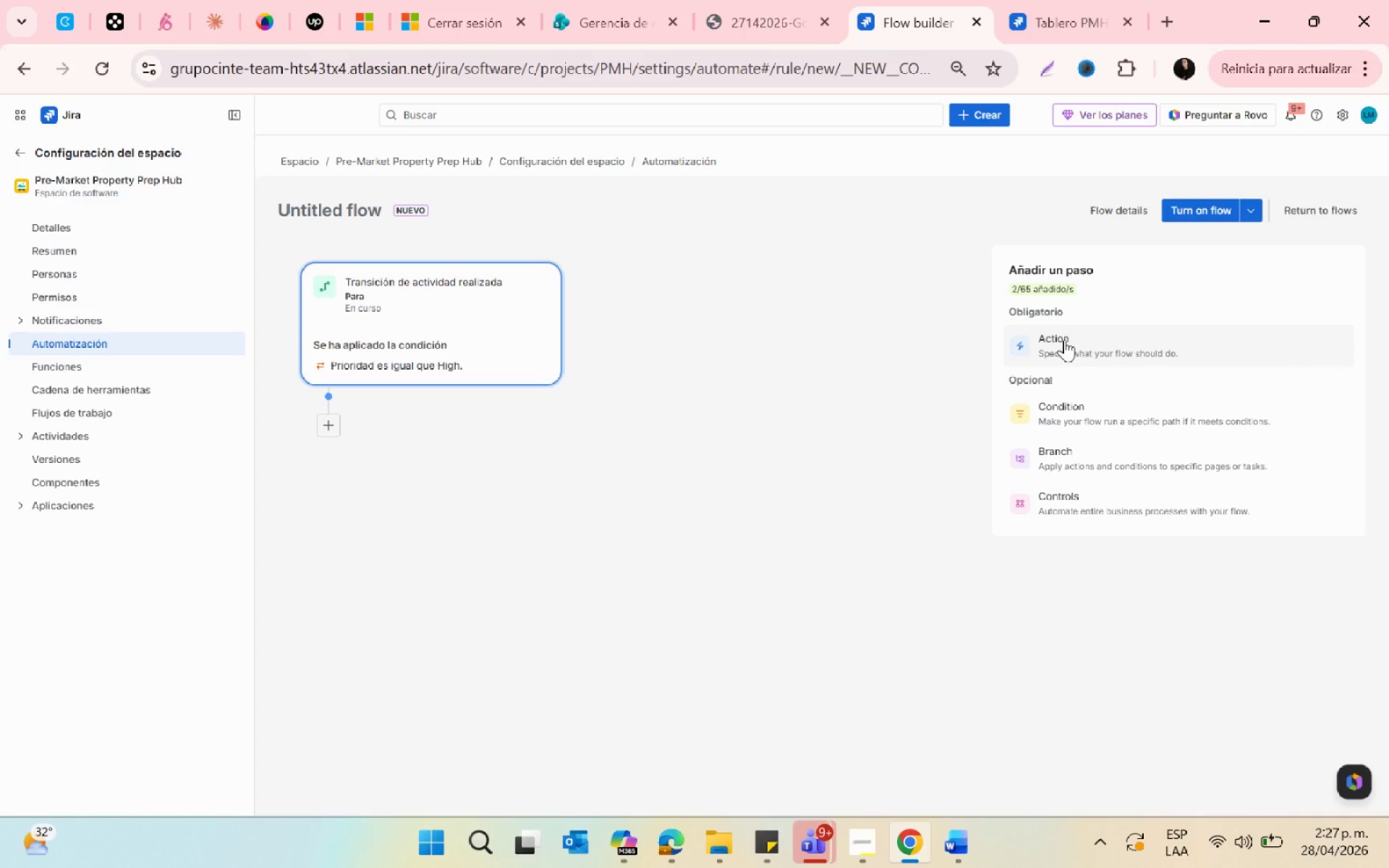 
left_click([1084, 419])
 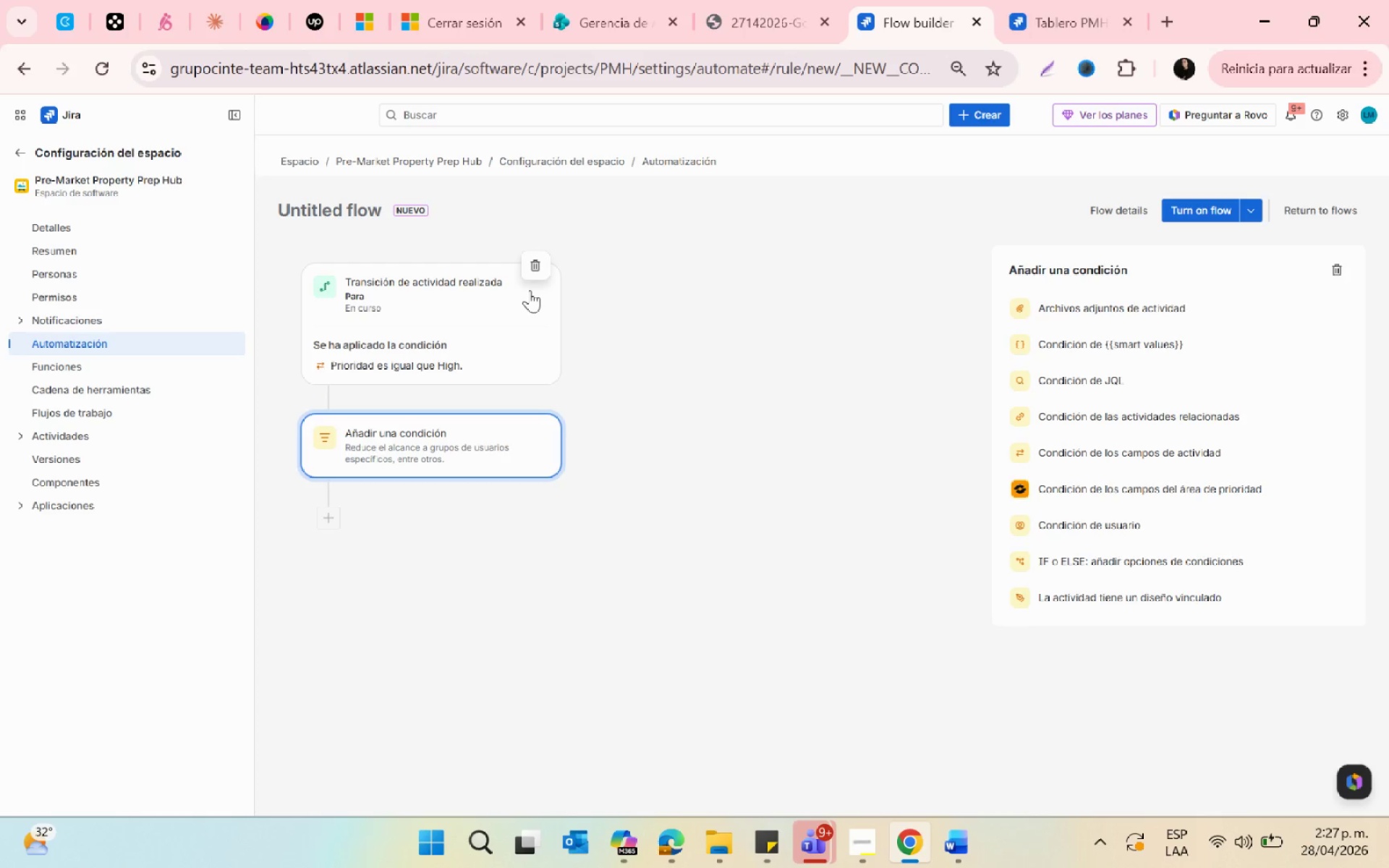 
left_click([507, 327])
 